 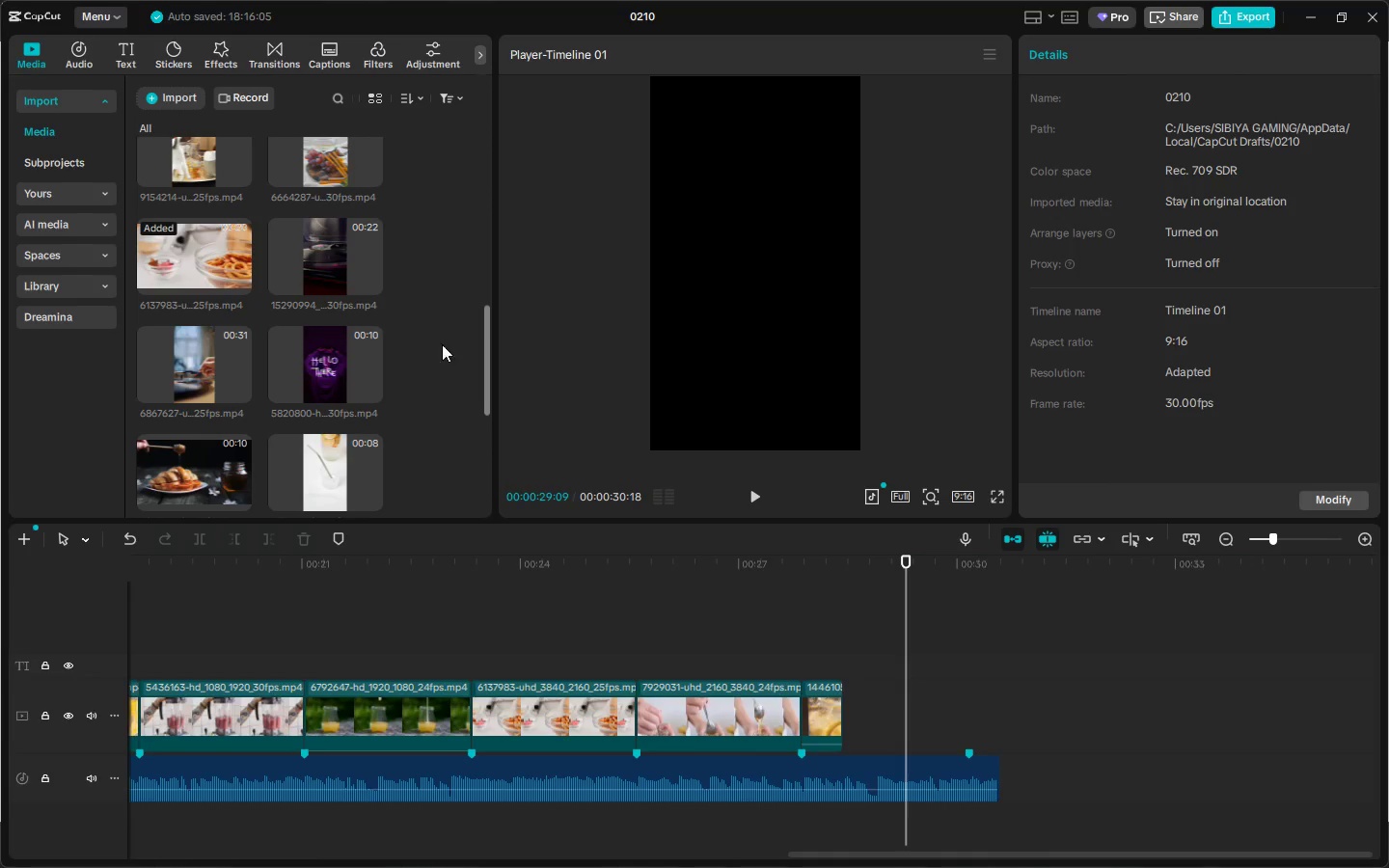 
left_click_drag(start_coordinate=[323, 255], to_coordinate=[849, 710])
 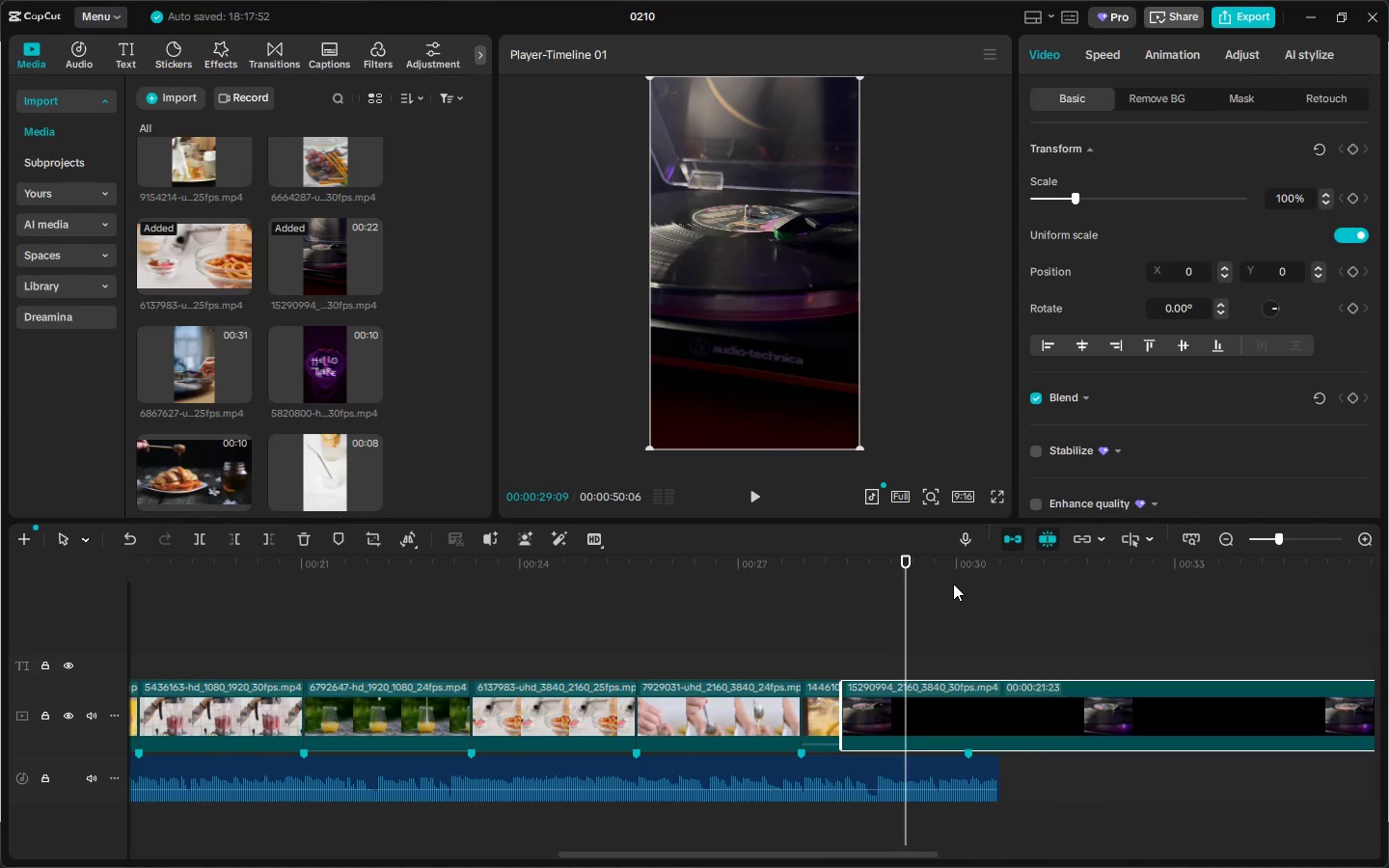 
left_click_drag(start_coordinate=[908, 572], to_coordinate=[881, 623])
 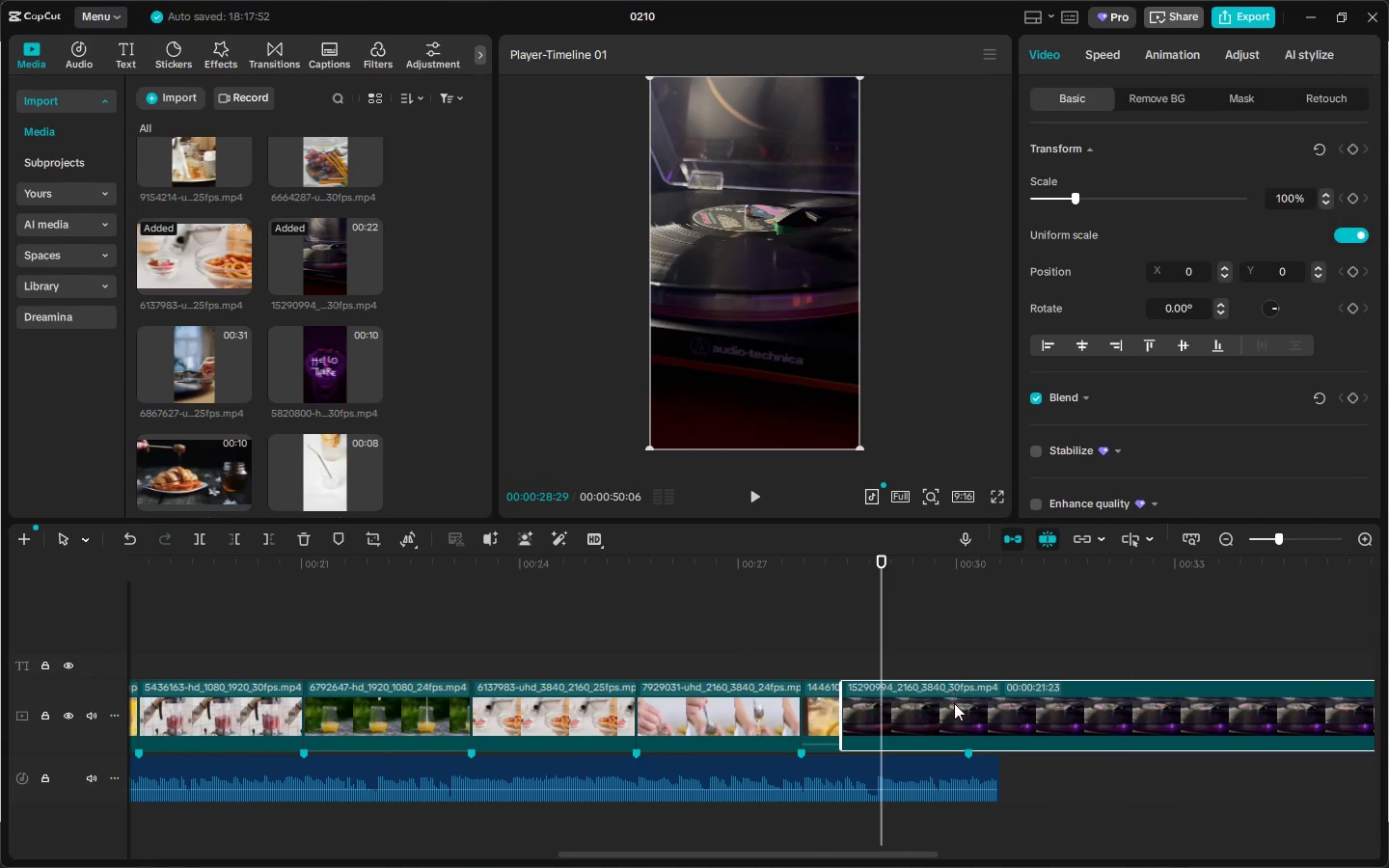 
left_click_drag(start_coordinate=[954, 703], to_coordinate=[225, 714])
 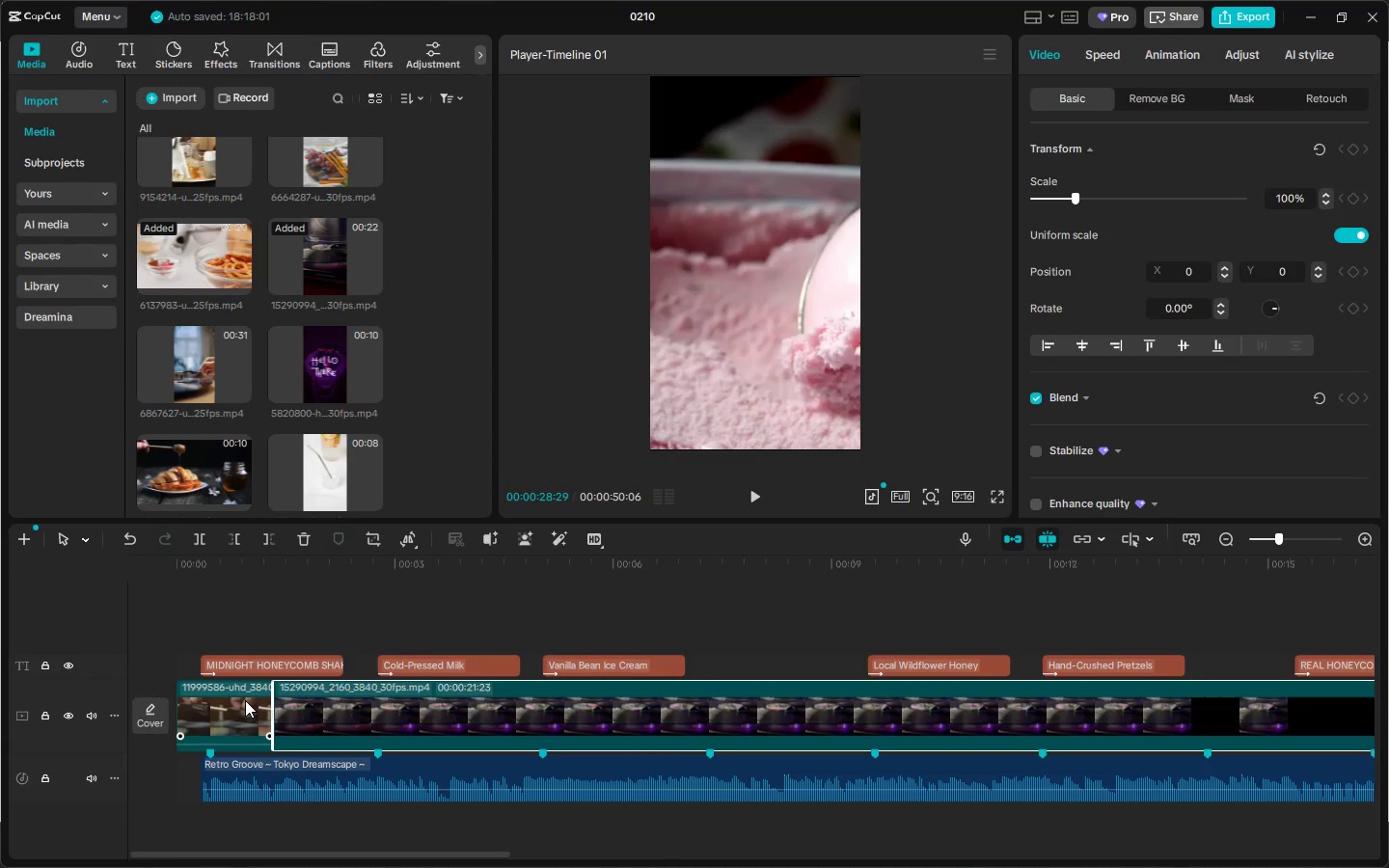 
key(Control+ControlLeft)
 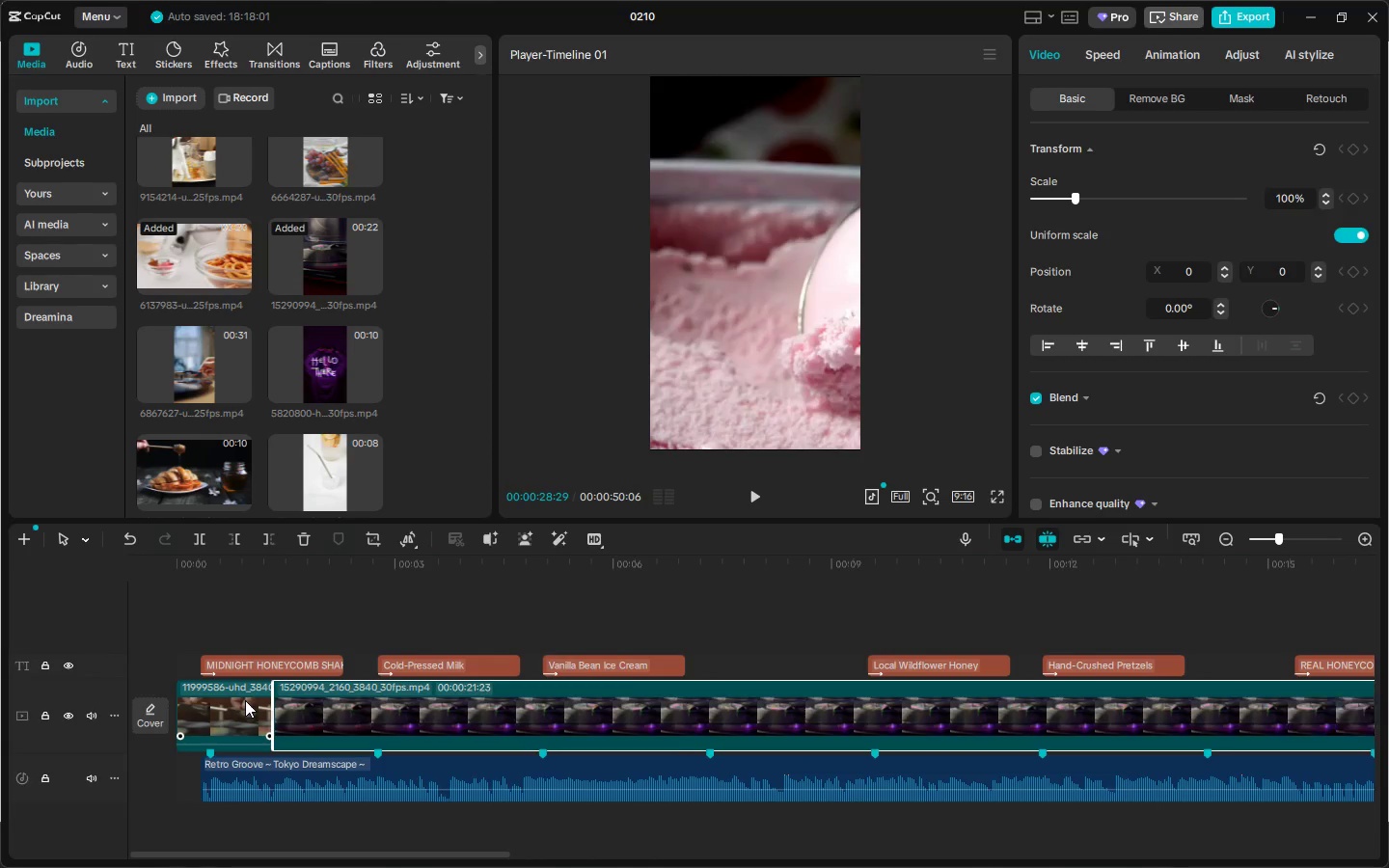 
key(Control+Z)
 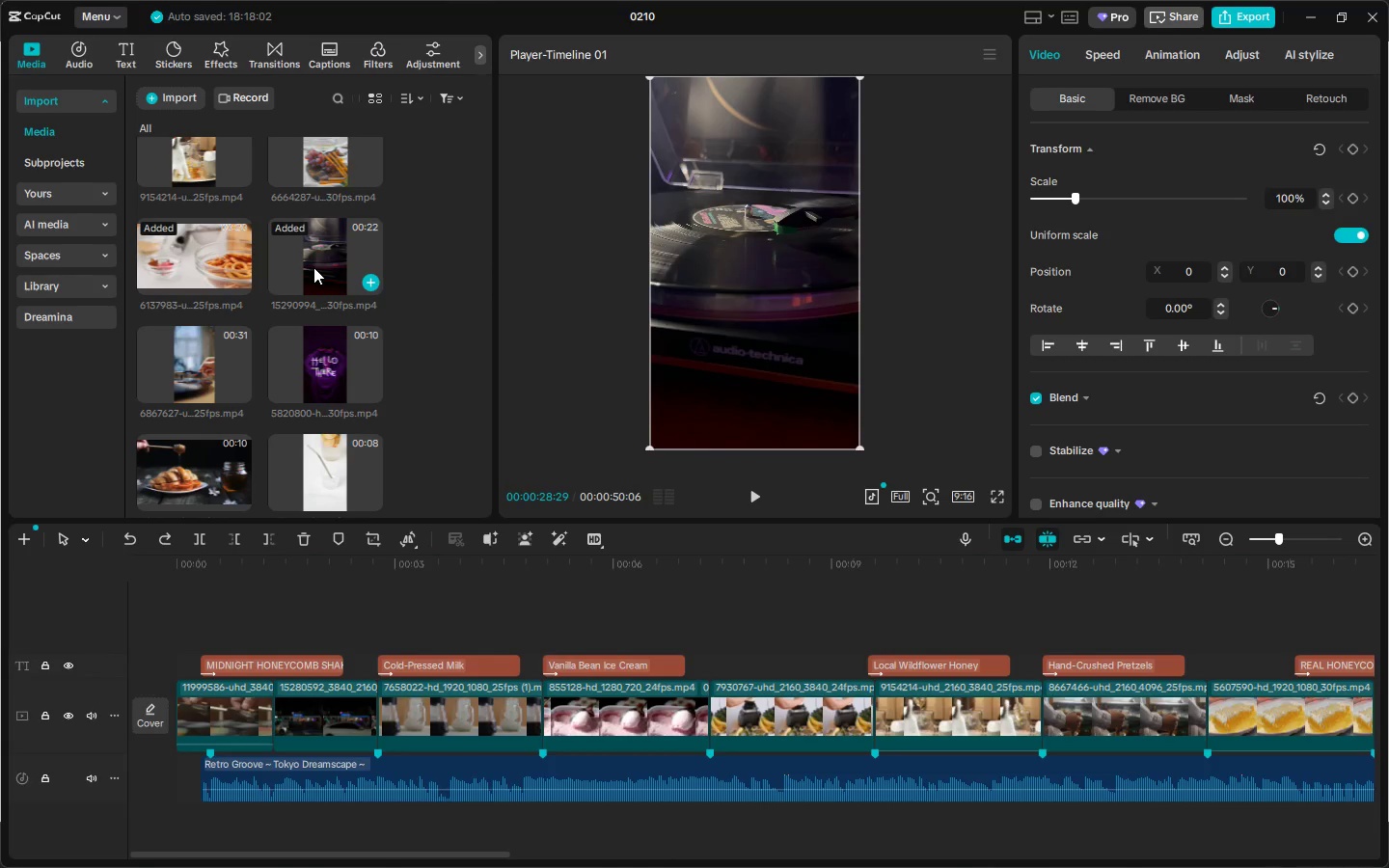 
left_click([313, 267])
 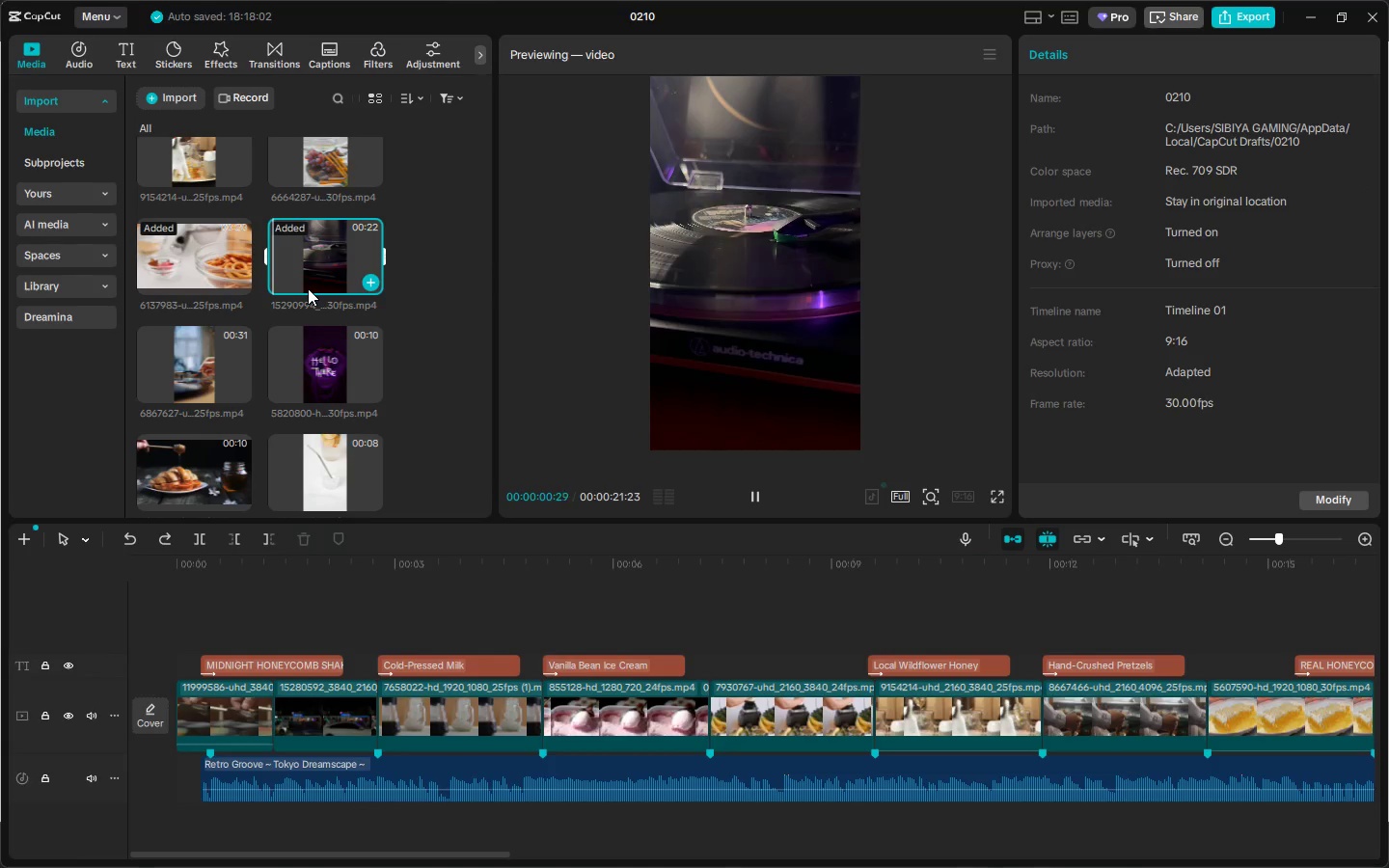 
left_click_drag(start_coordinate=[308, 271], to_coordinate=[200, 700])
 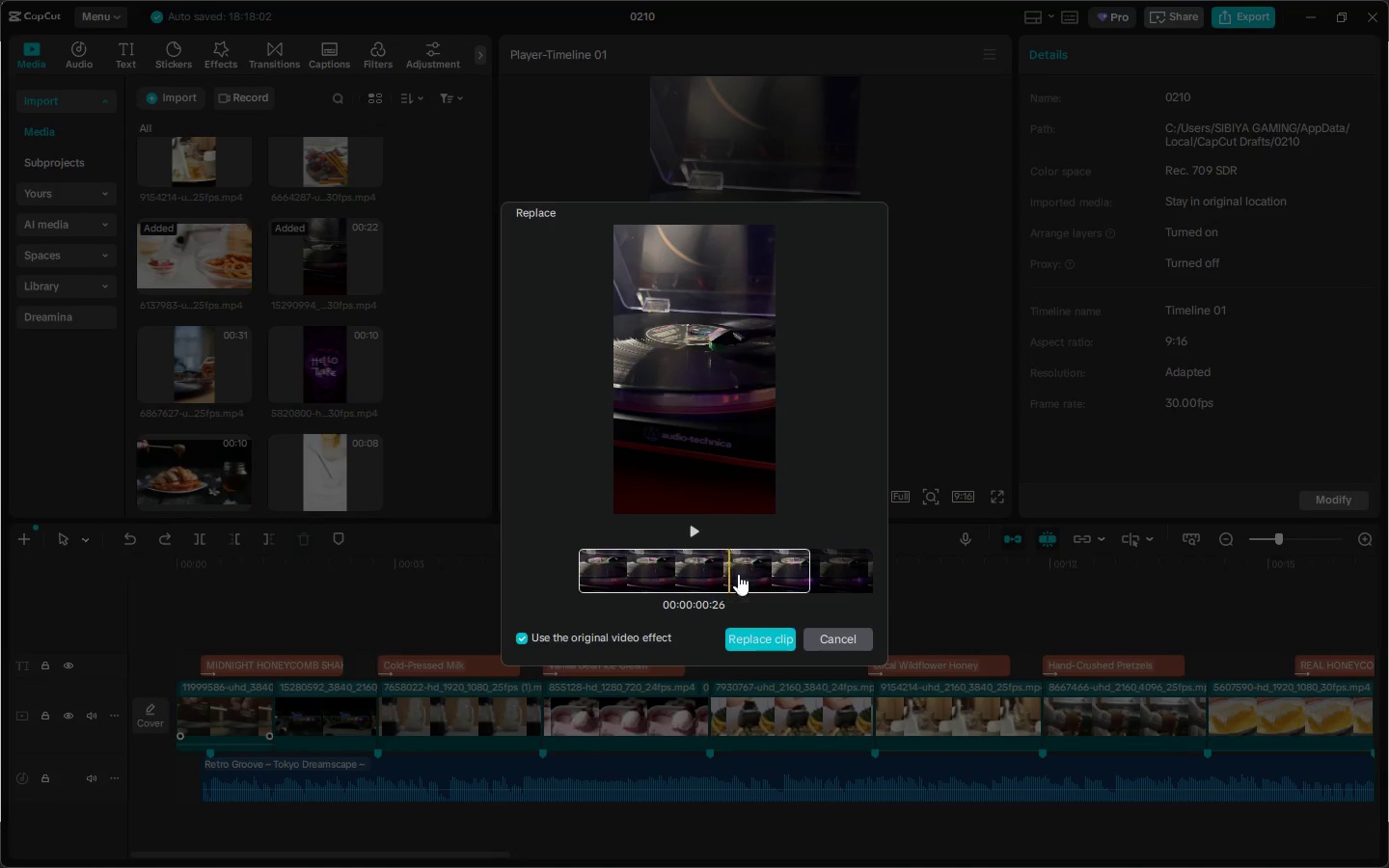 
left_click([775, 637])
 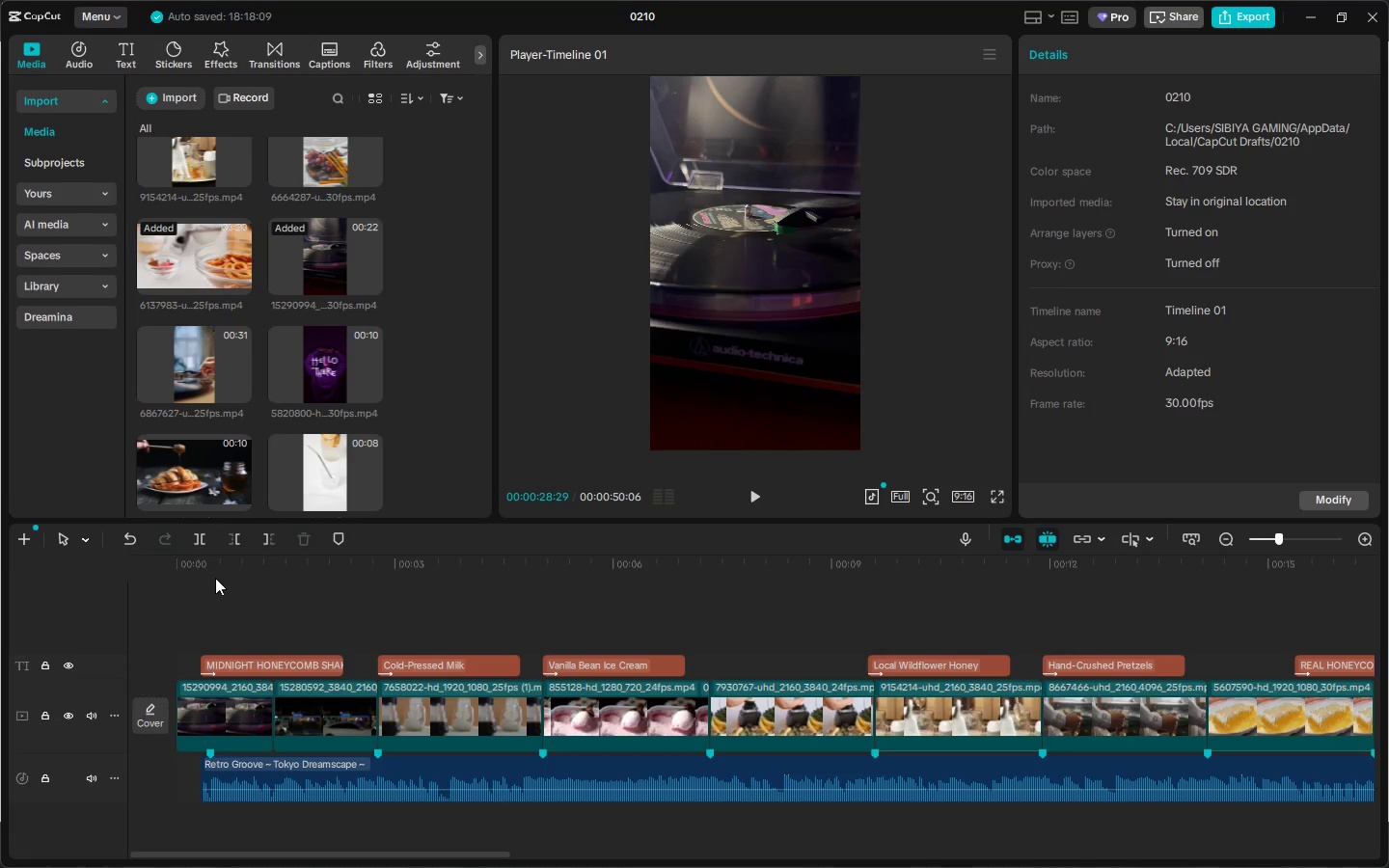 
left_click_drag(start_coordinate=[206, 571], to_coordinate=[137, 570])
 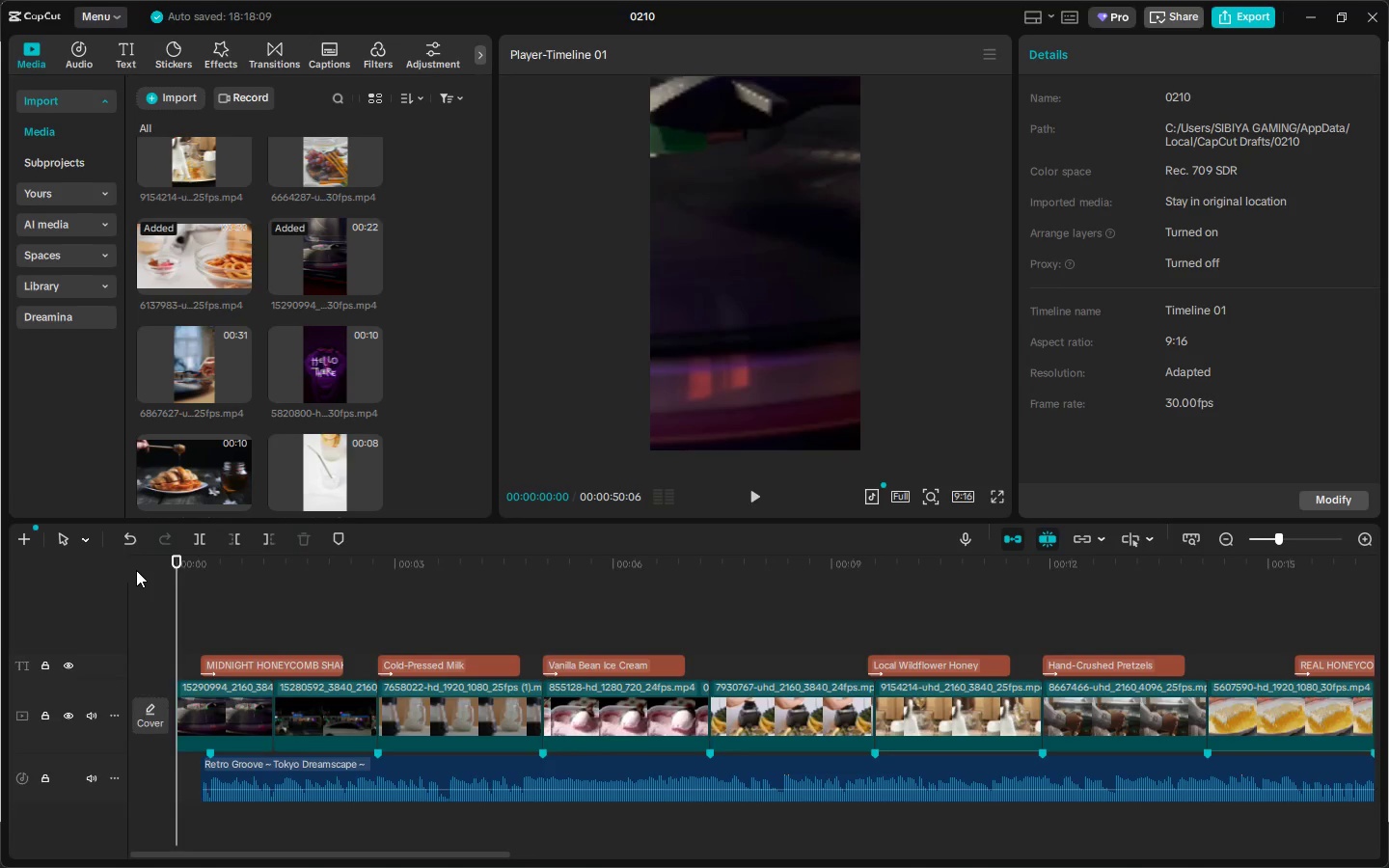 
key(Space)
 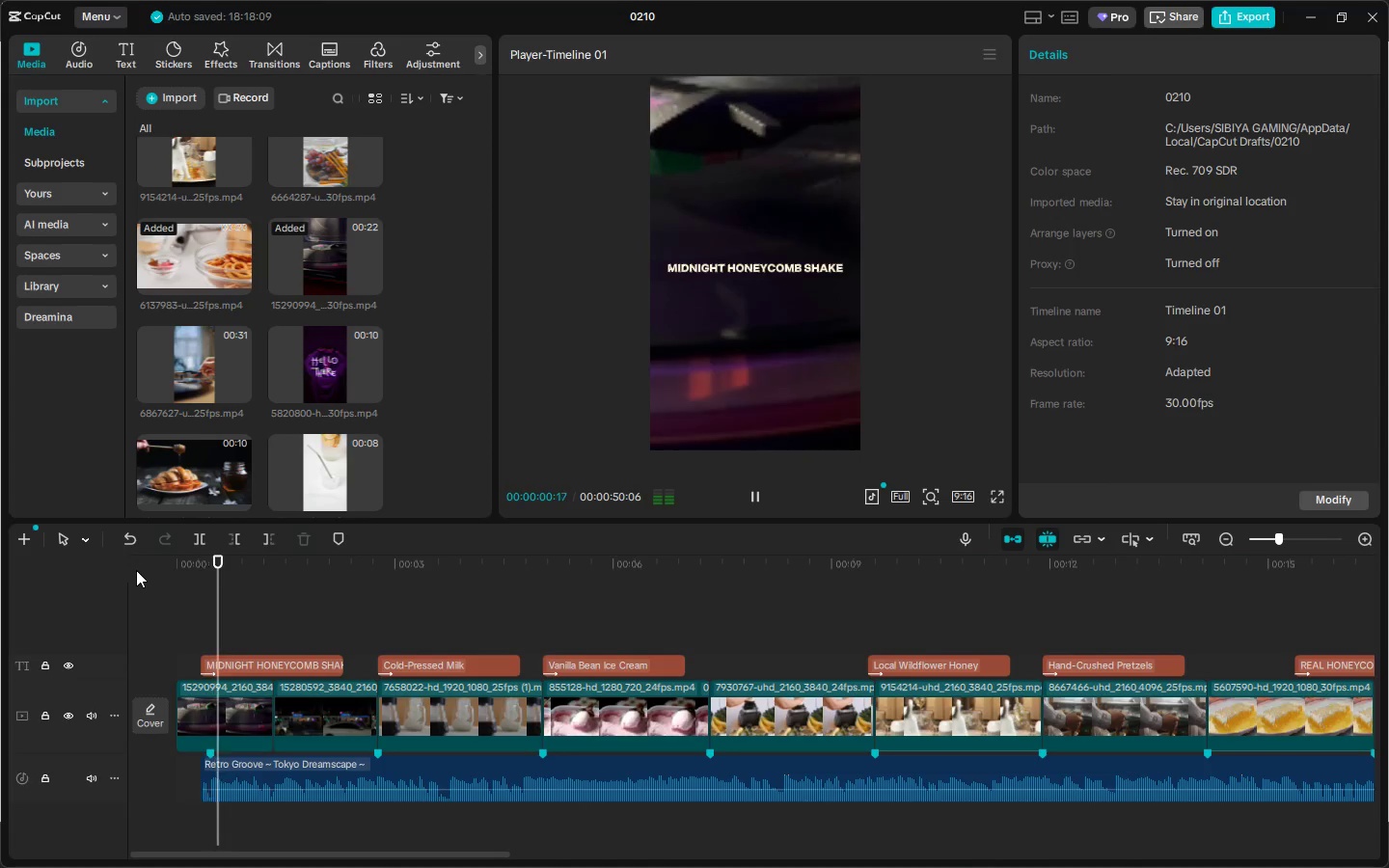 
key(Space)
 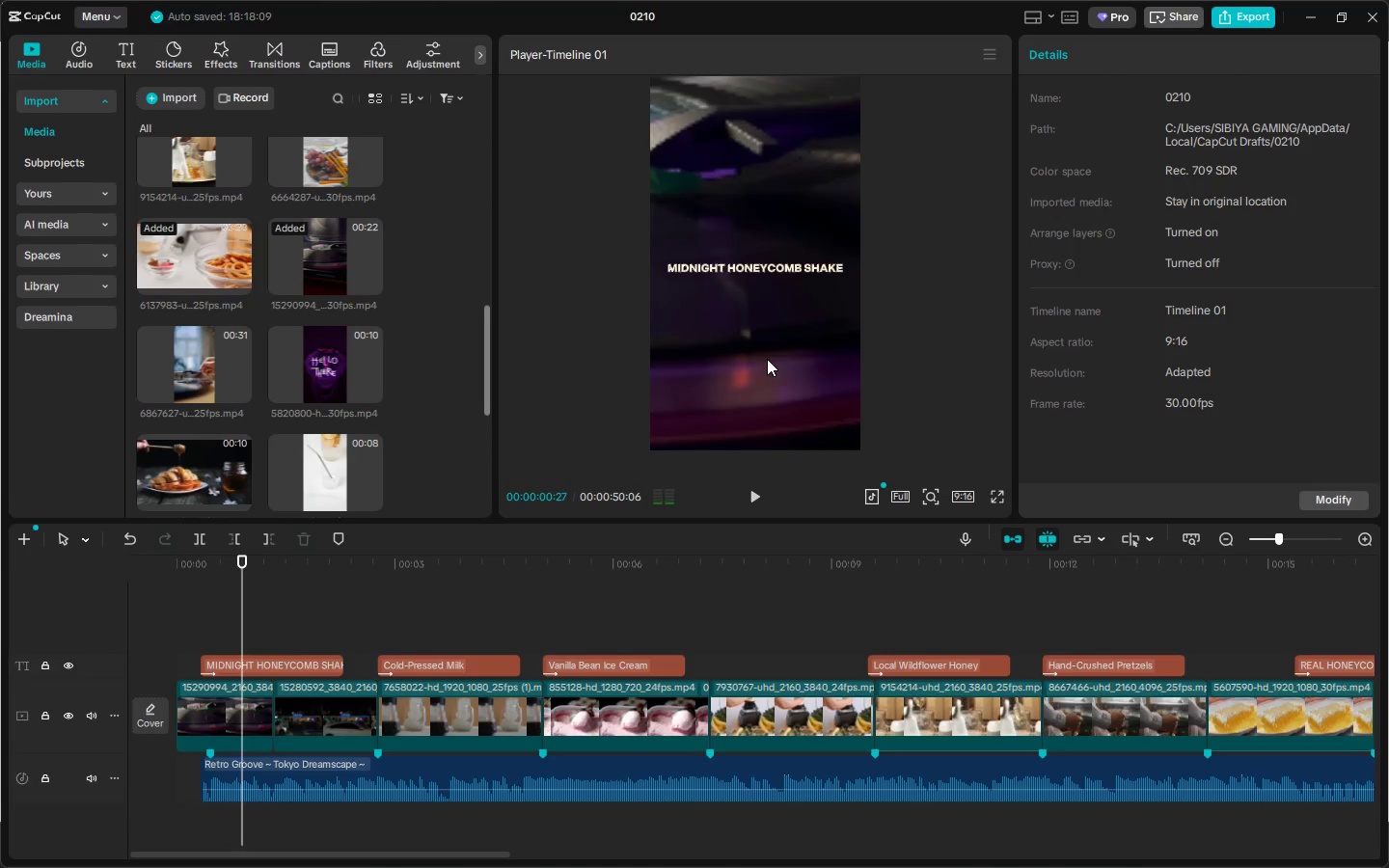 
left_click([867, 279])
 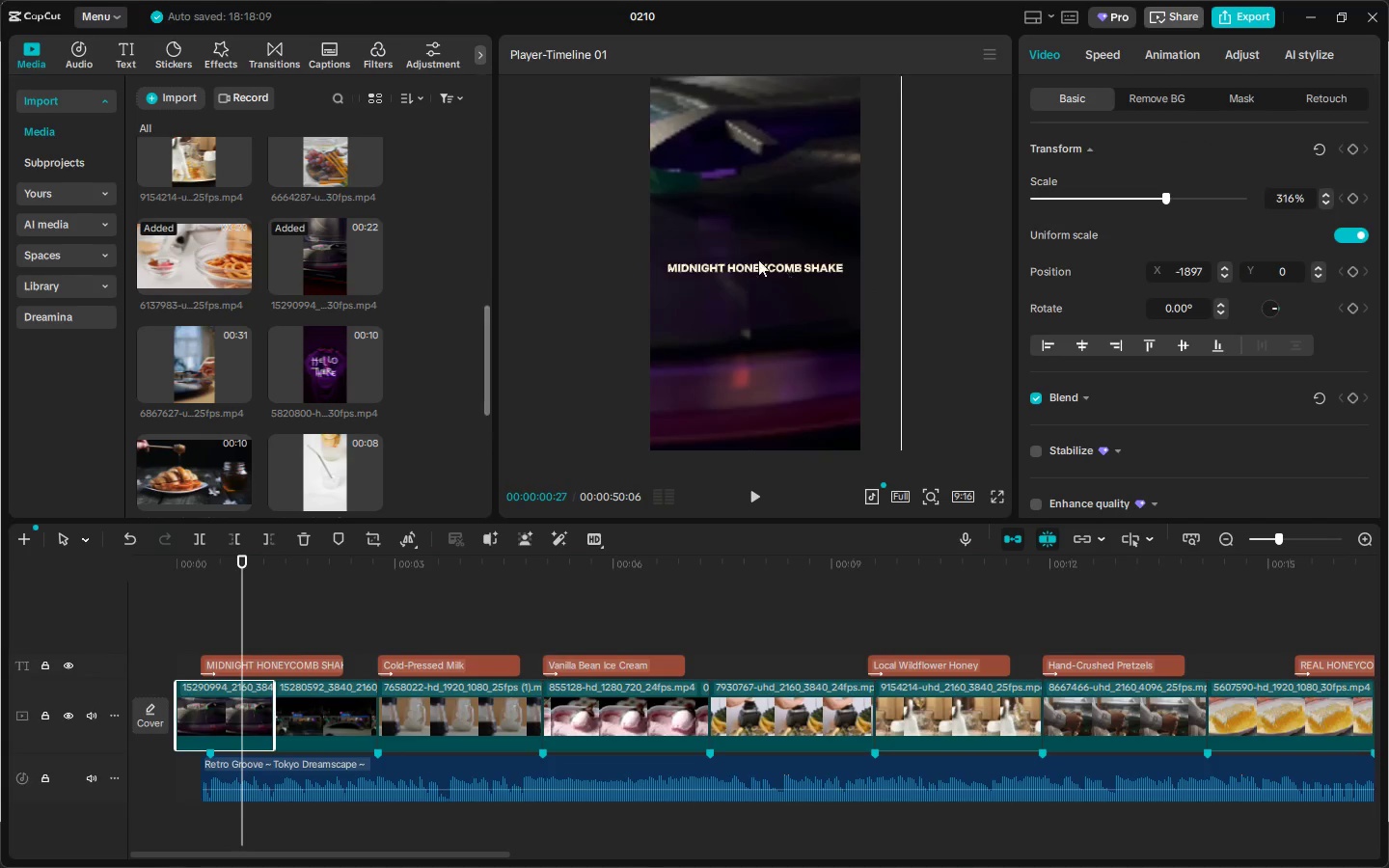 
left_click_drag(start_coordinate=[750, 257], to_coordinate=[1023, 467])
 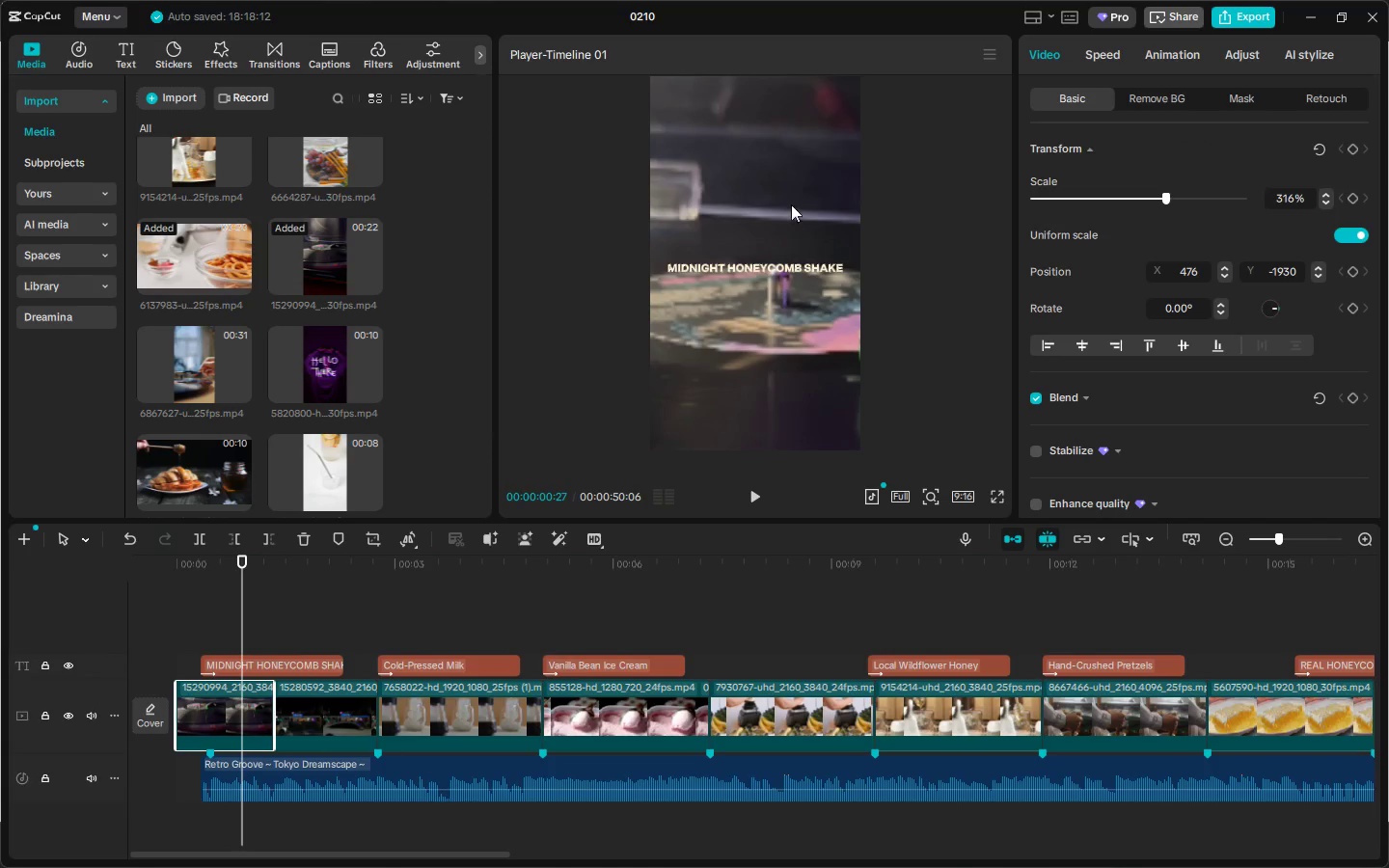 
left_click_drag(start_coordinate=[791, 204], to_coordinate=[887, 377])
 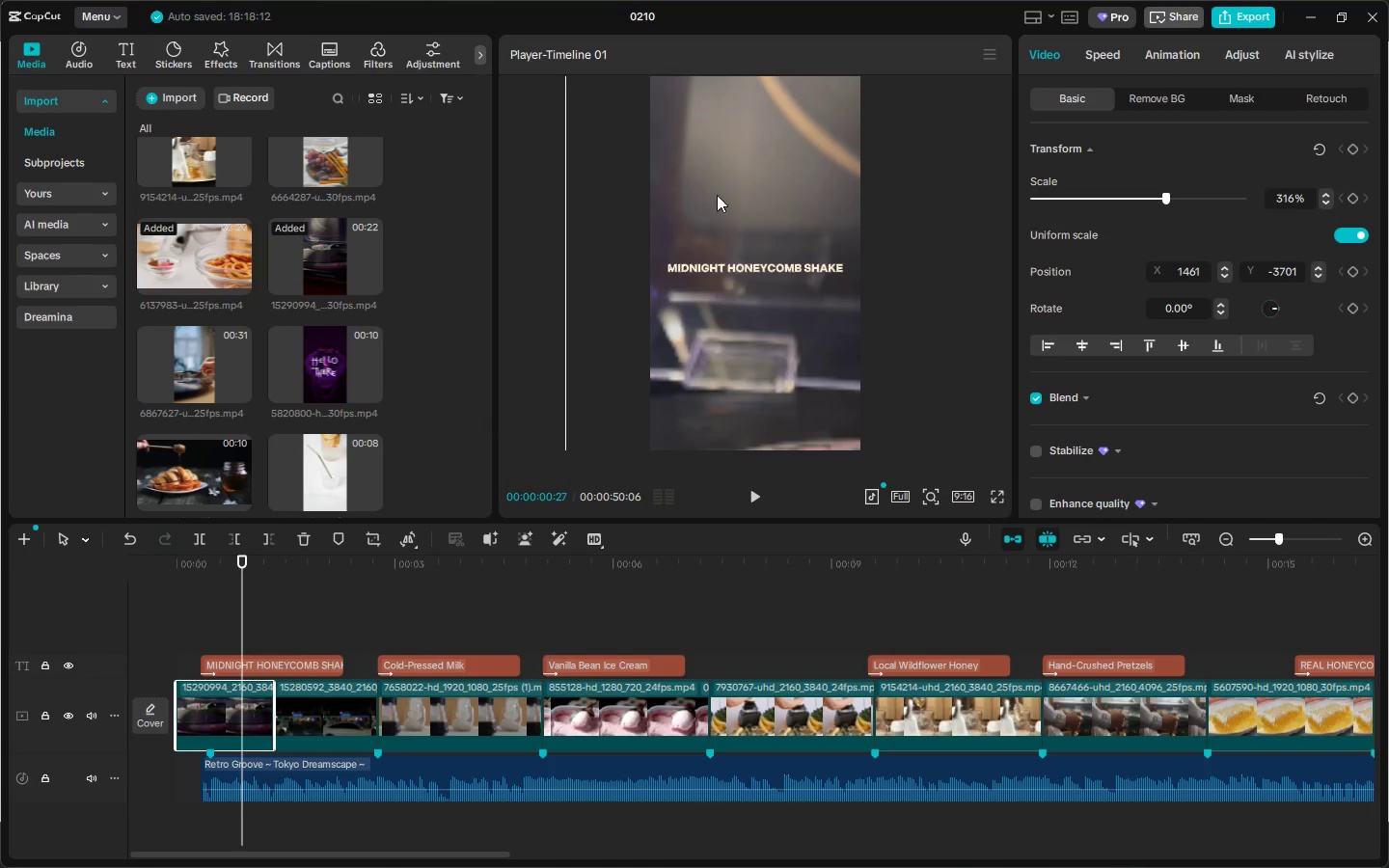 
left_click_drag(start_coordinate=[716, 195], to_coordinate=[827, 328])
 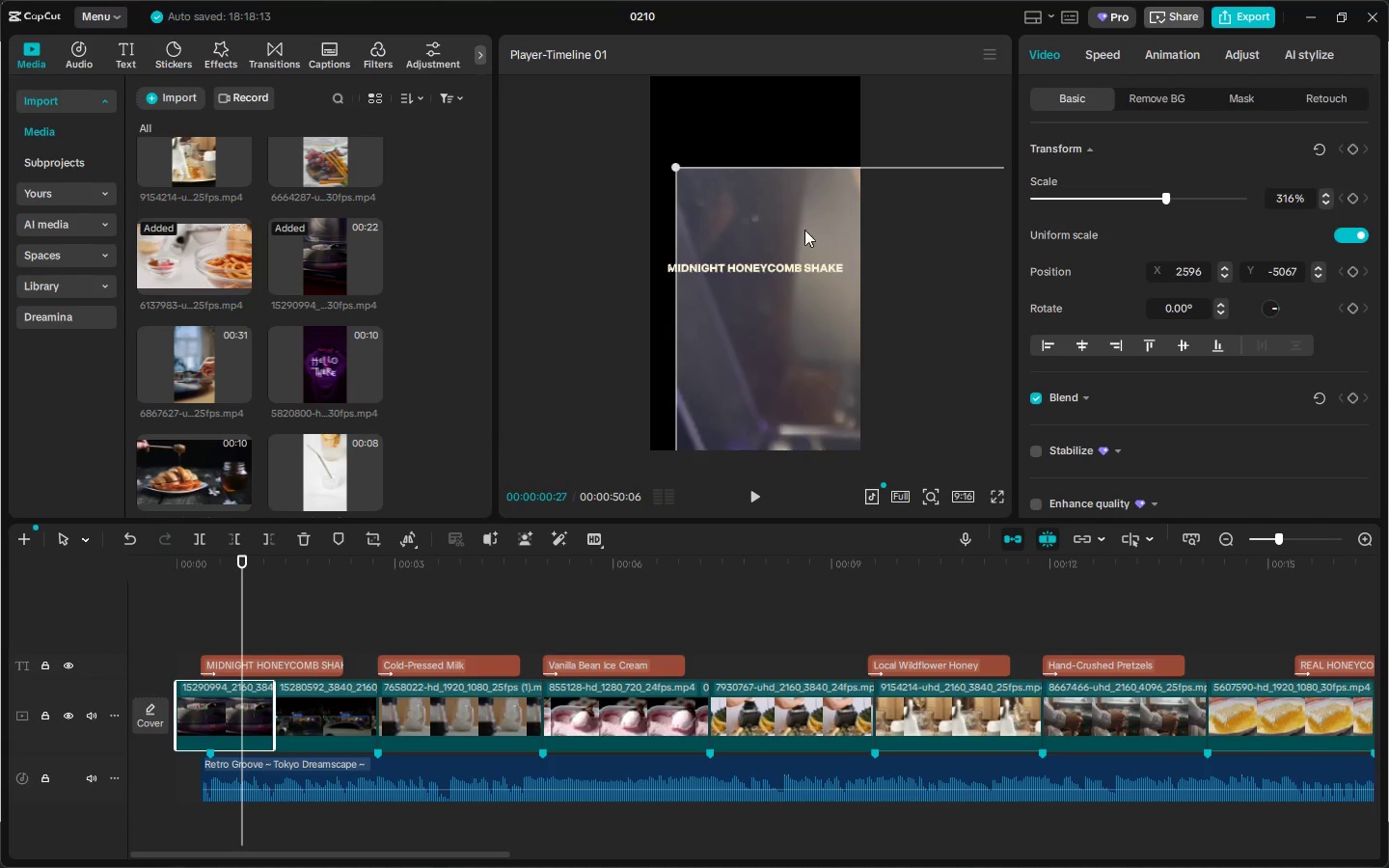 
left_click_drag(start_coordinate=[804, 230], to_coordinate=[823, 260])
 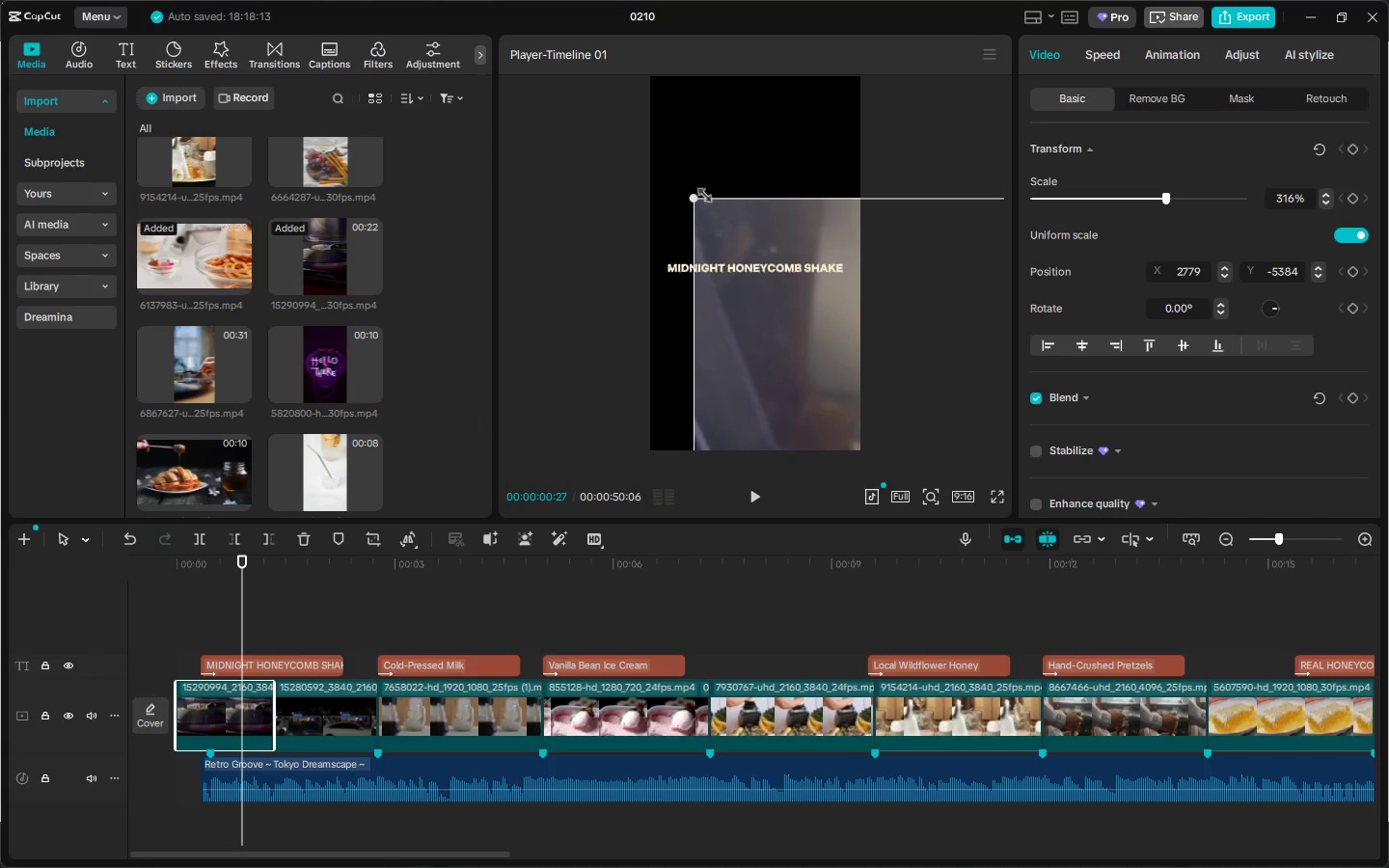 
left_click_drag(start_coordinate=[688, 190], to_coordinate=[959, 482])
 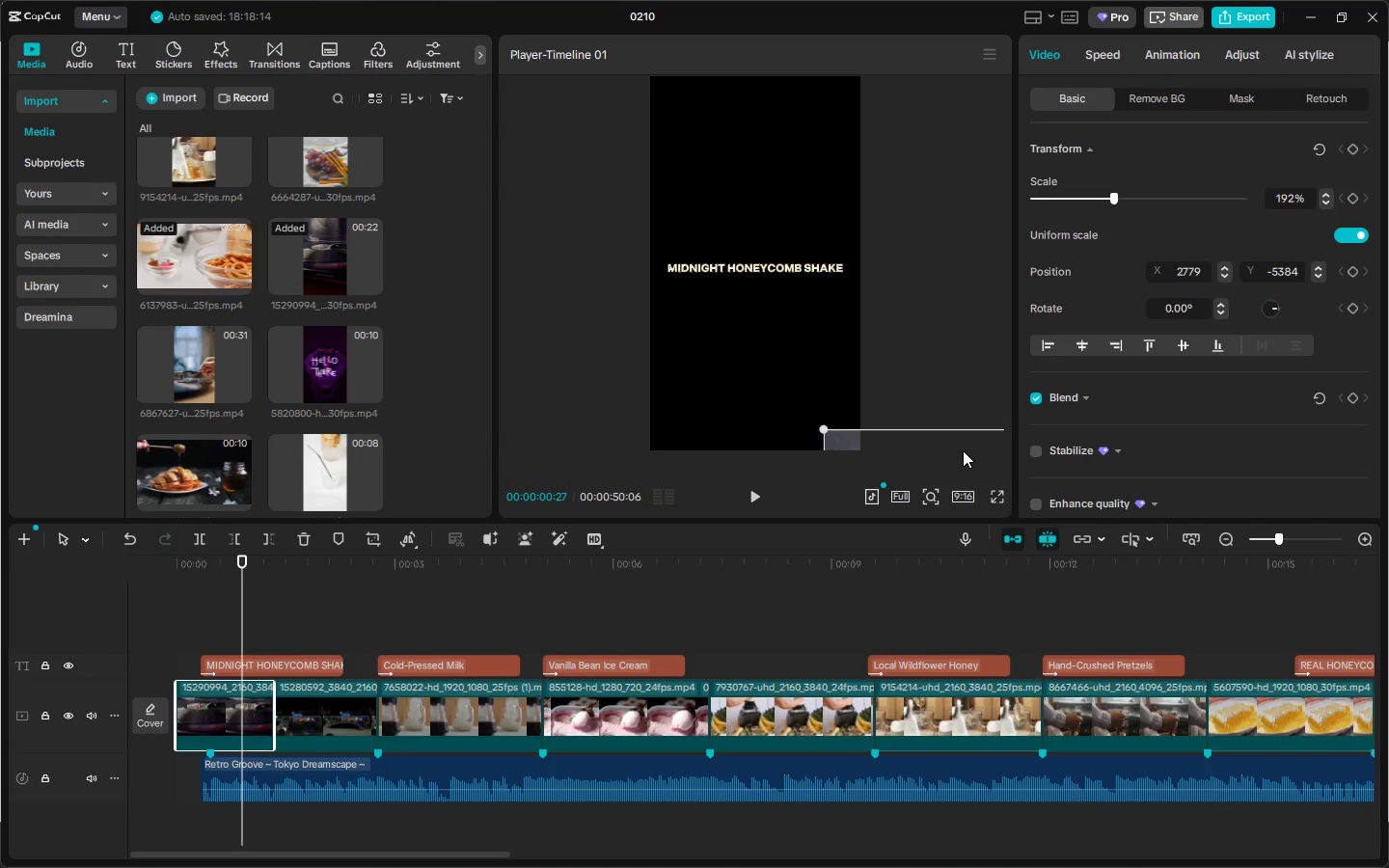 
left_click_drag(start_coordinate=[957, 445], to_coordinate=[825, 76])
 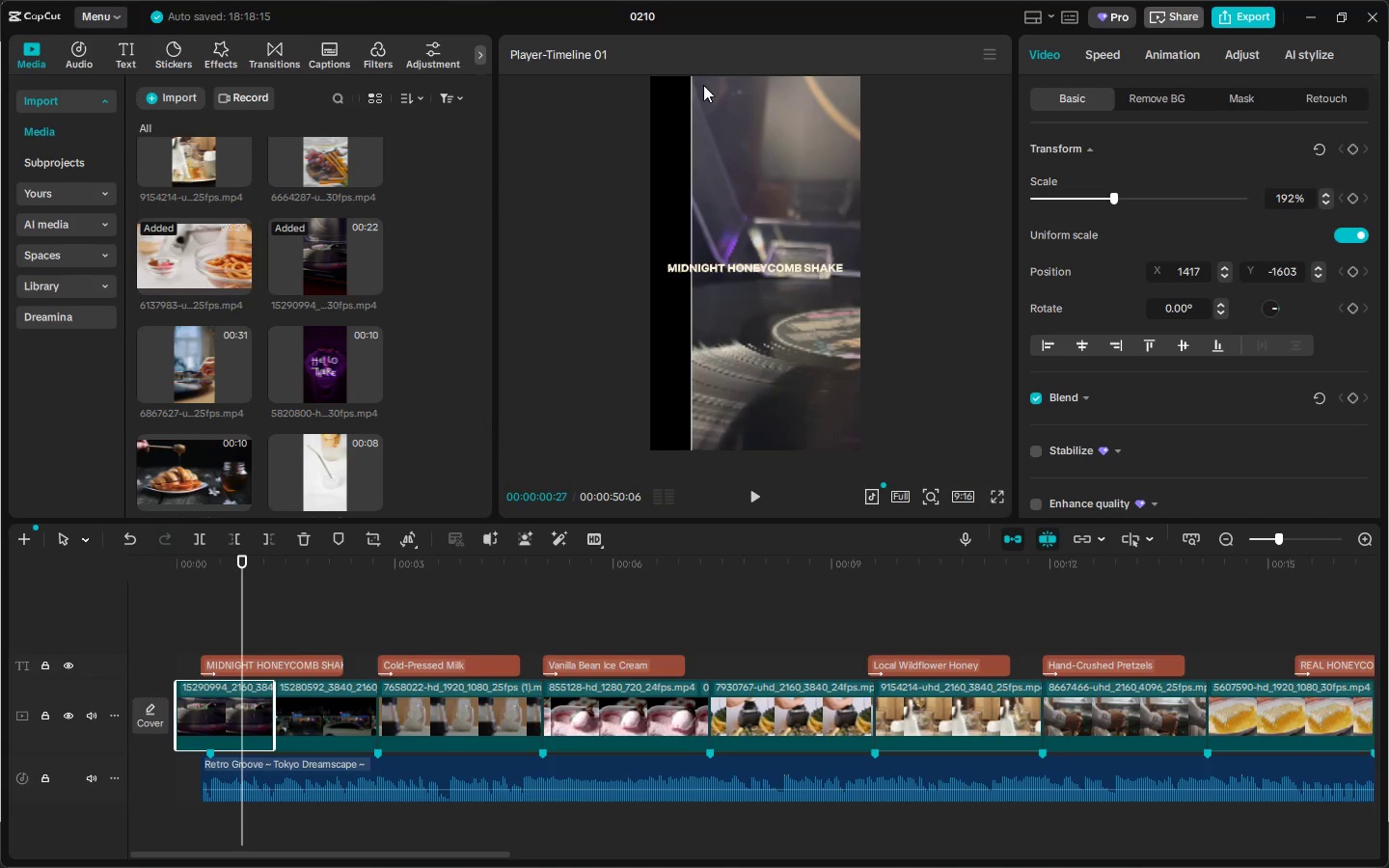 
left_click_drag(start_coordinate=[721, 118], to_coordinate=[716, 136])
 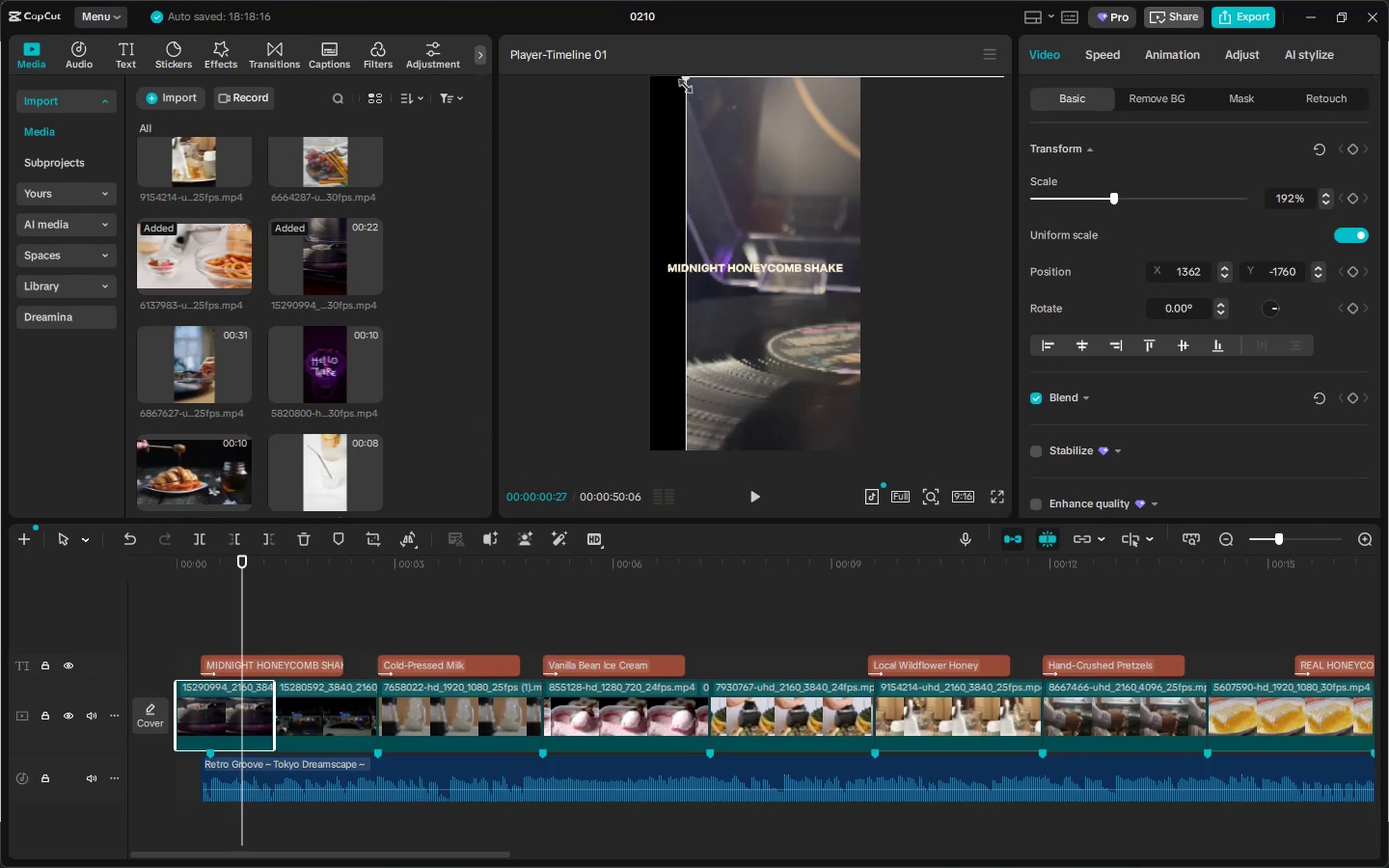 
left_click_drag(start_coordinate=[681, 81], to_coordinate=[932, 390])
 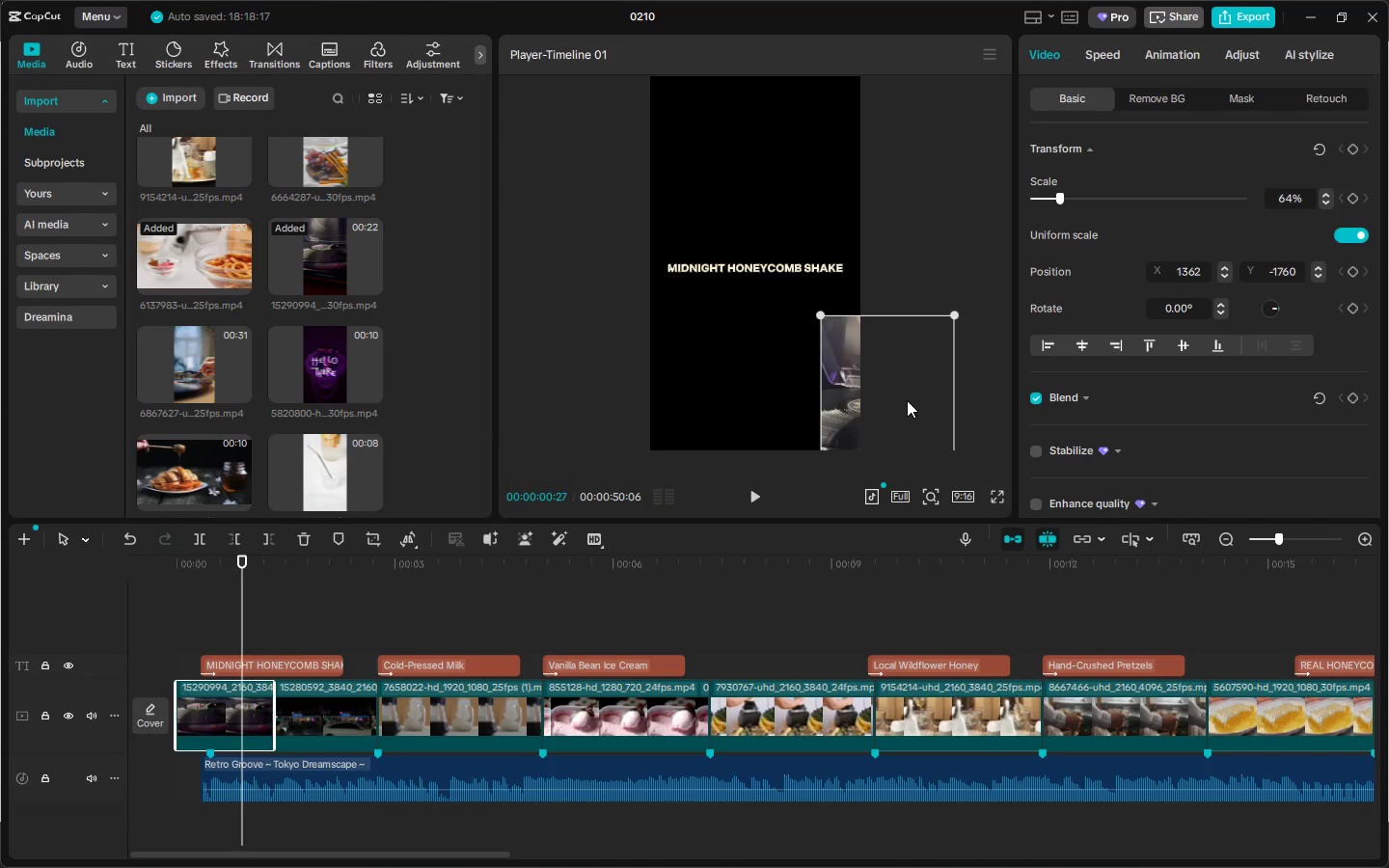 
left_click_drag(start_coordinate=[905, 399], to_coordinate=[776, 230])
 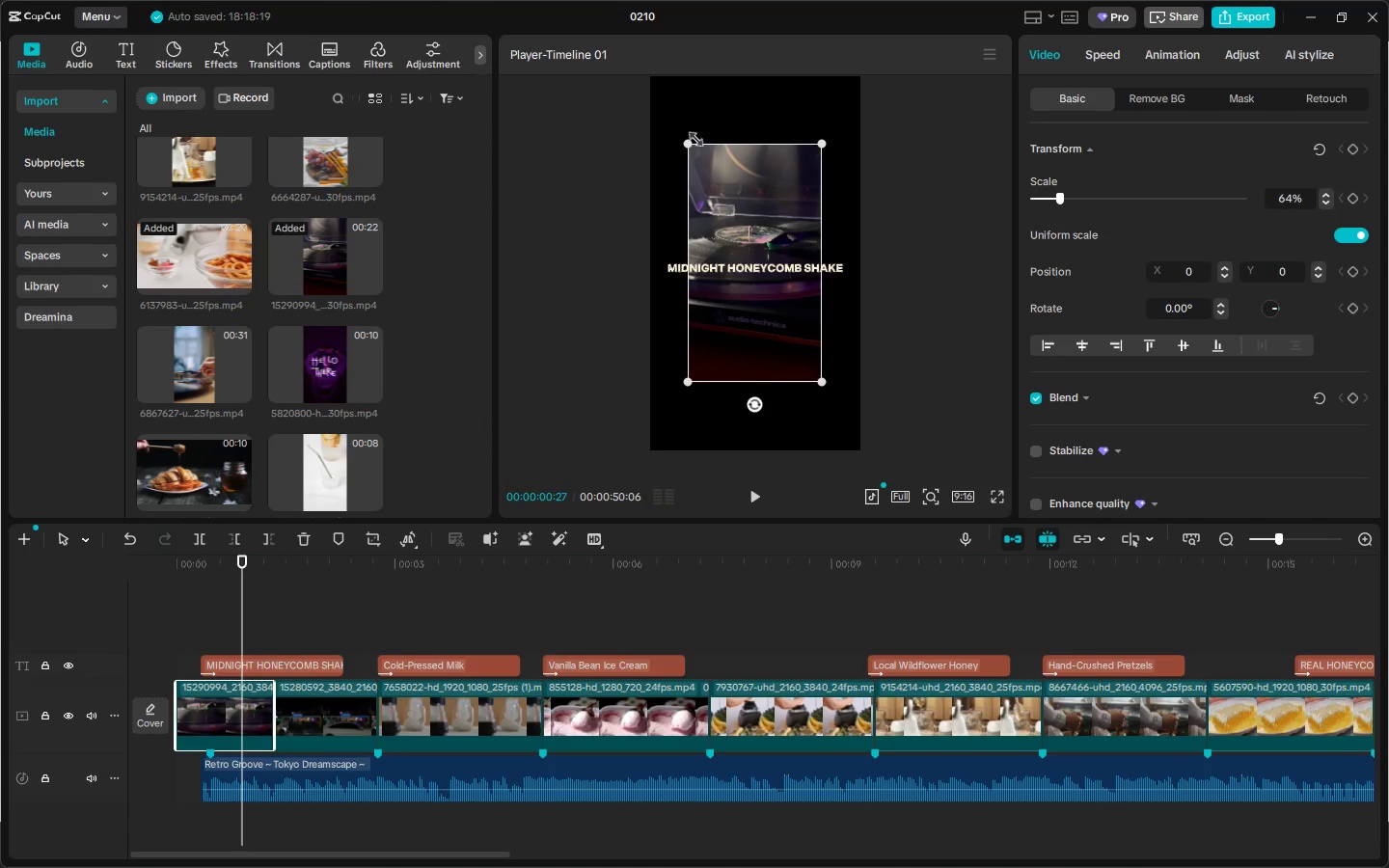 
left_click_drag(start_coordinate=[690, 140], to_coordinate=[661, 83])
 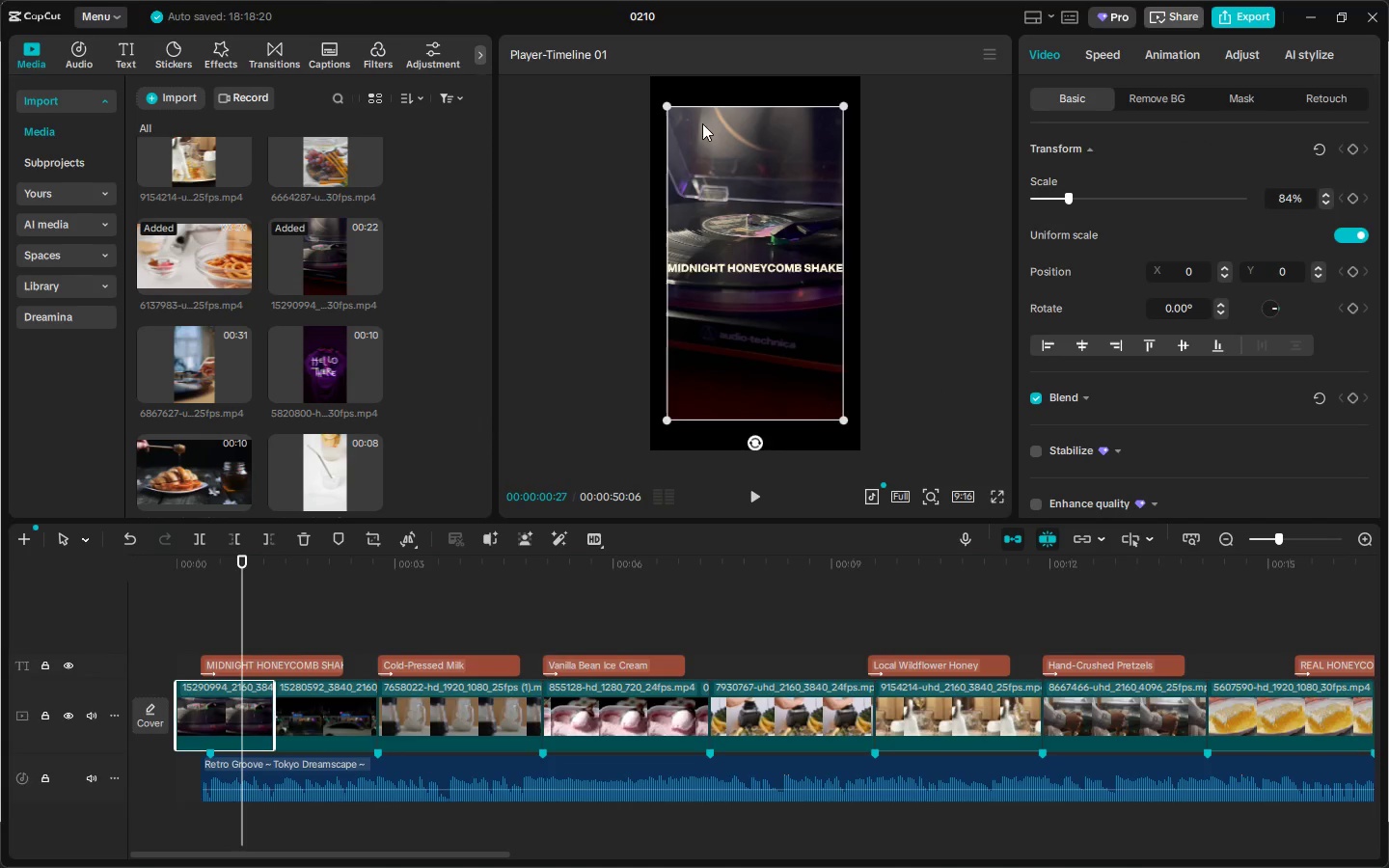 
left_click_drag(start_coordinate=[720, 135], to_coordinate=[733, 143])
 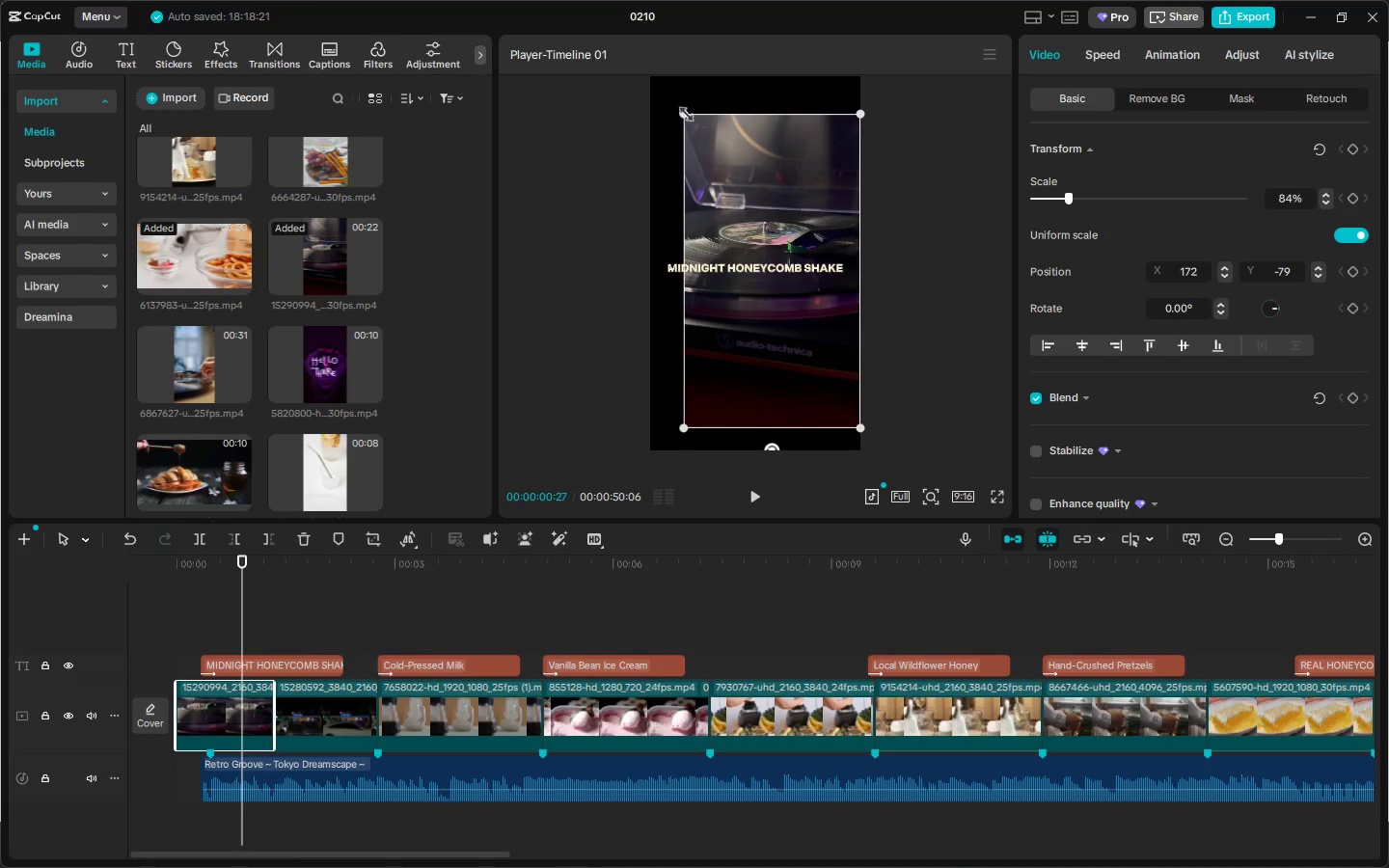 
left_click_drag(start_coordinate=[682, 111], to_coordinate=[657, 89])
 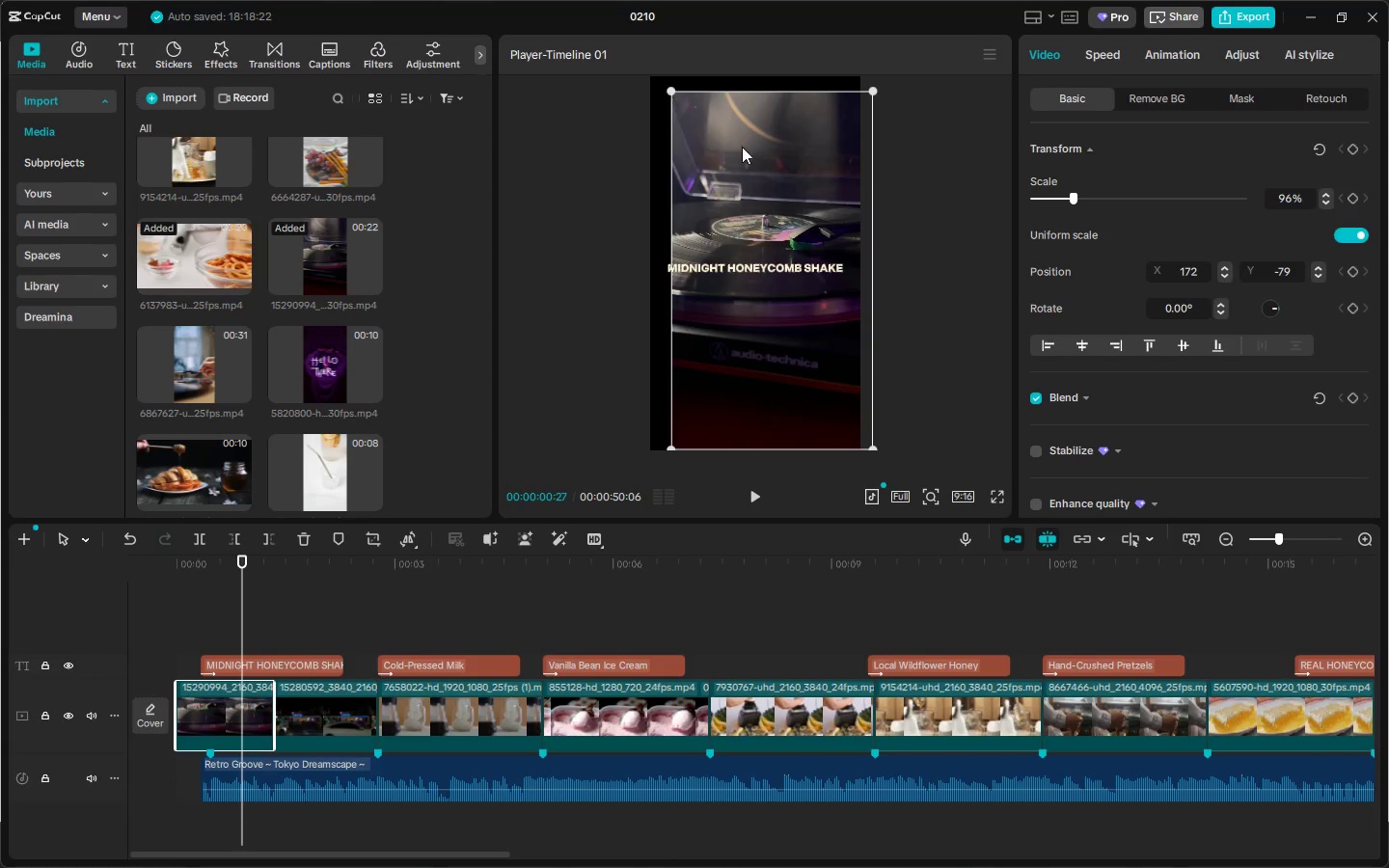 
left_click_drag(start_coordinate=[742, 147], to_coordinate=[733, 138])
 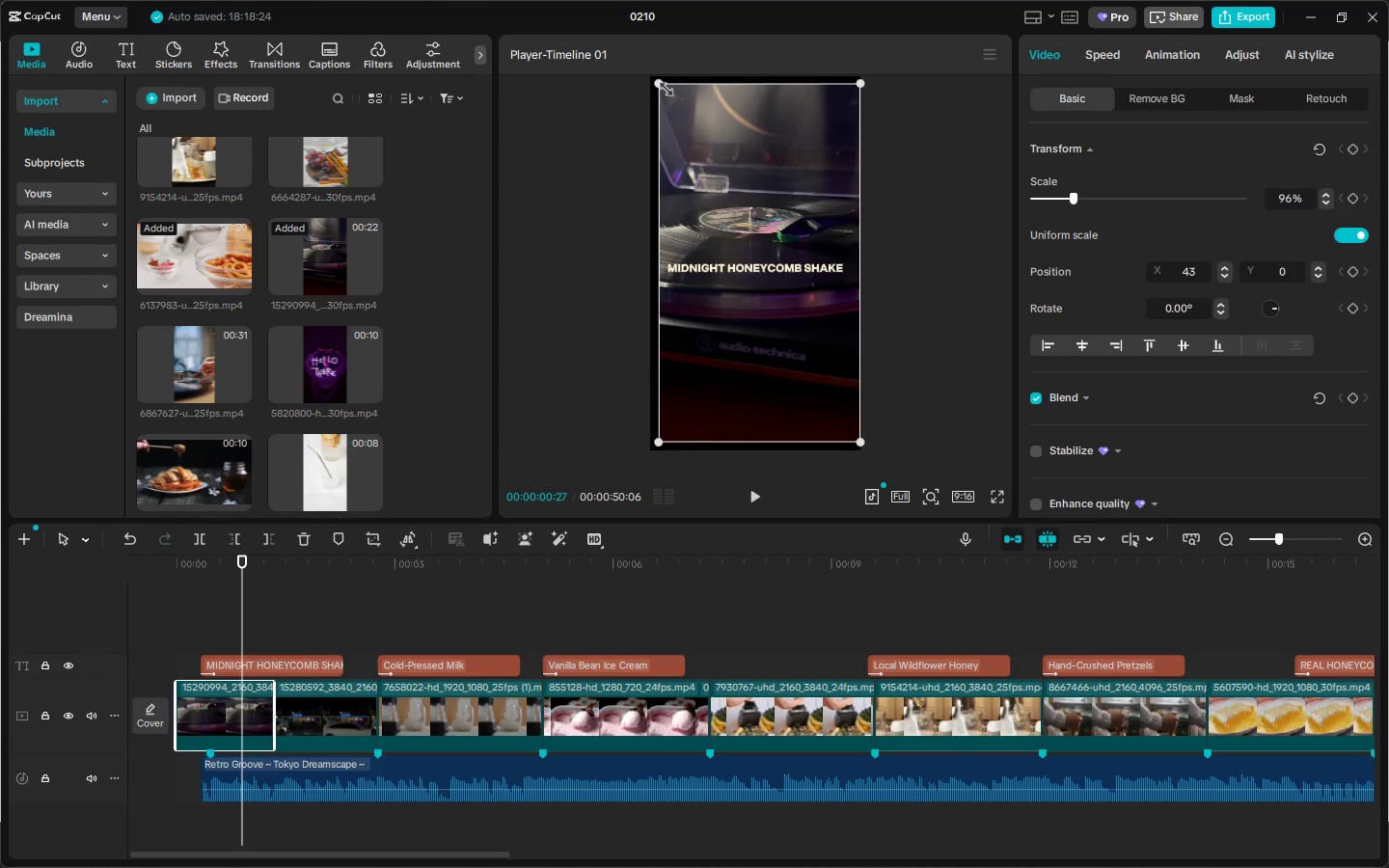 
left_click_drag(start_coordinate=[662, 85], to_coordinate=[646, 80])
 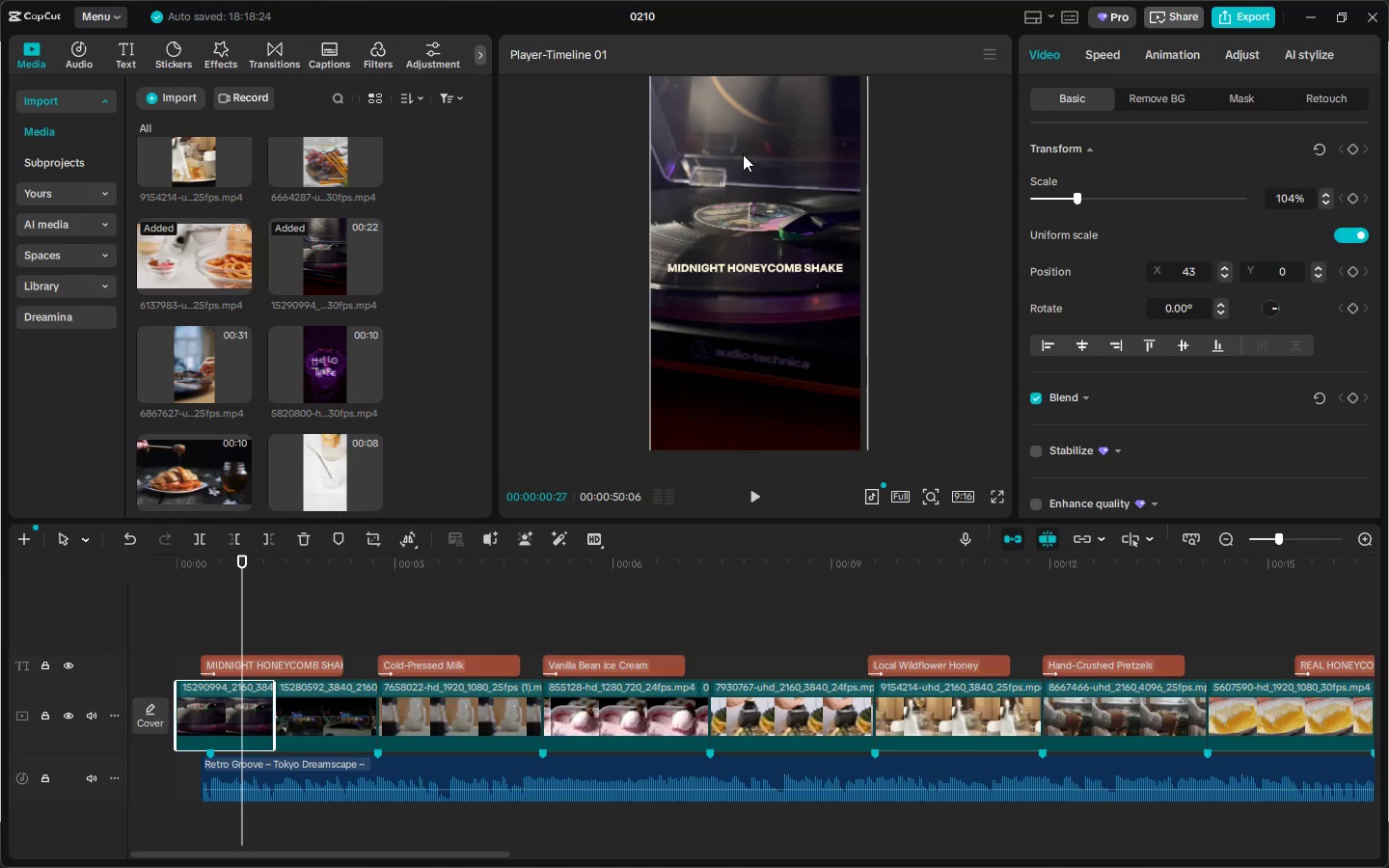 
left_click_drag(start_coordinate=[743, 154], to_coordinate=[740, 162])
 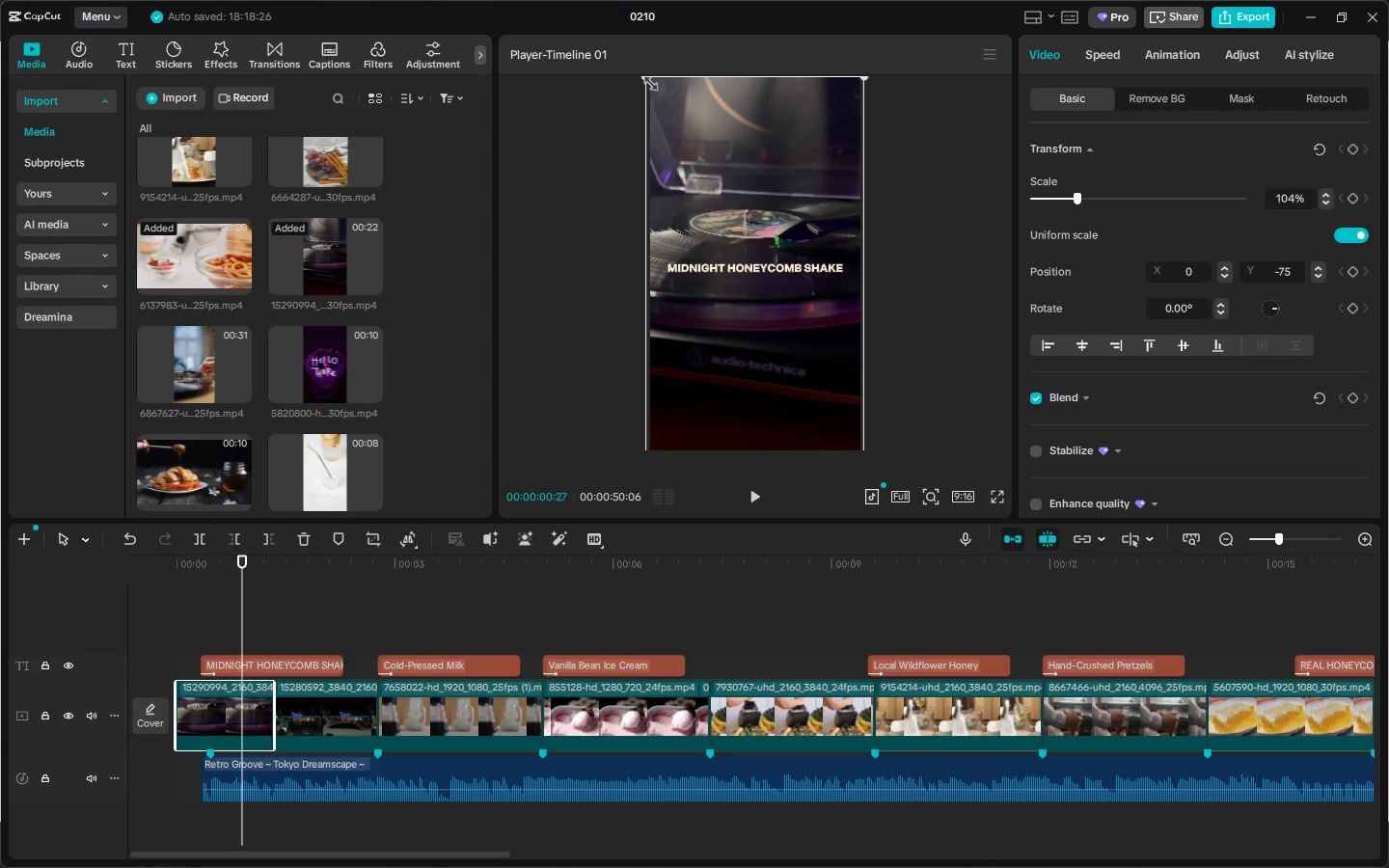 
left_click_drag(start_coordinate=[646, 78], to_coordinate=[654, 84])
 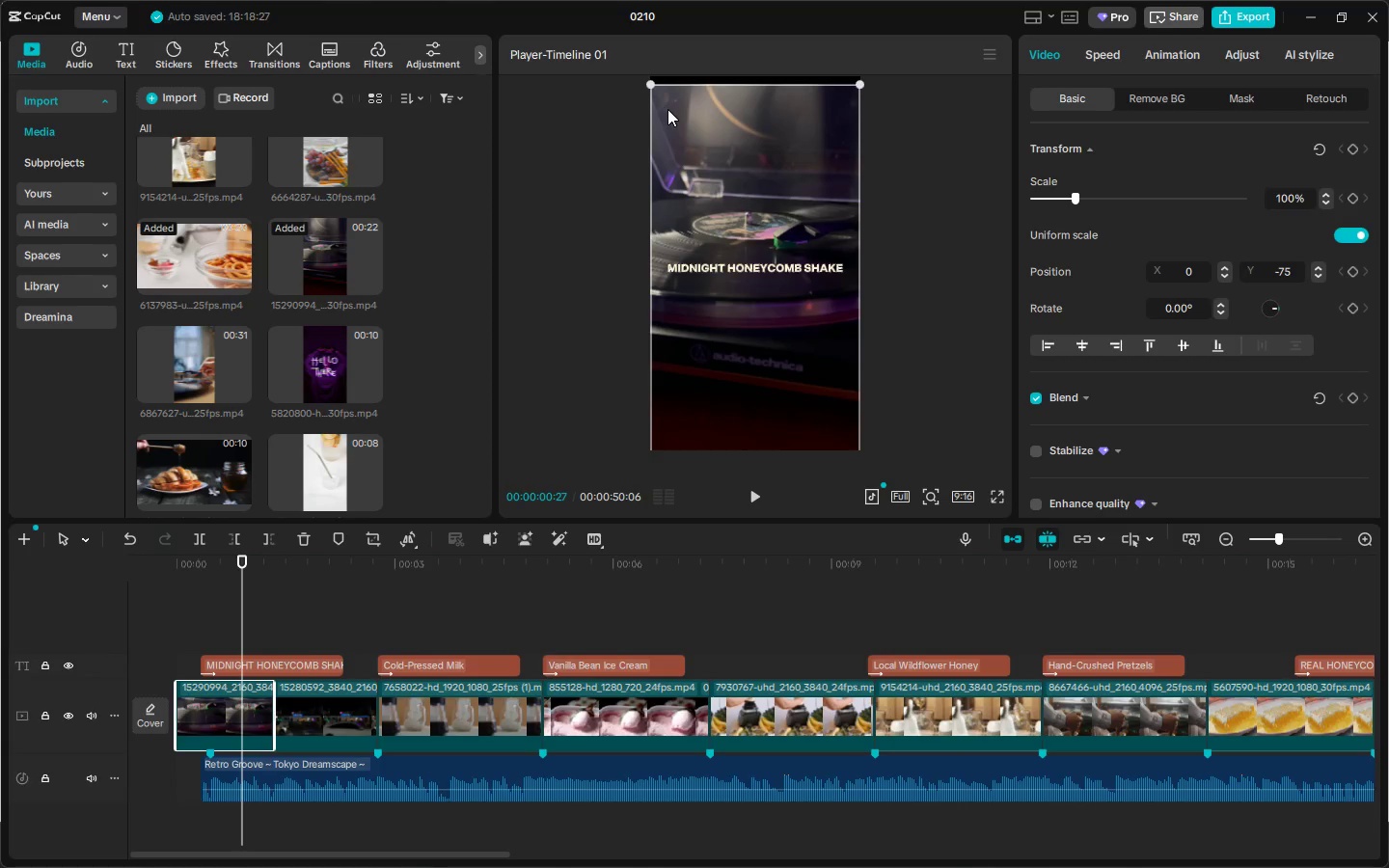 
left_click_drag(start_coordinate=[669, 109], to_coordinate=[668, 98])
 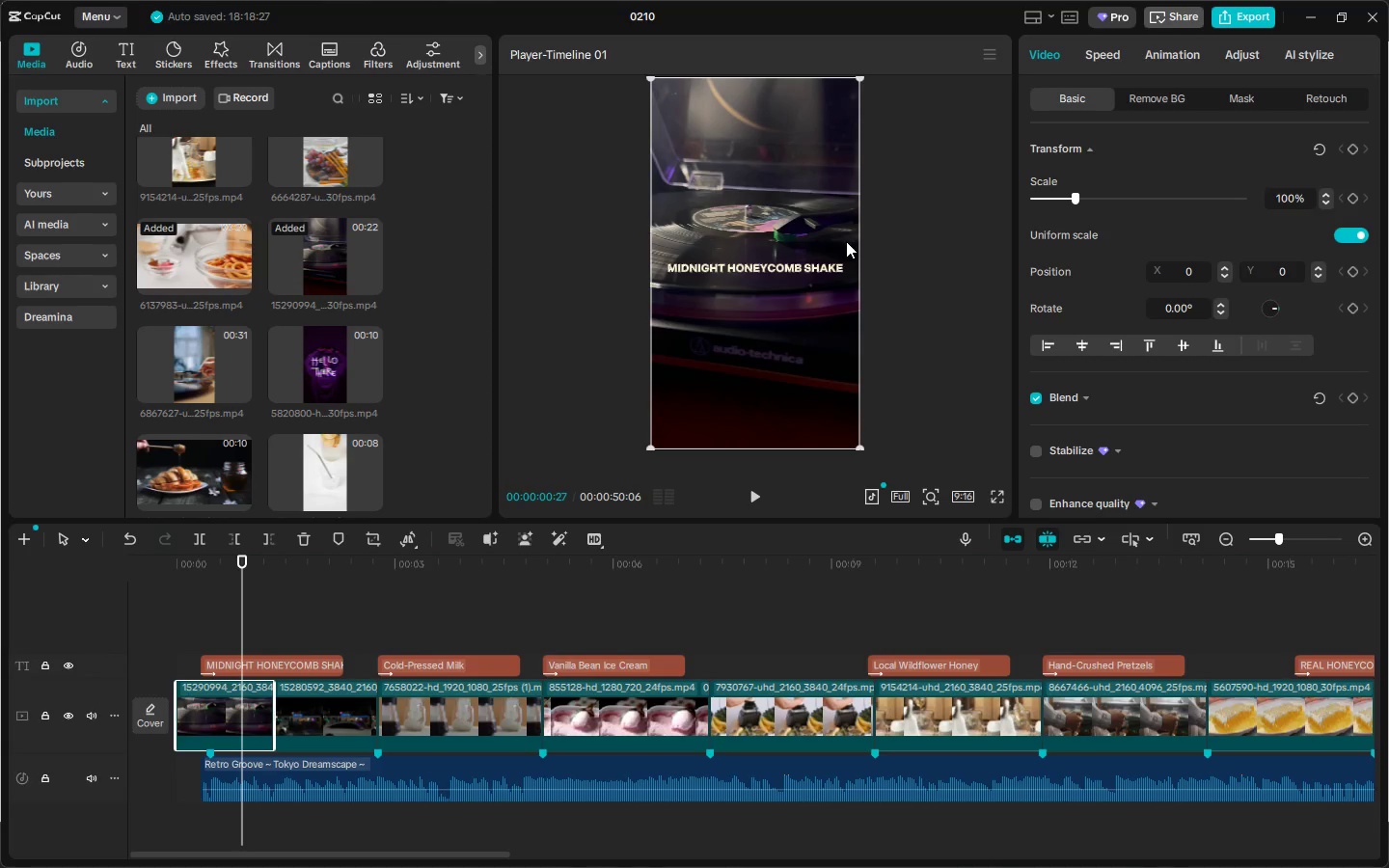 
wait(23.52)
 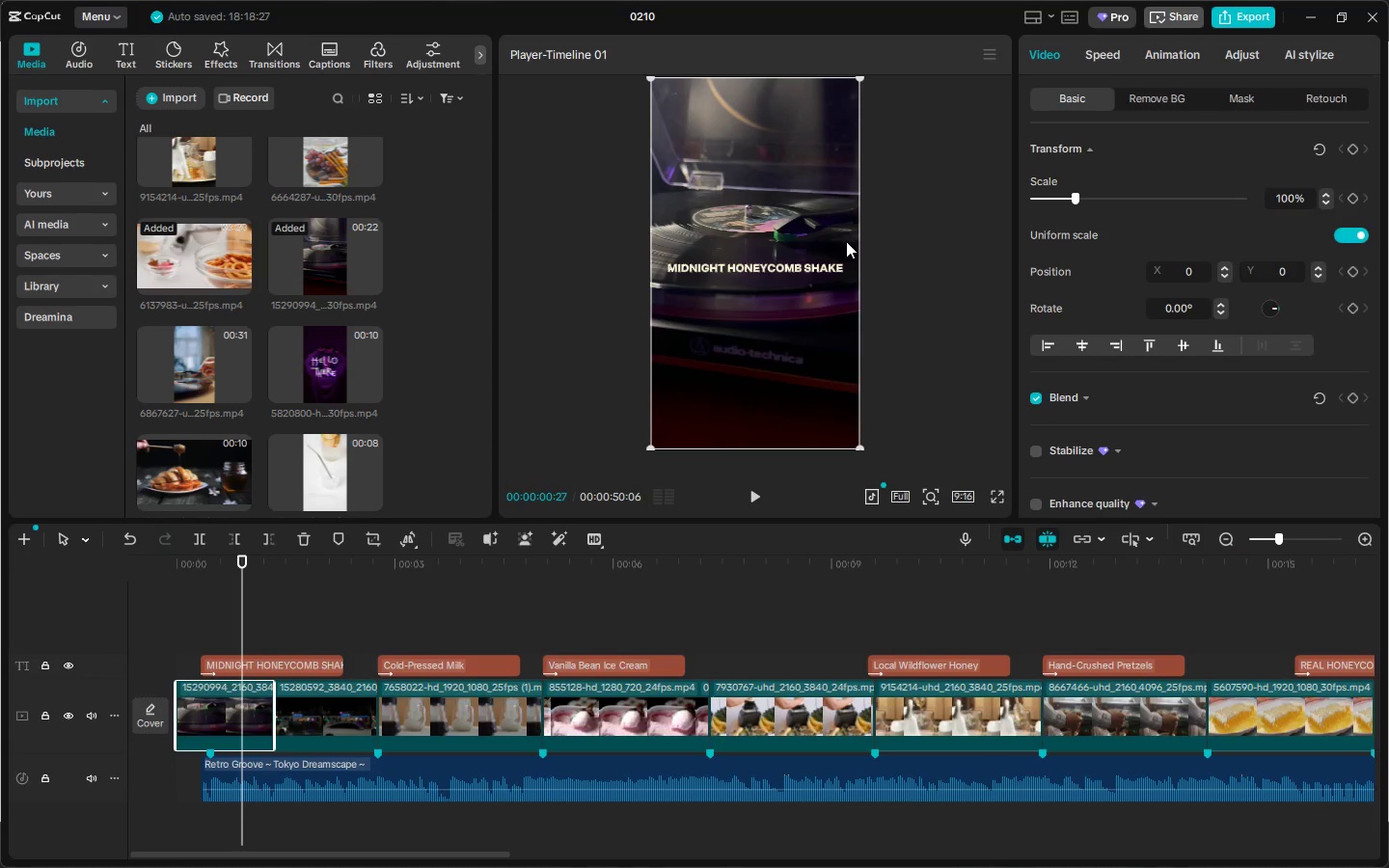 
left_click_drag(start_coordinate=[215, 549], to_coordinate=[175, 563])
 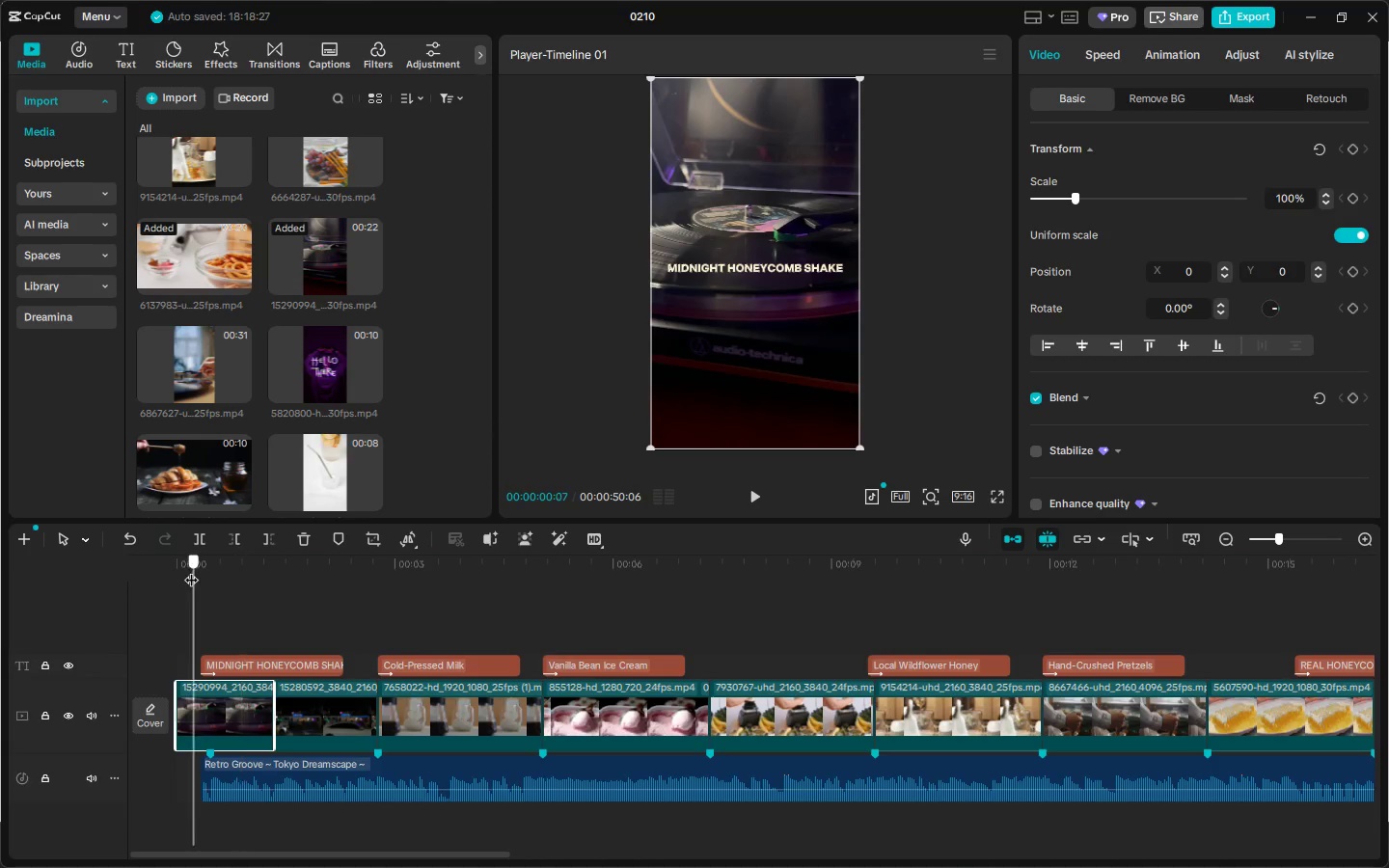 
left_click_drag(start_coordinate=[194, 570], to_coordinate=[131, 558])
 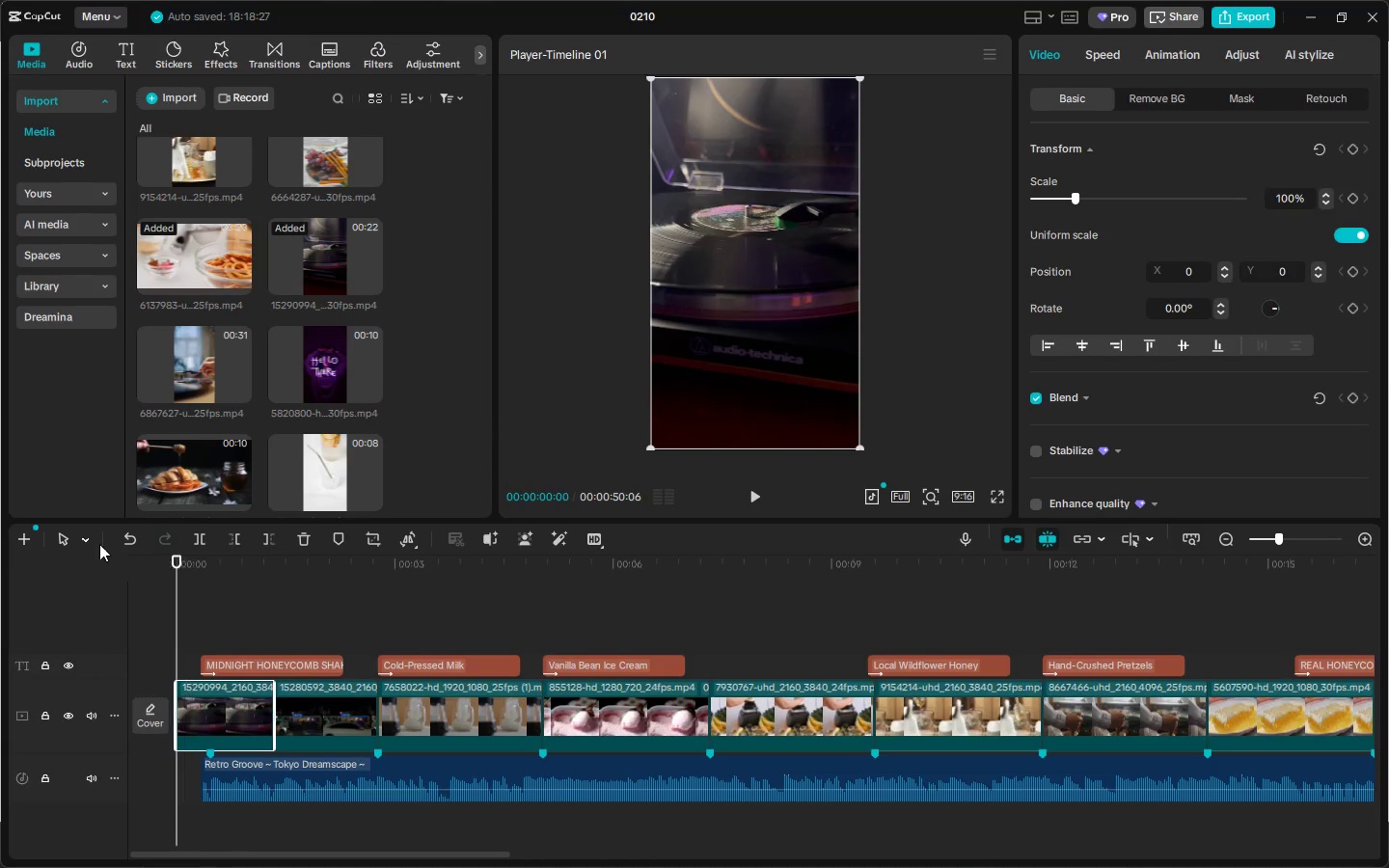 
key(Space)
 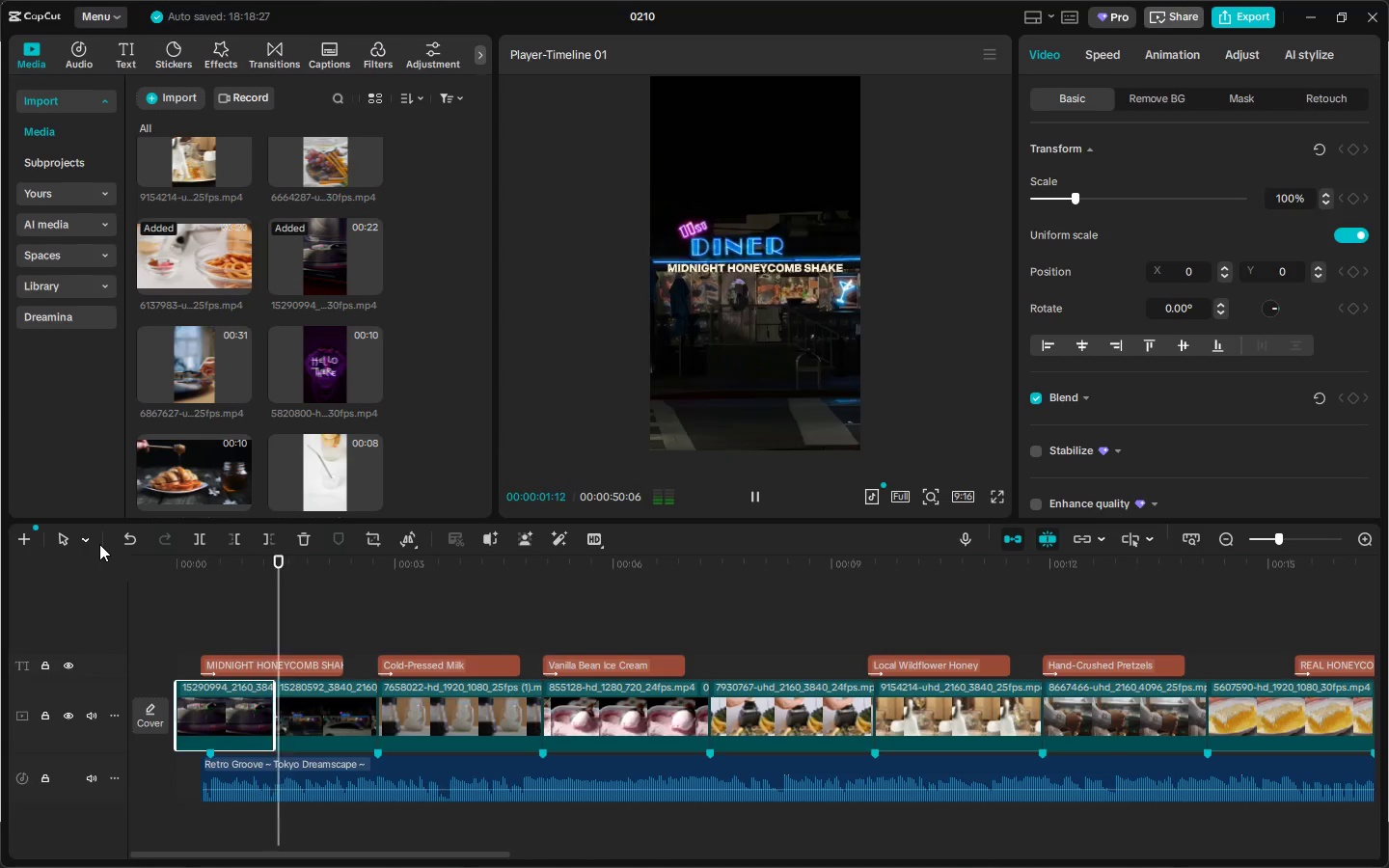 
key(Space)
 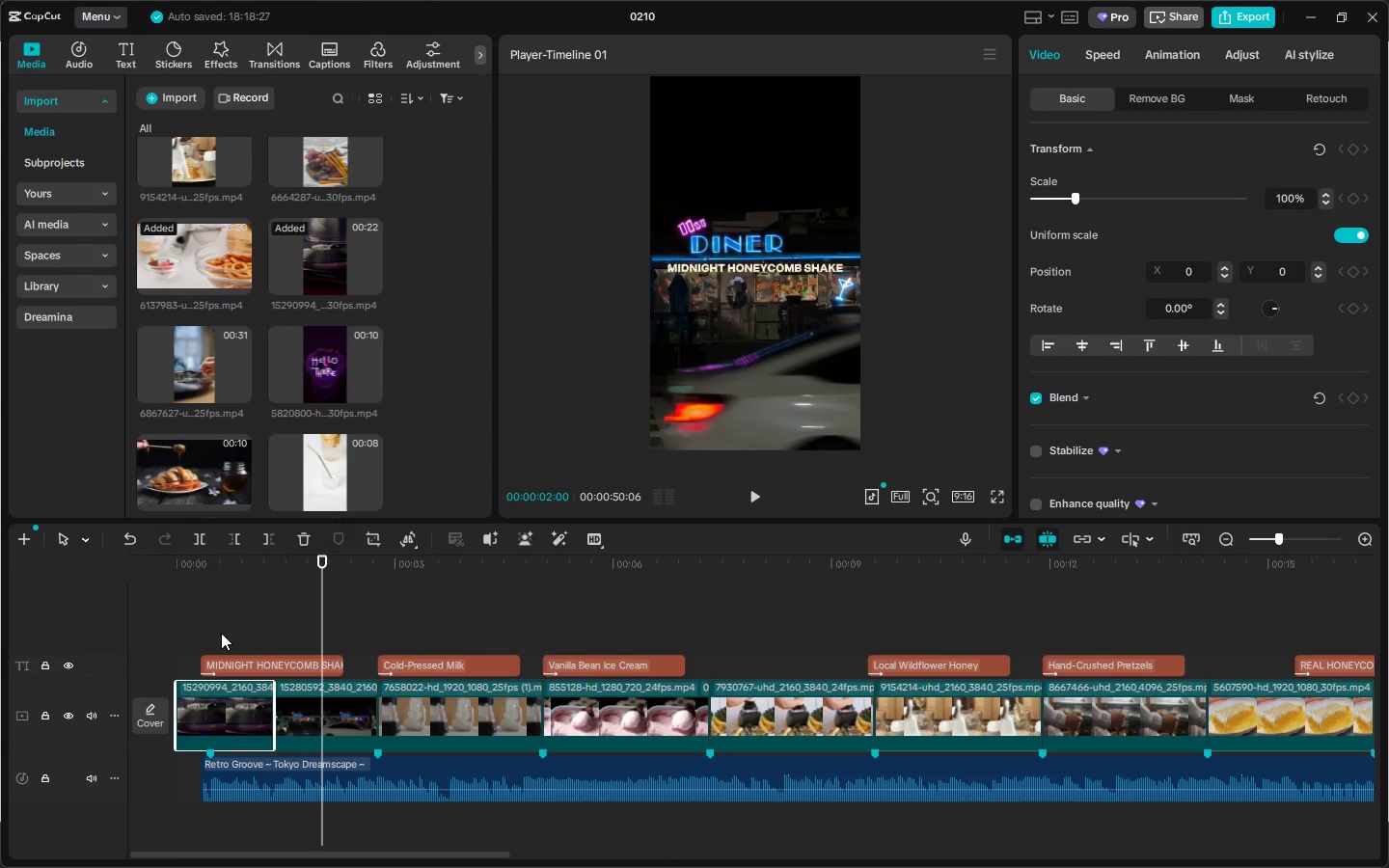 
key(Space)
 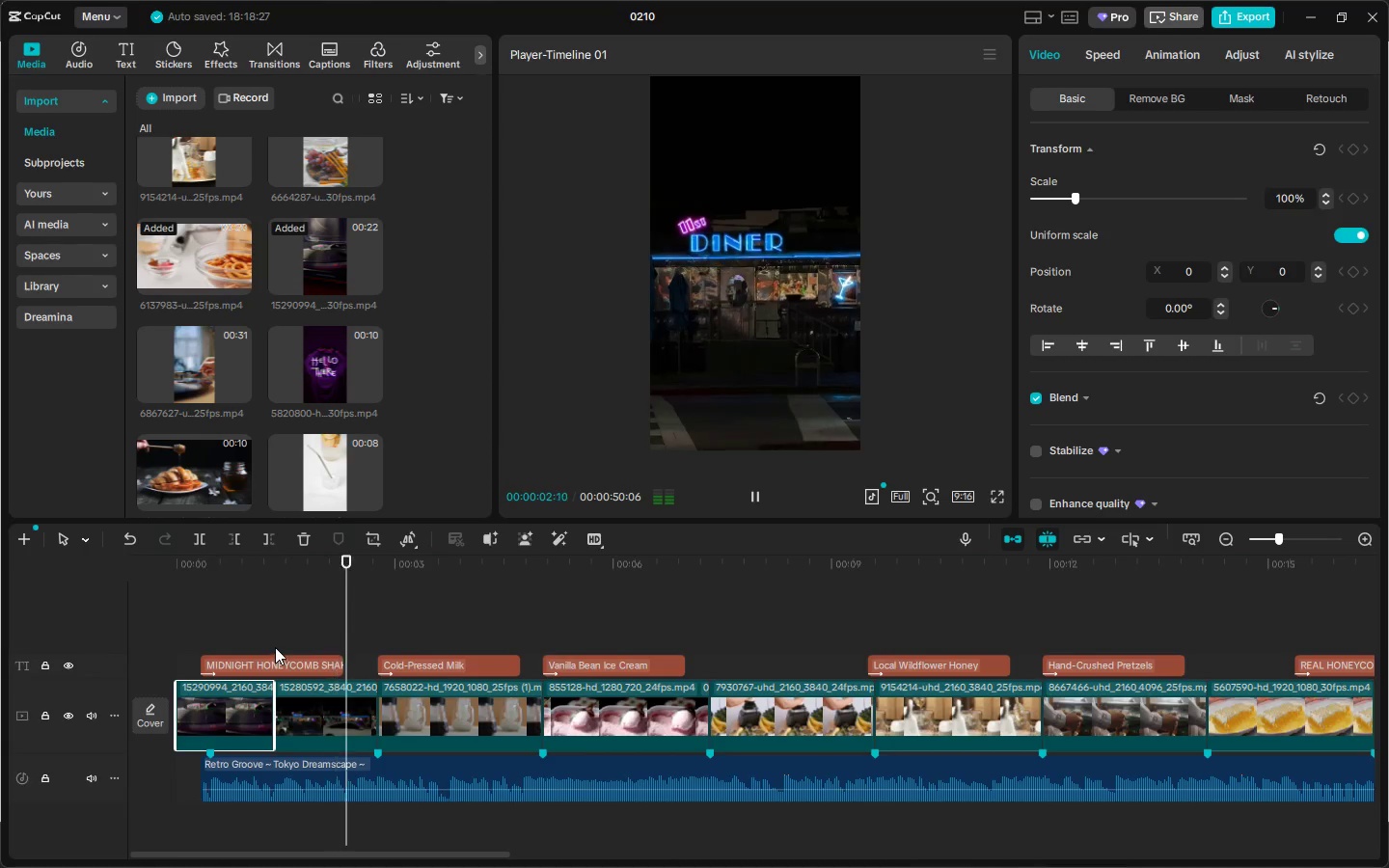 
key(Space)
 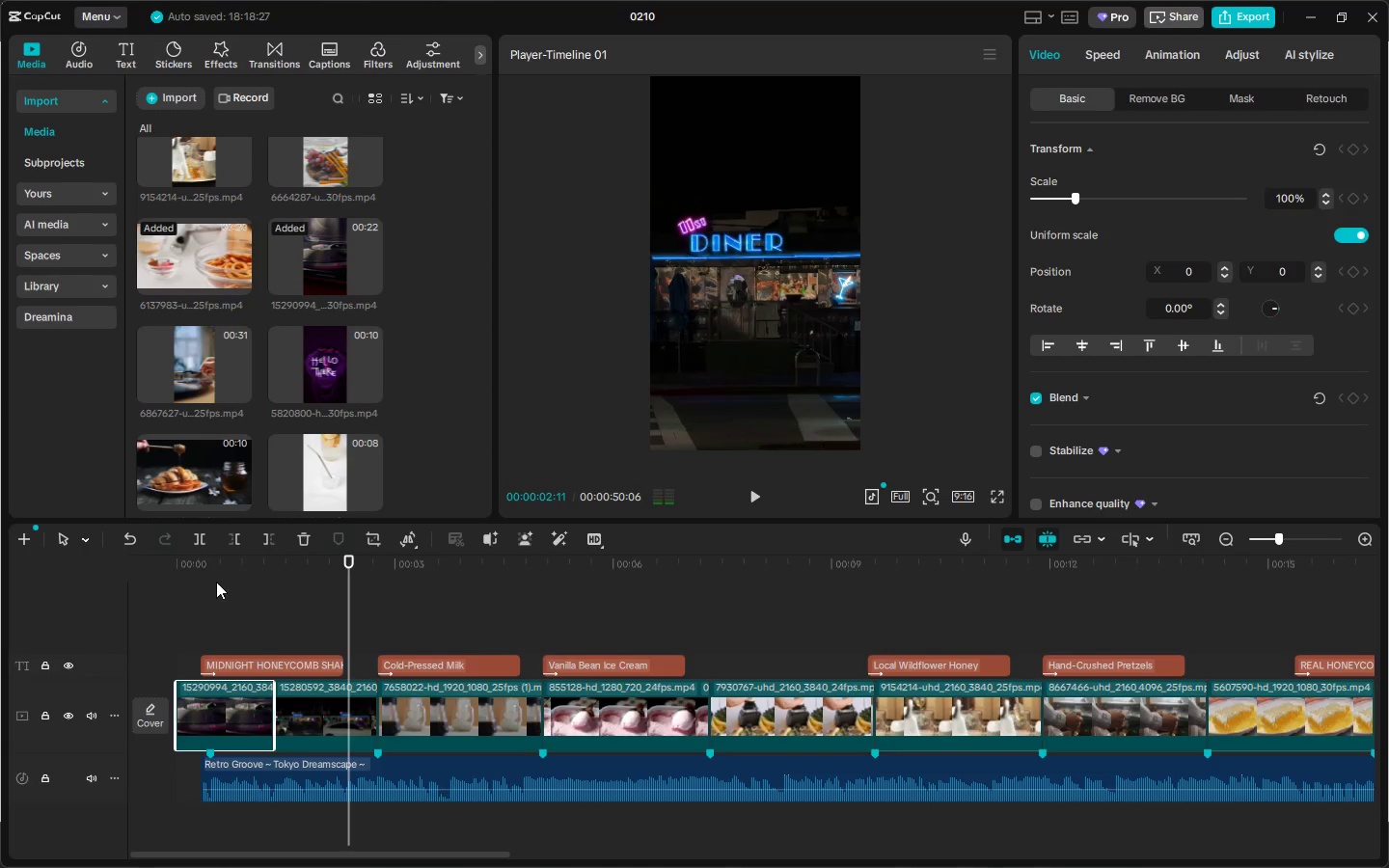 
left_click_drag(start_coordinate=[215, 582], to_coordinate=[136, 579])
 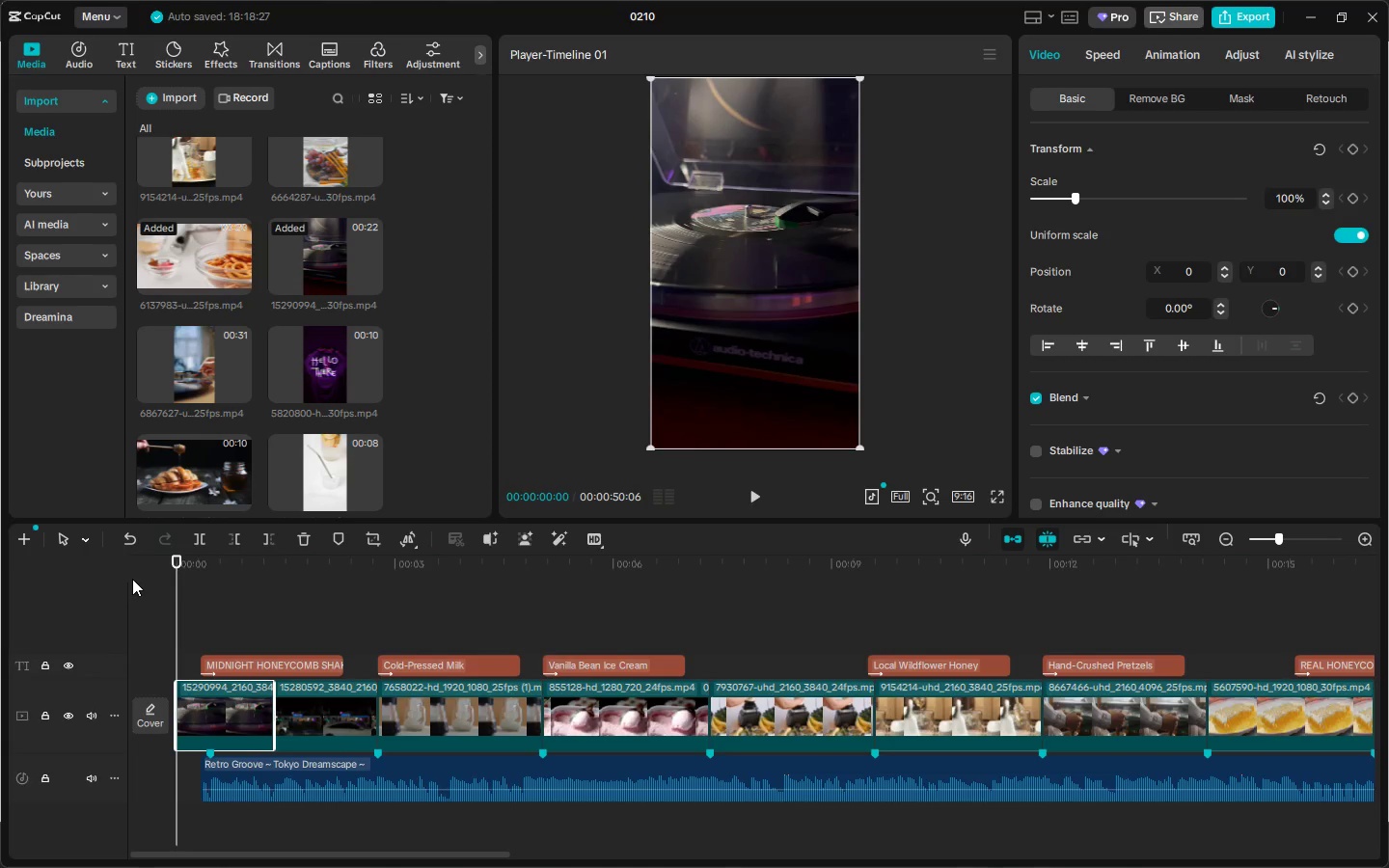 
key(Space)
 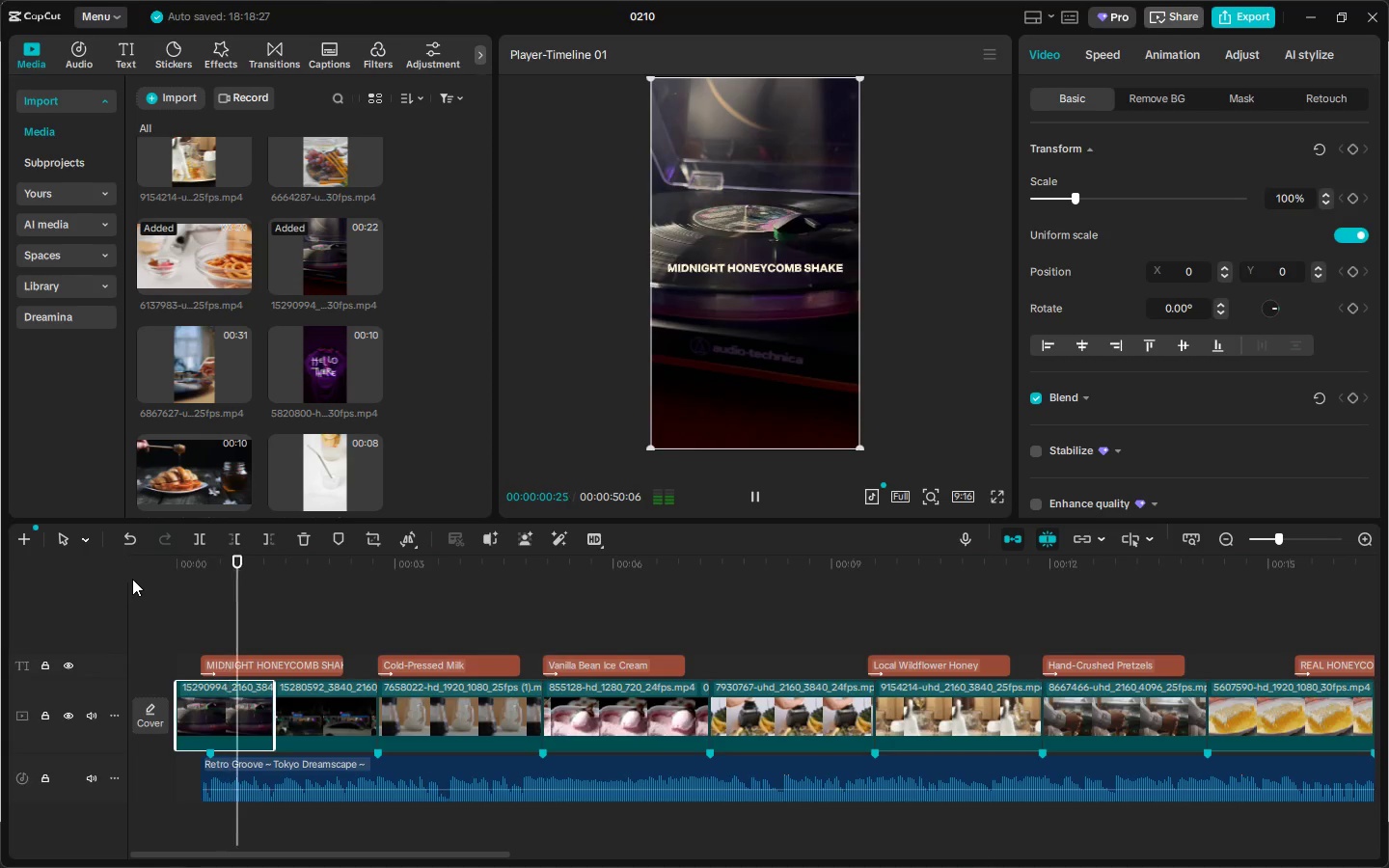 
key(Space)
 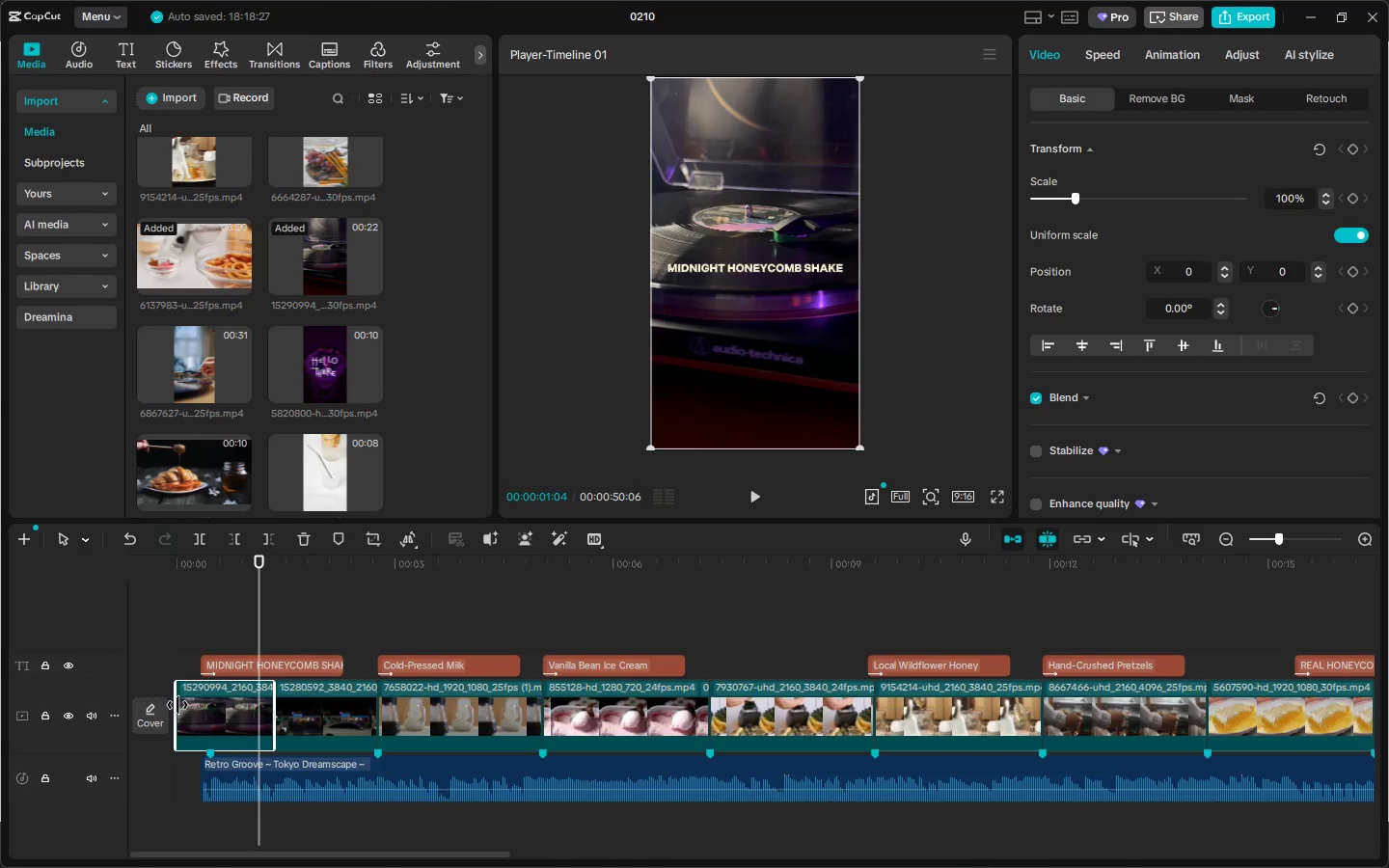 
left_click_drag(start_coordinate=[177, 705], to_coordinate=[187, 705])
 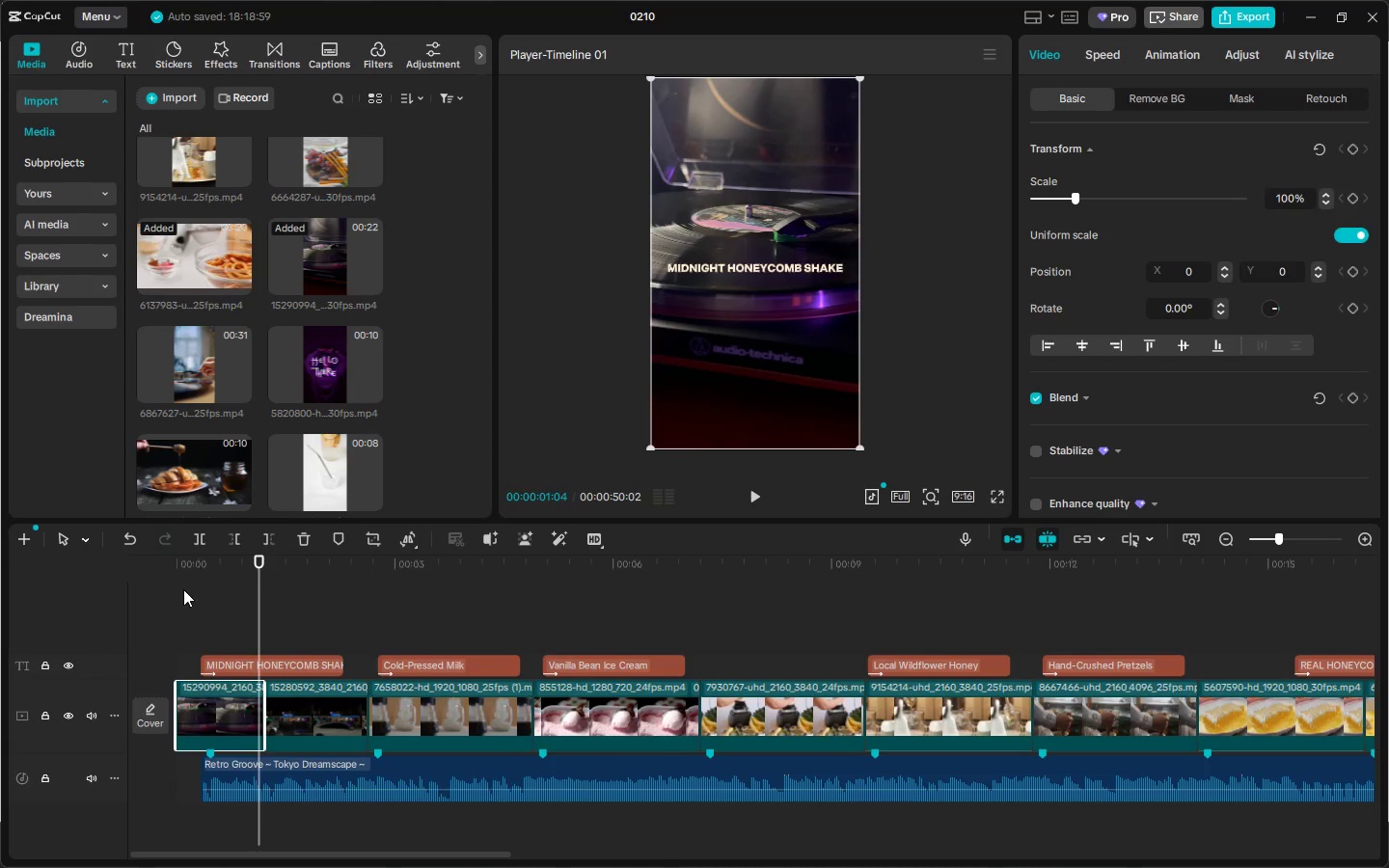 
left_click_drag(start_coordinate=[174, 571], to_coordinate=[154, 570])
 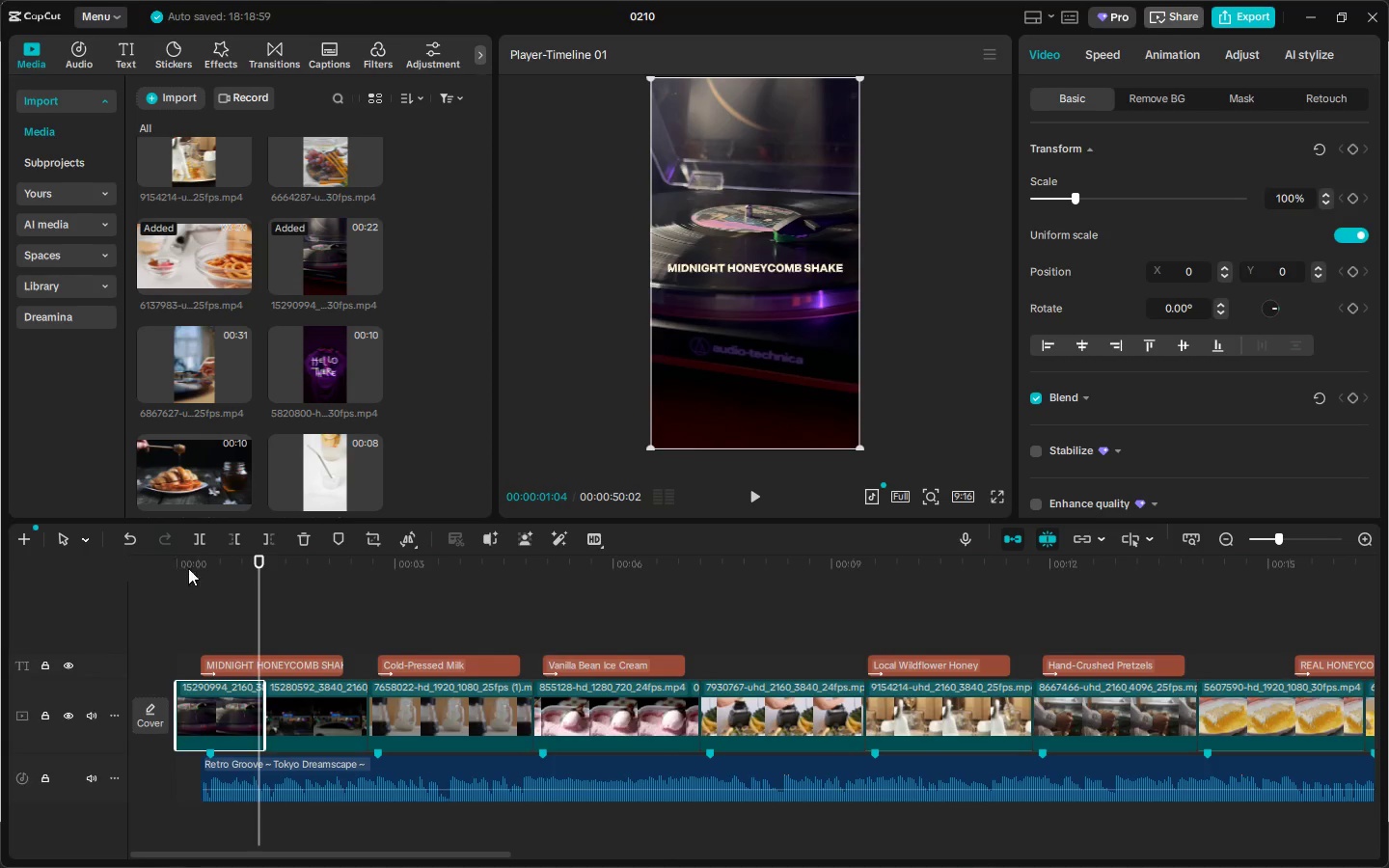 
left_click_drag(start_coordinate=[189, 568], to_coordinate=[152, 570])
 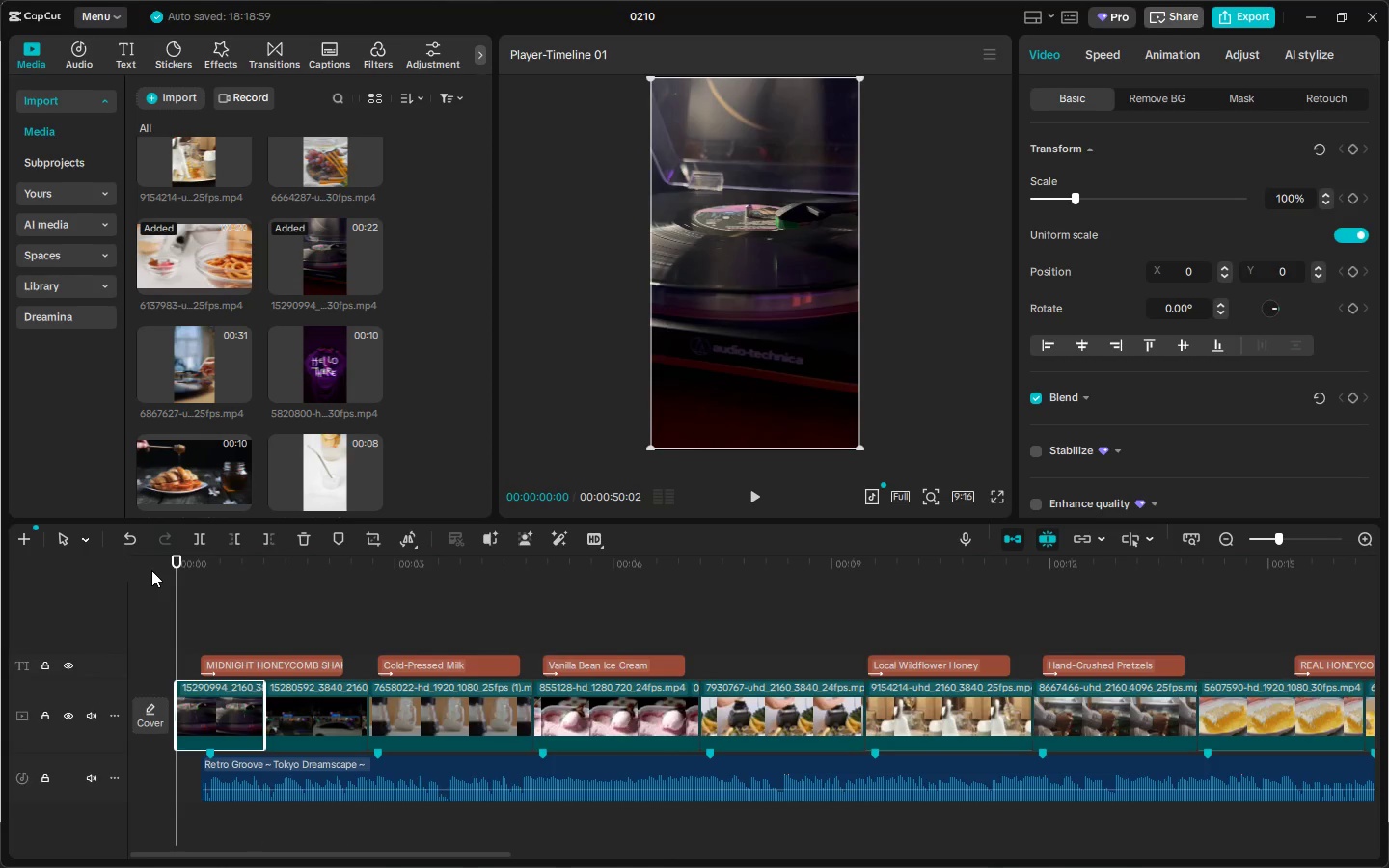 
key(Space)
 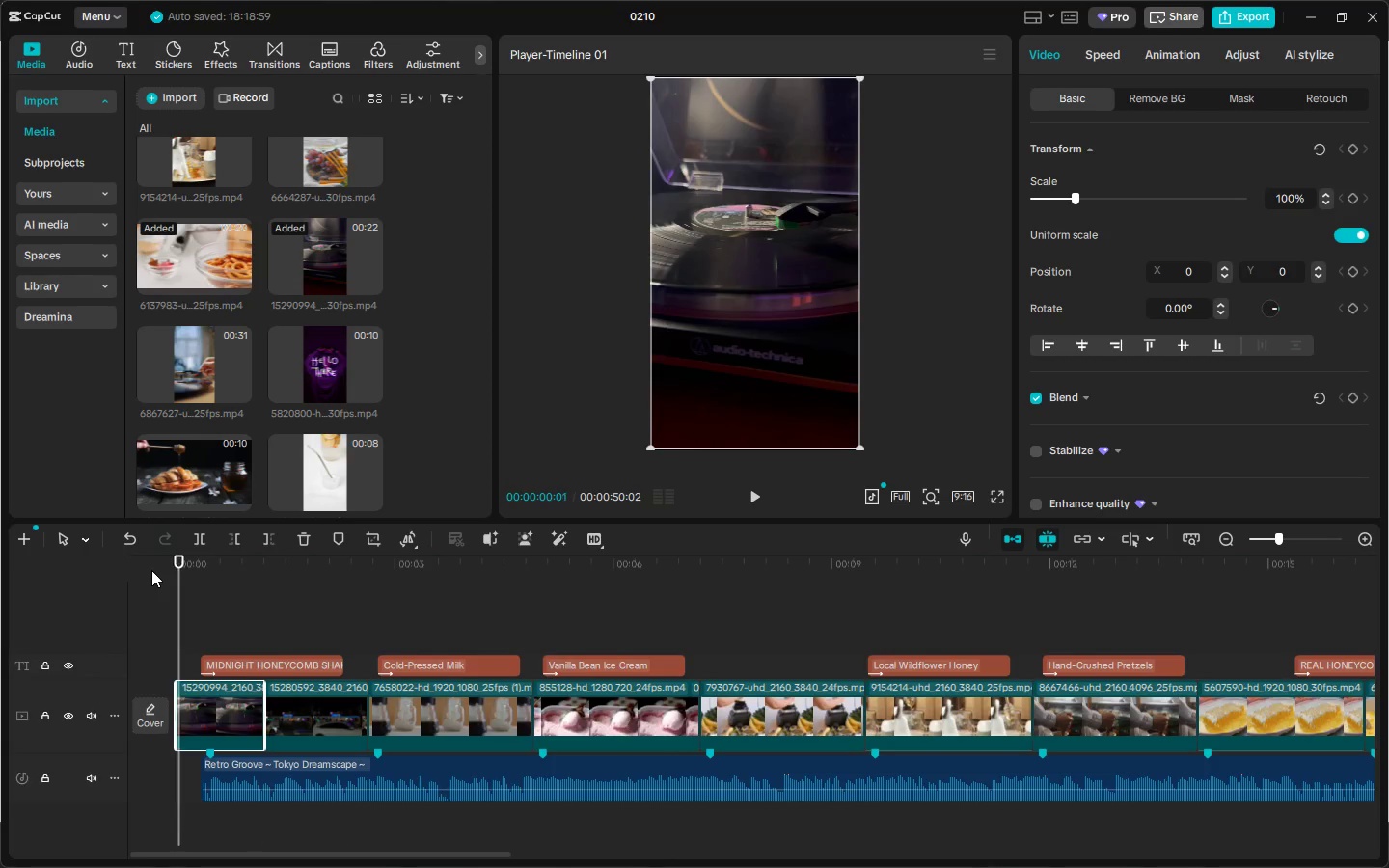 
key(Space)
 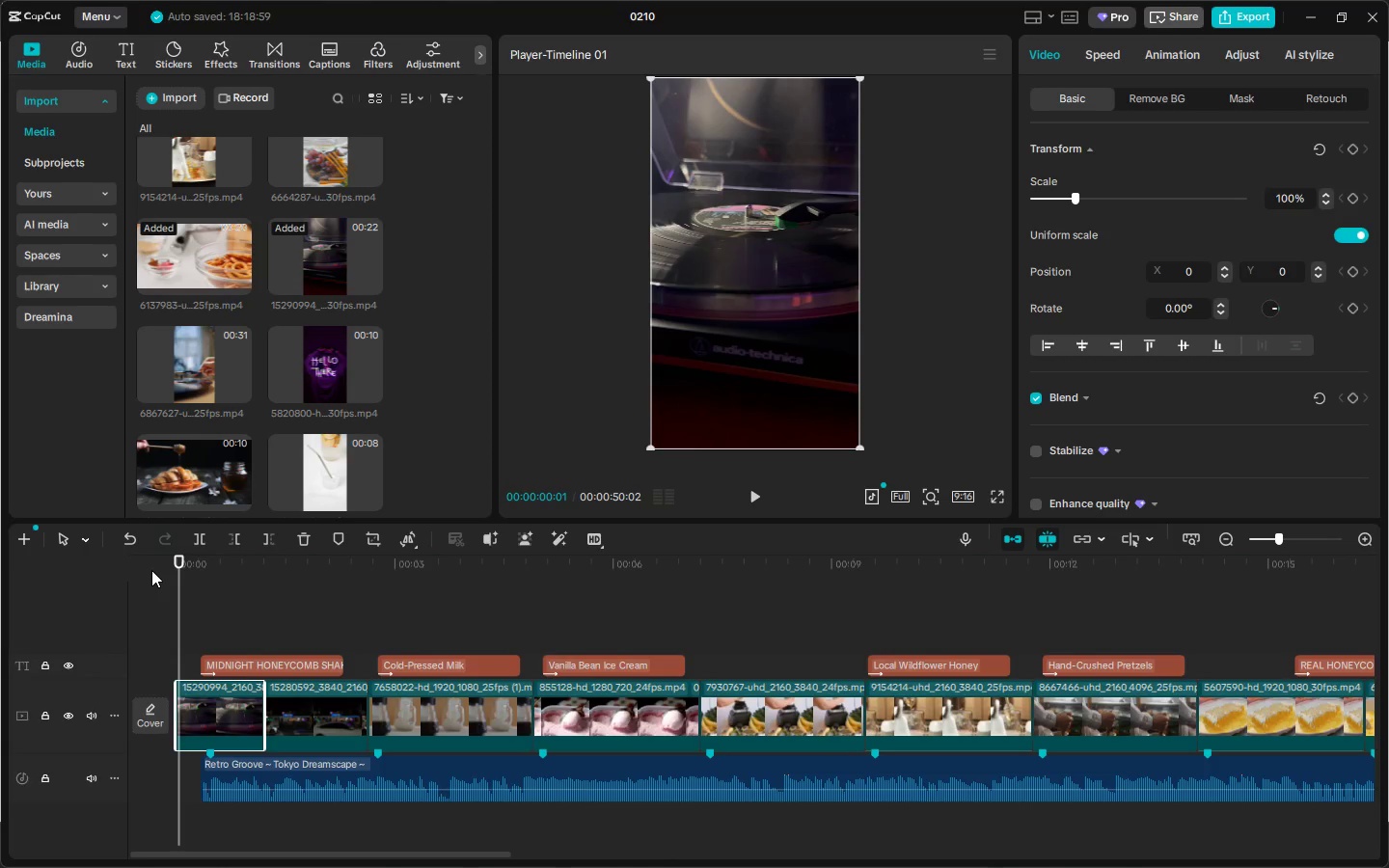 
key(Space)
 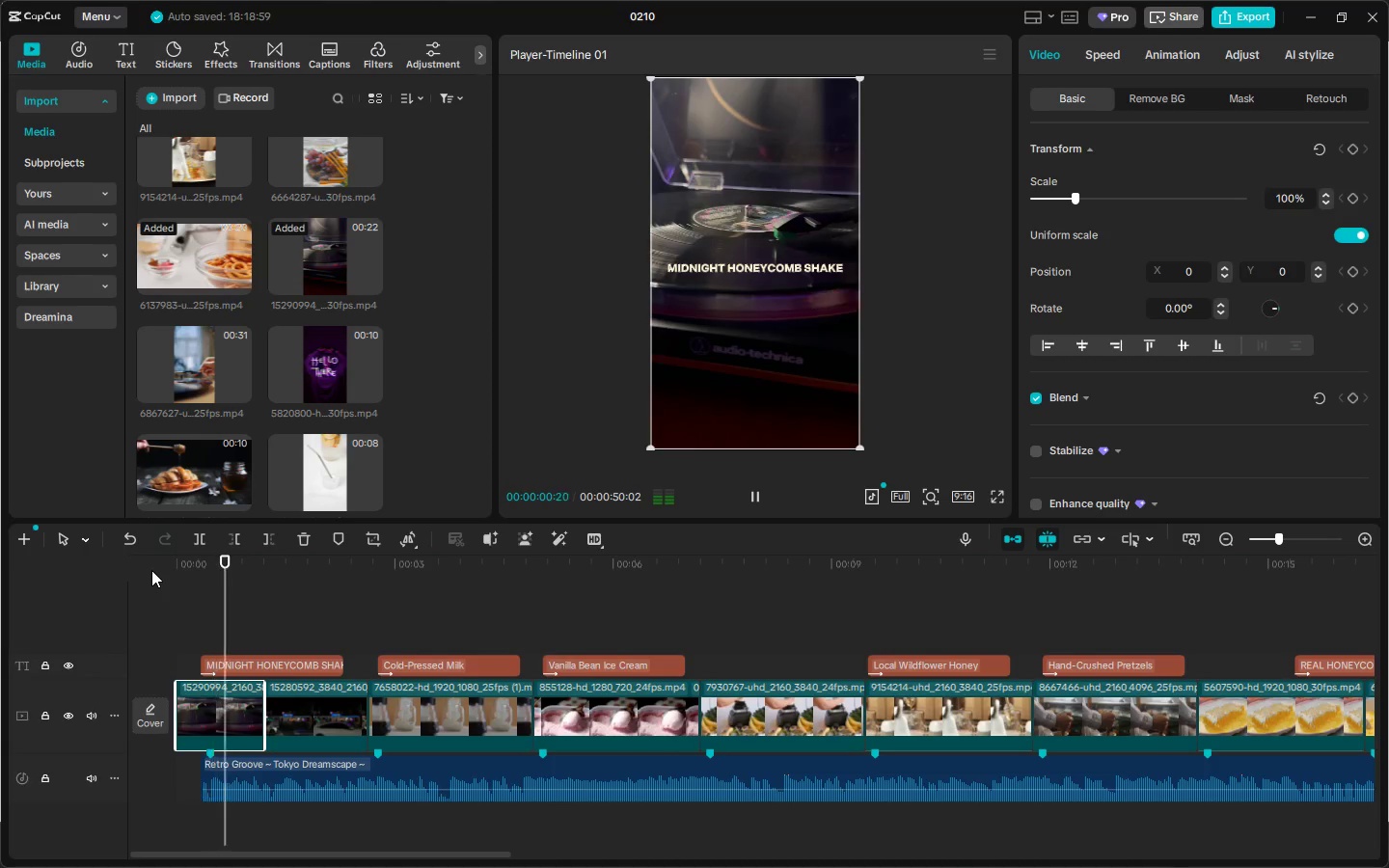 
key(Space)
 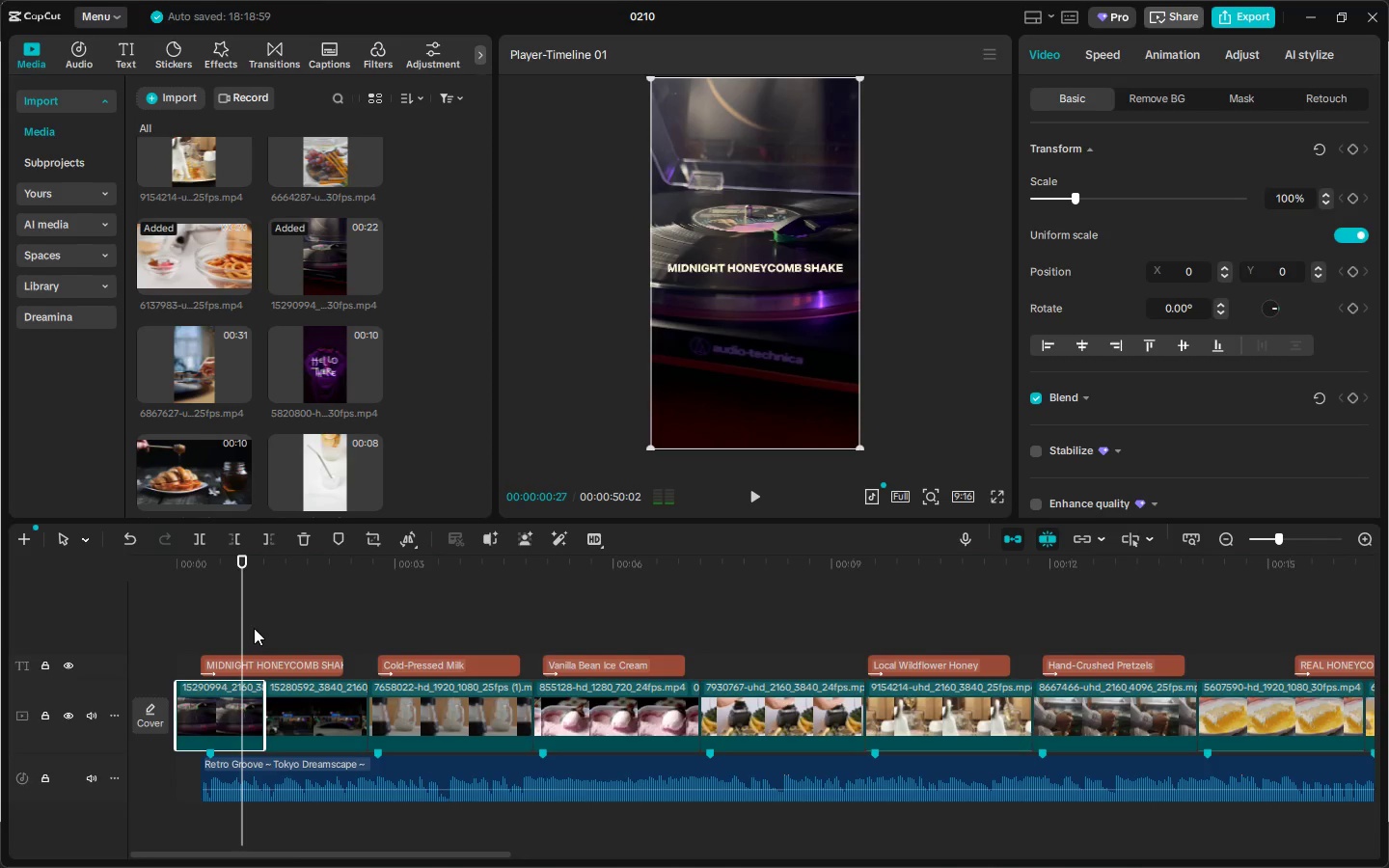 
key(Control+ControlLeft)
 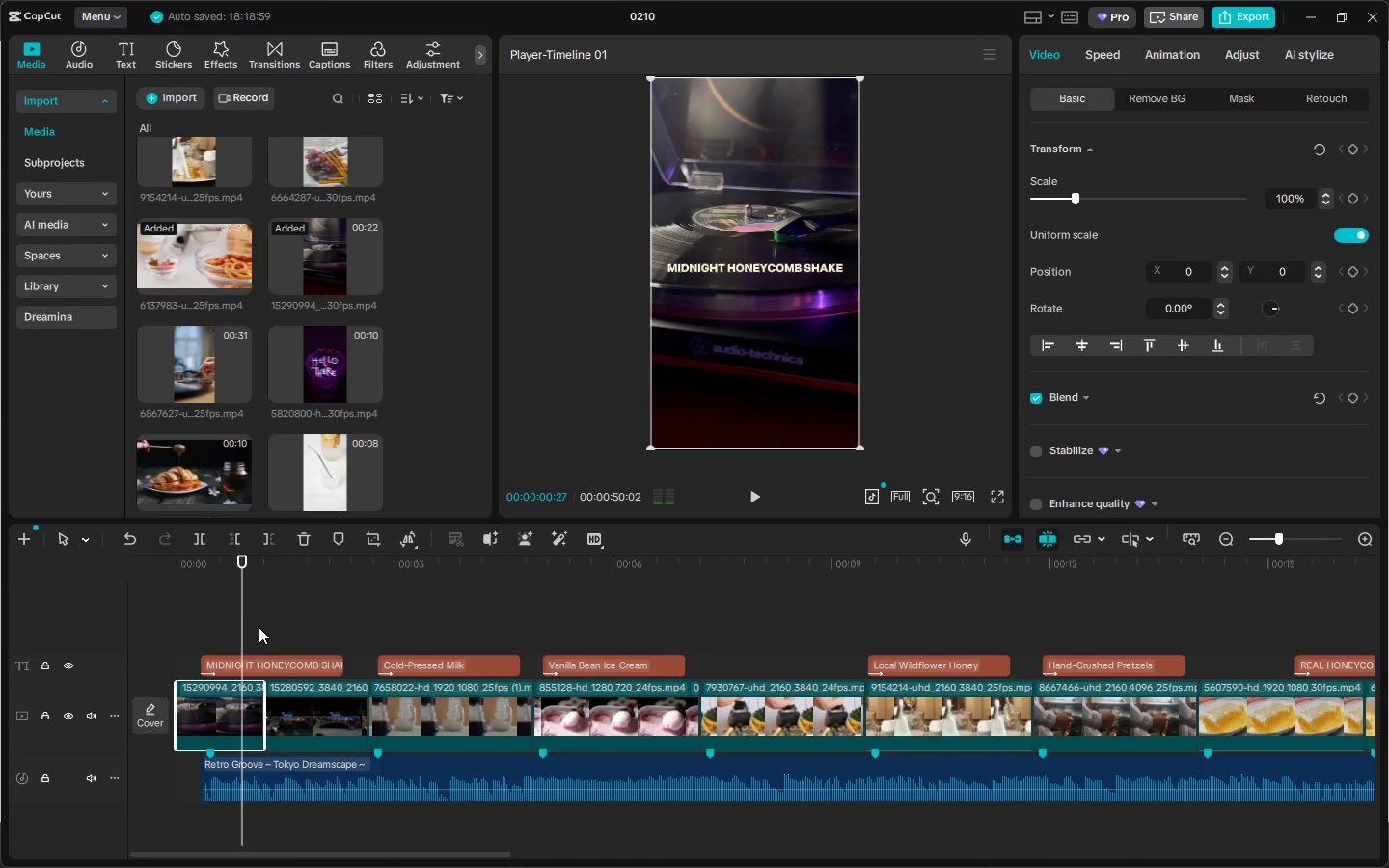 
key(Control+Z)
 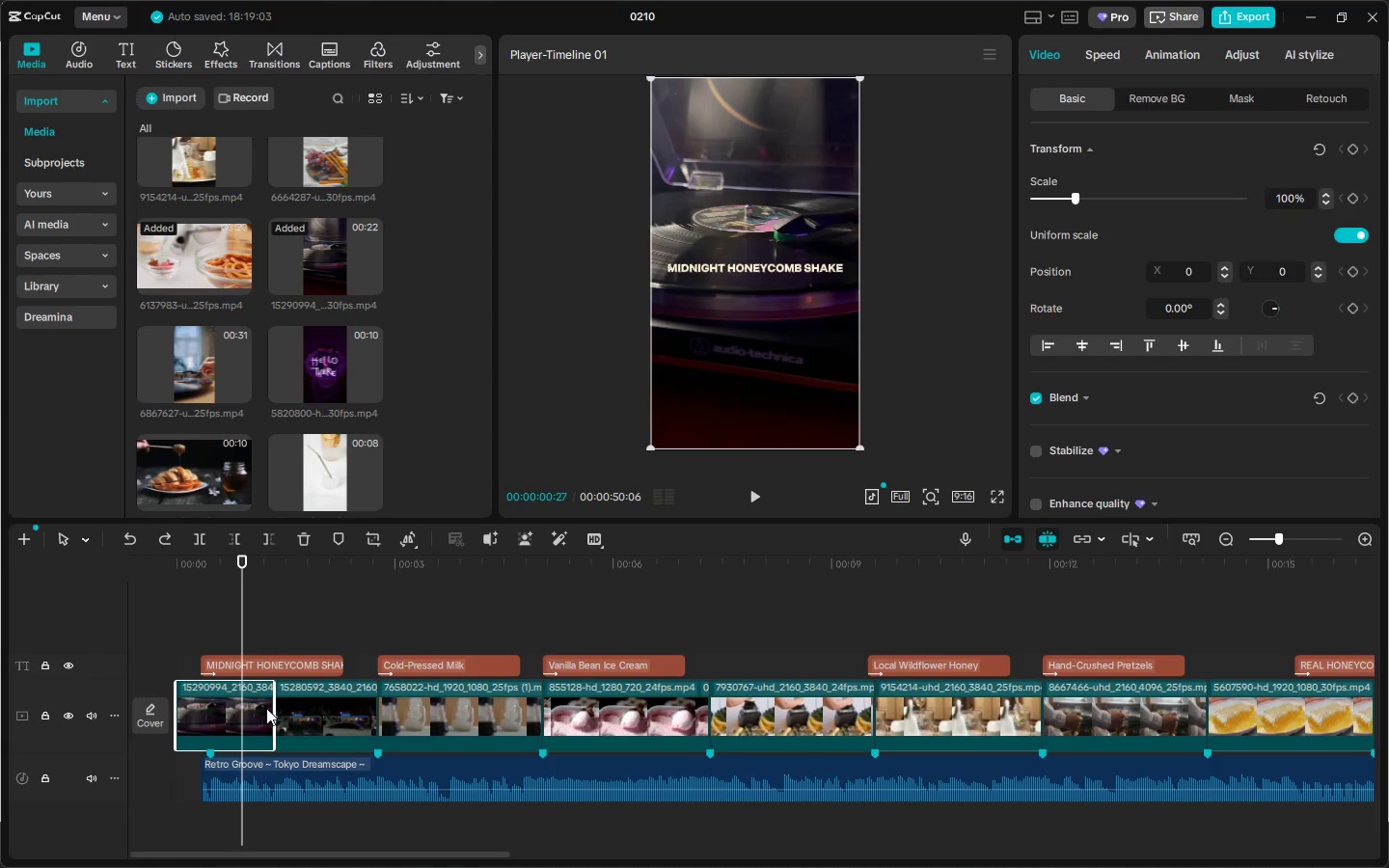 
left_click_drag(start_coordinate=[271, 708], to_coordinate=[1007, 718])
 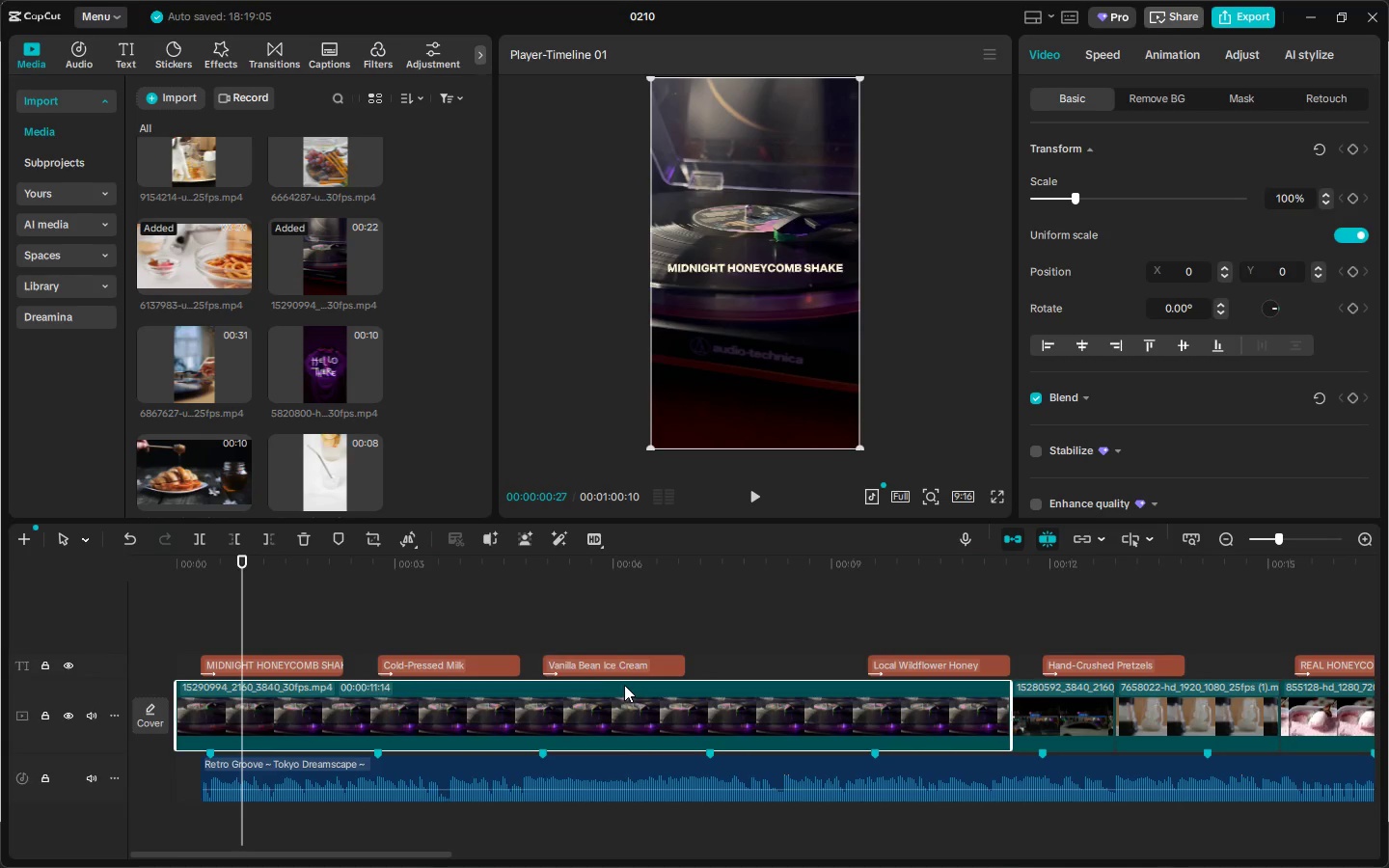 
left_click_drag(start_coordinate=[203, 564], to_coordinate=[145, 561])
 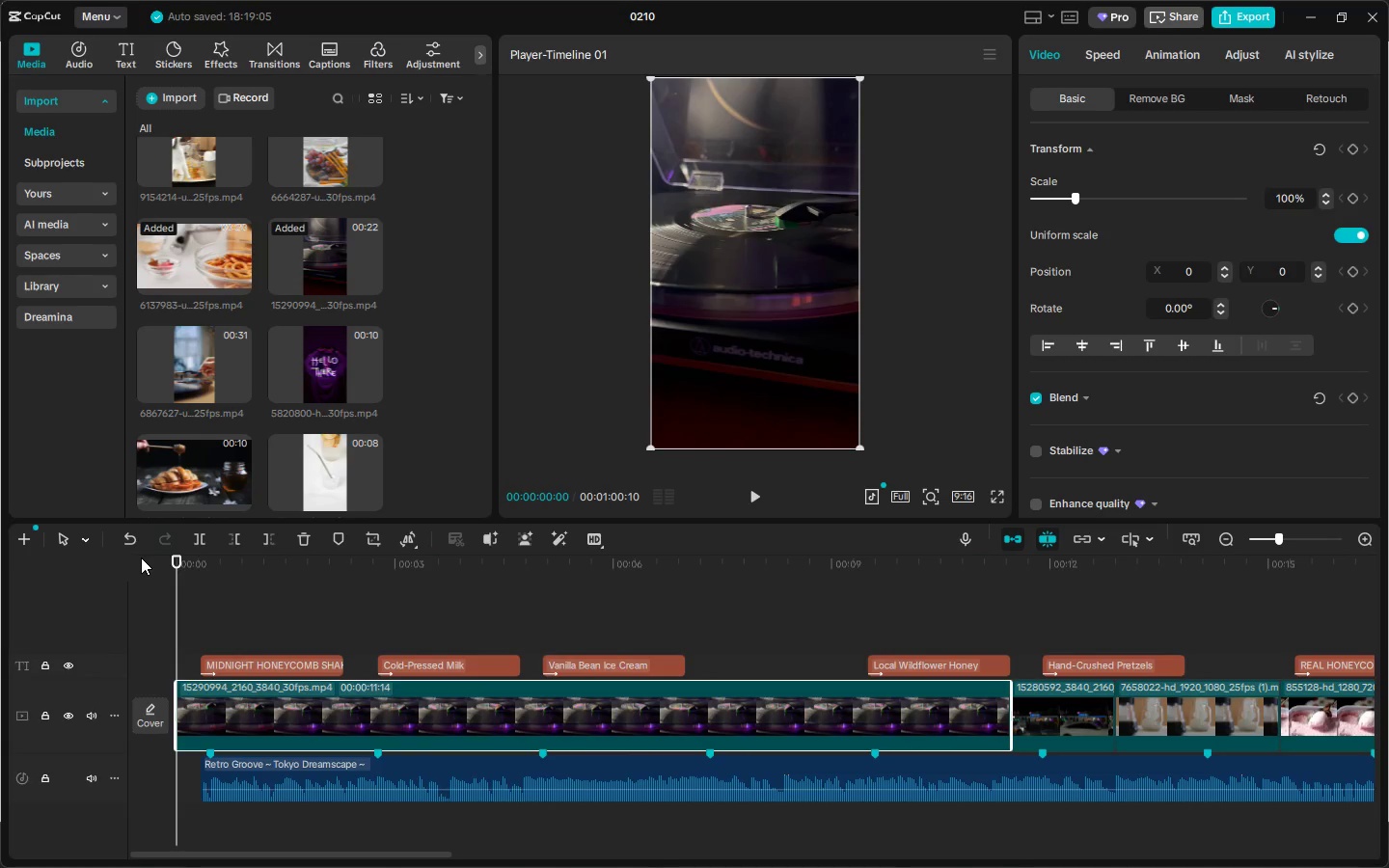 
key(Space)
 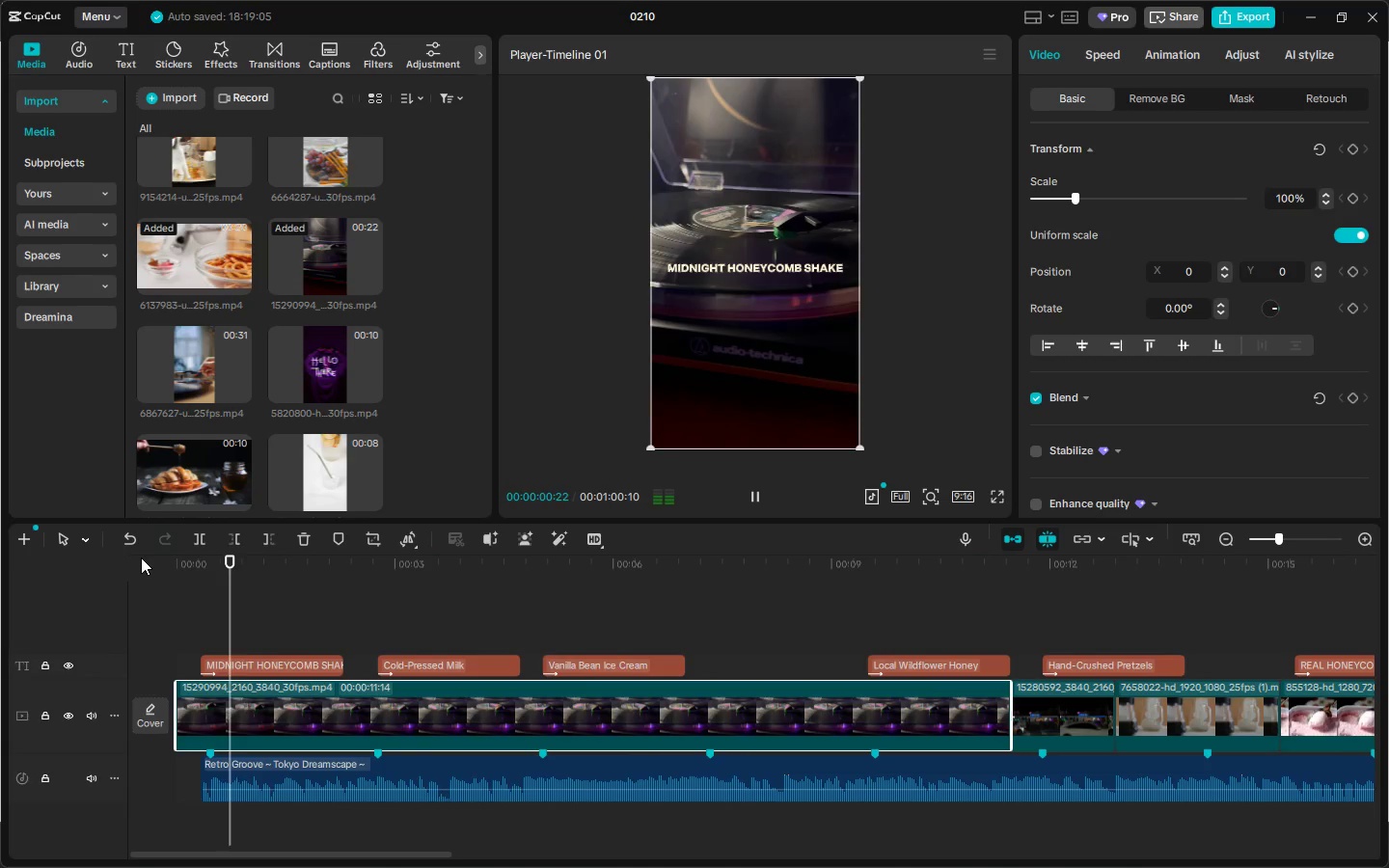 
key(Space)
 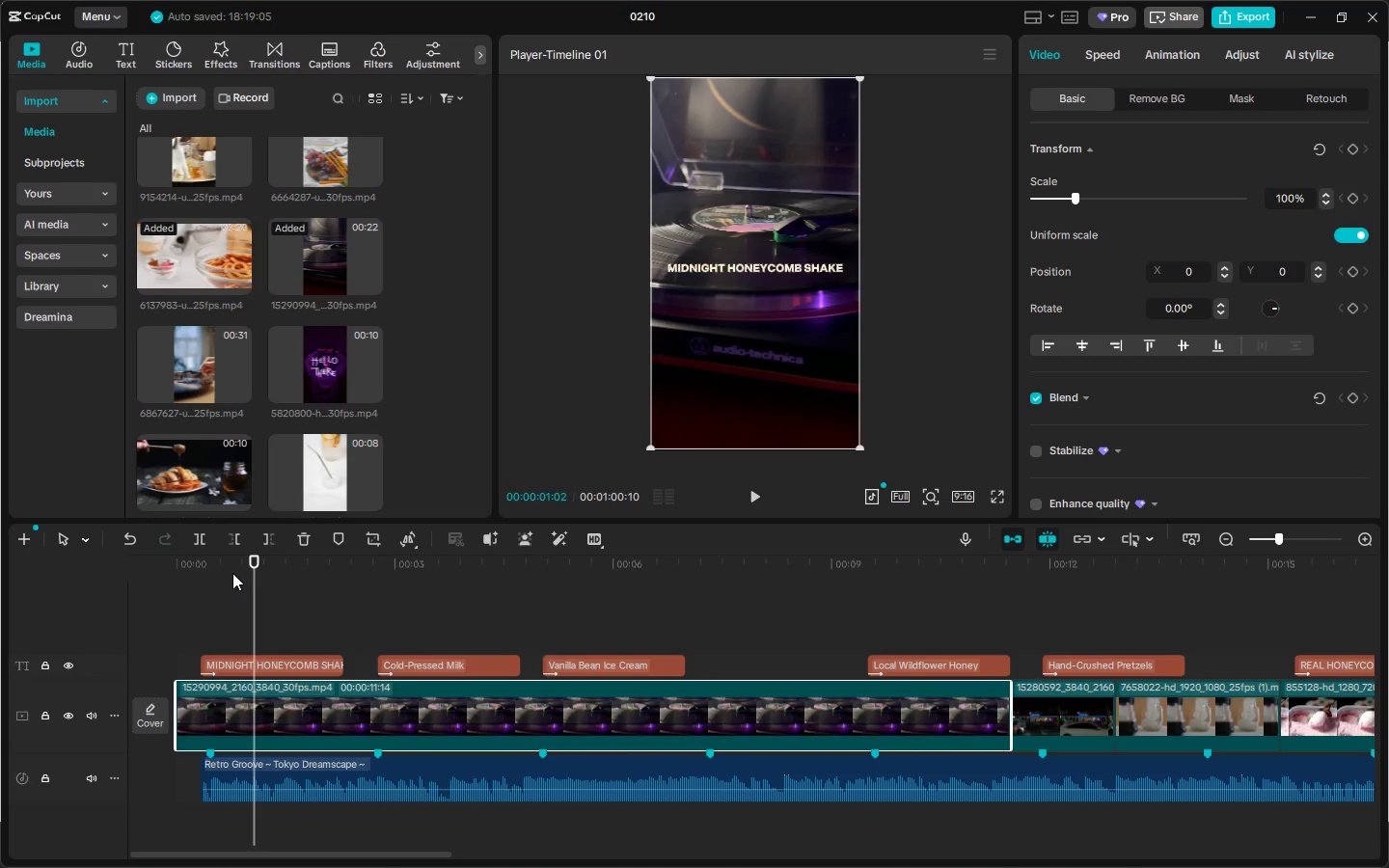 
left_click_drag(start_coordinate=[243, 570], to_coordinate=[232, 570])
 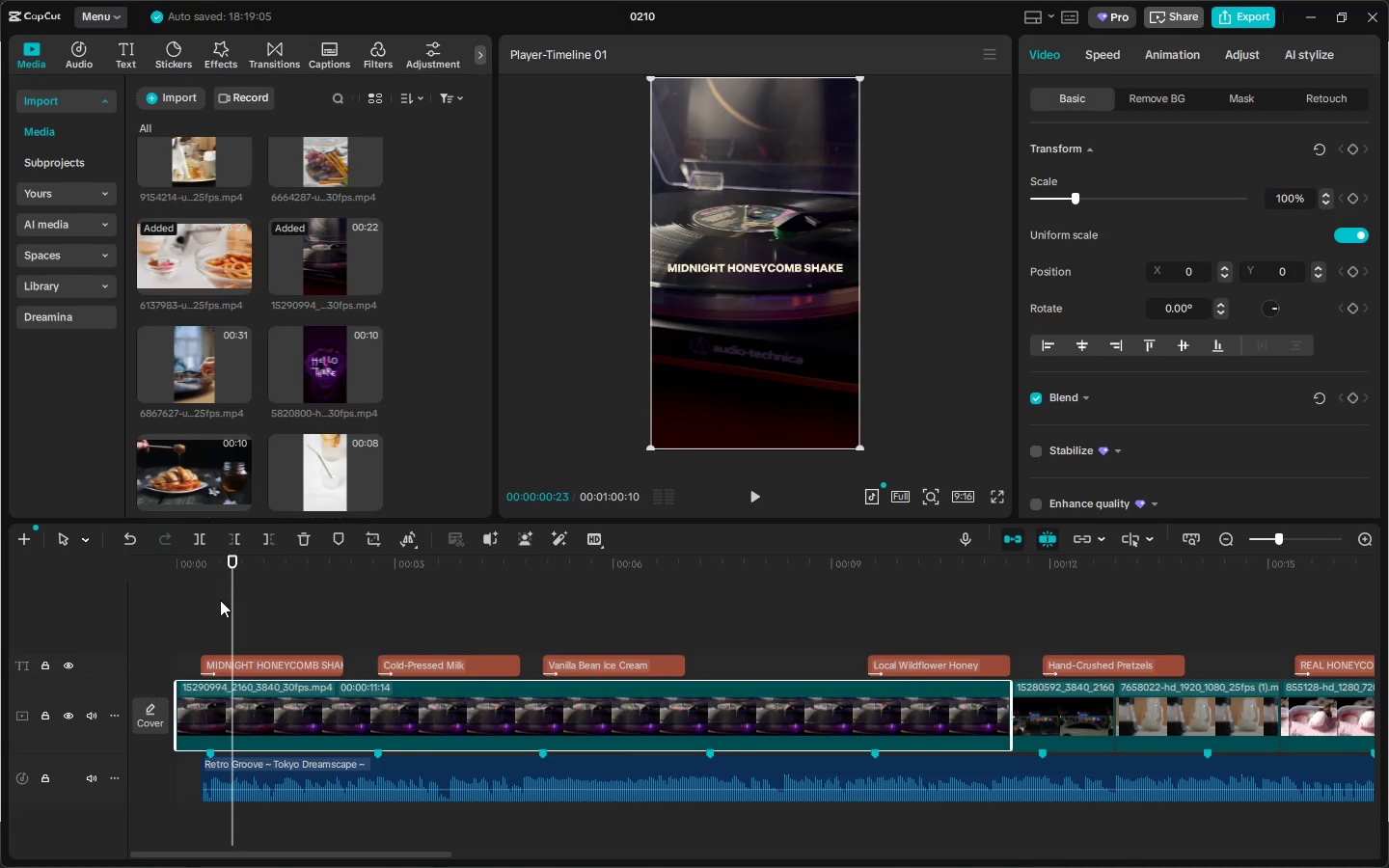 
key(Control+ControlLeft)
 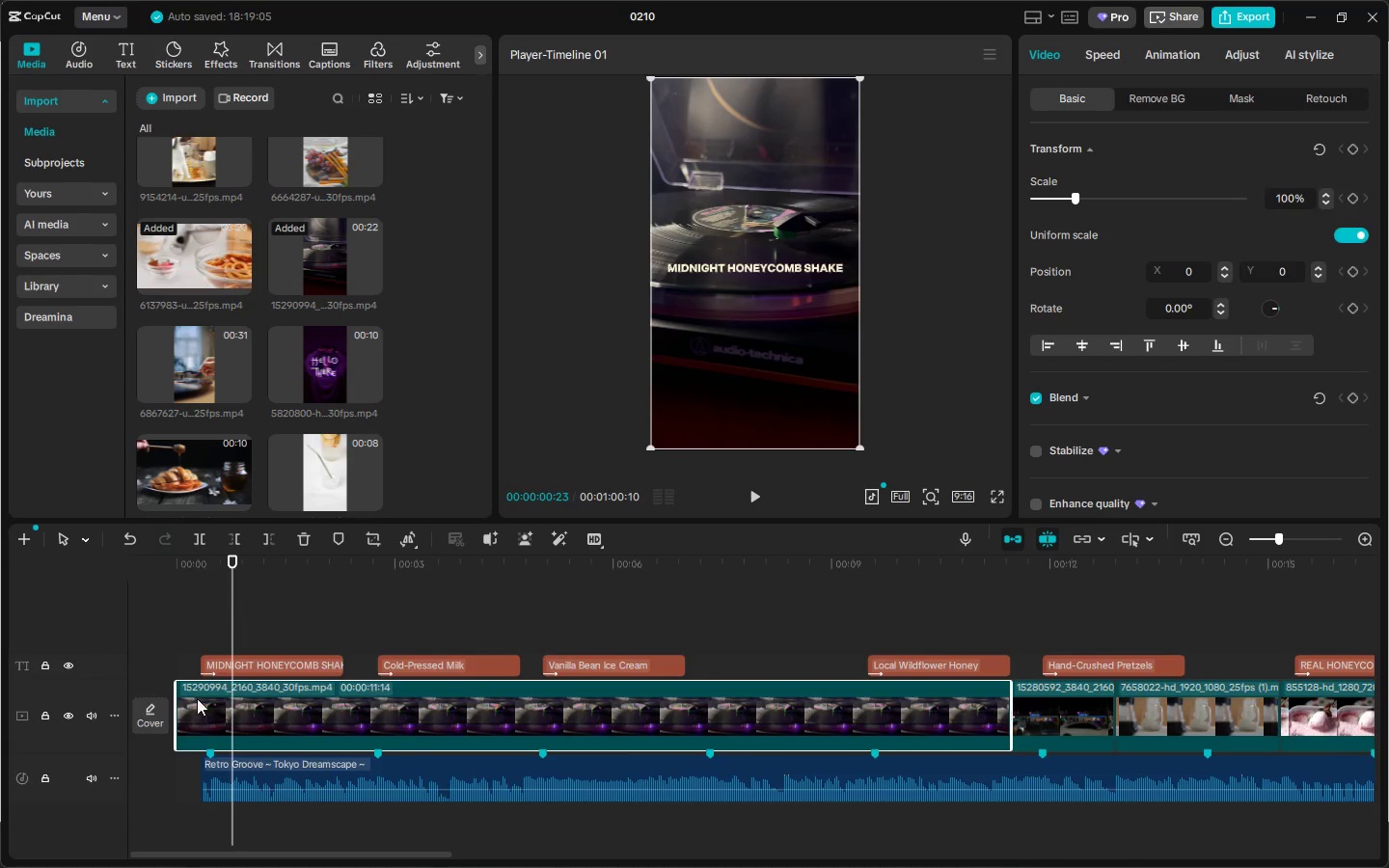 
key(Control+B)
 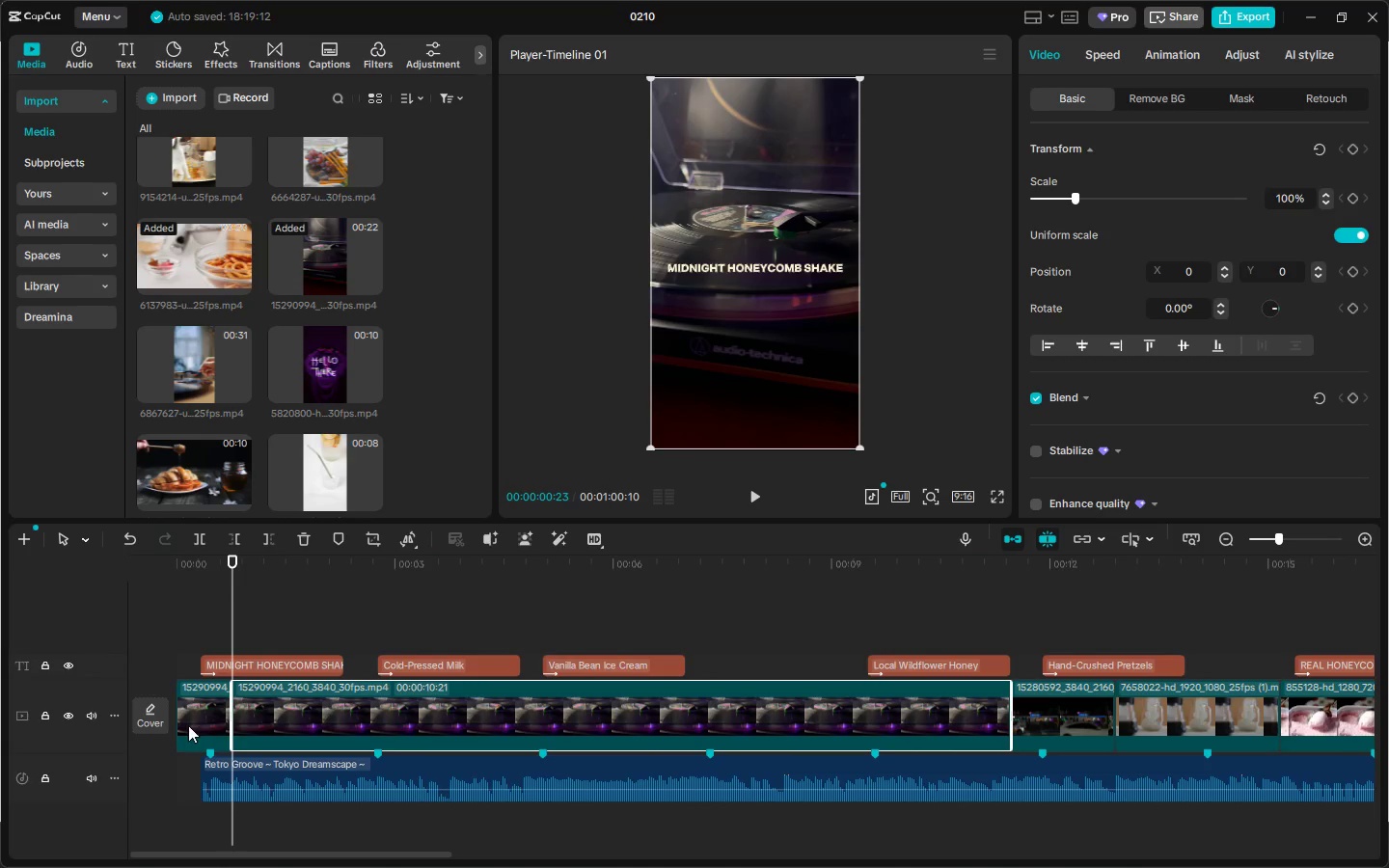 
left_click([193, 716])
 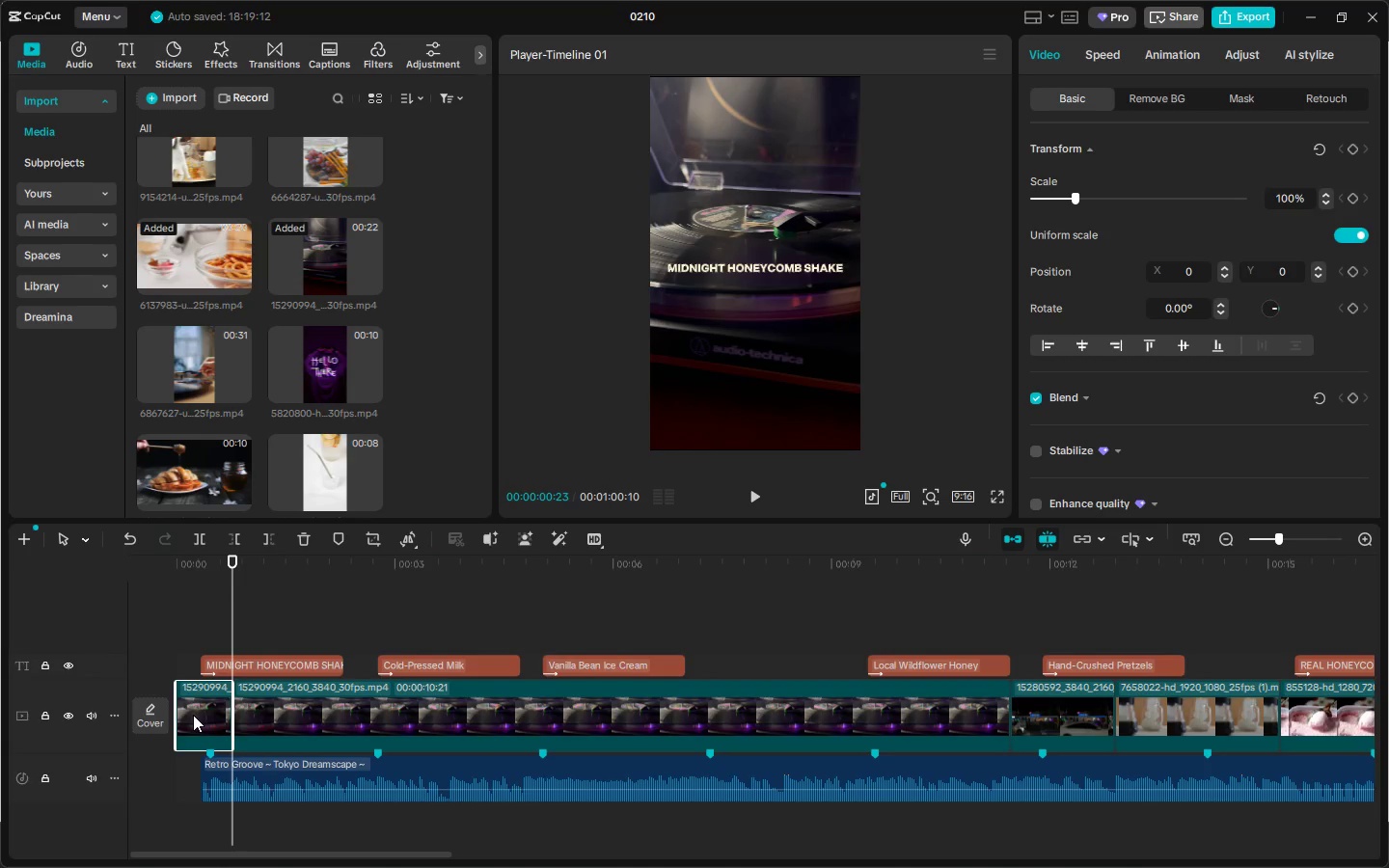 
key(Delete)
 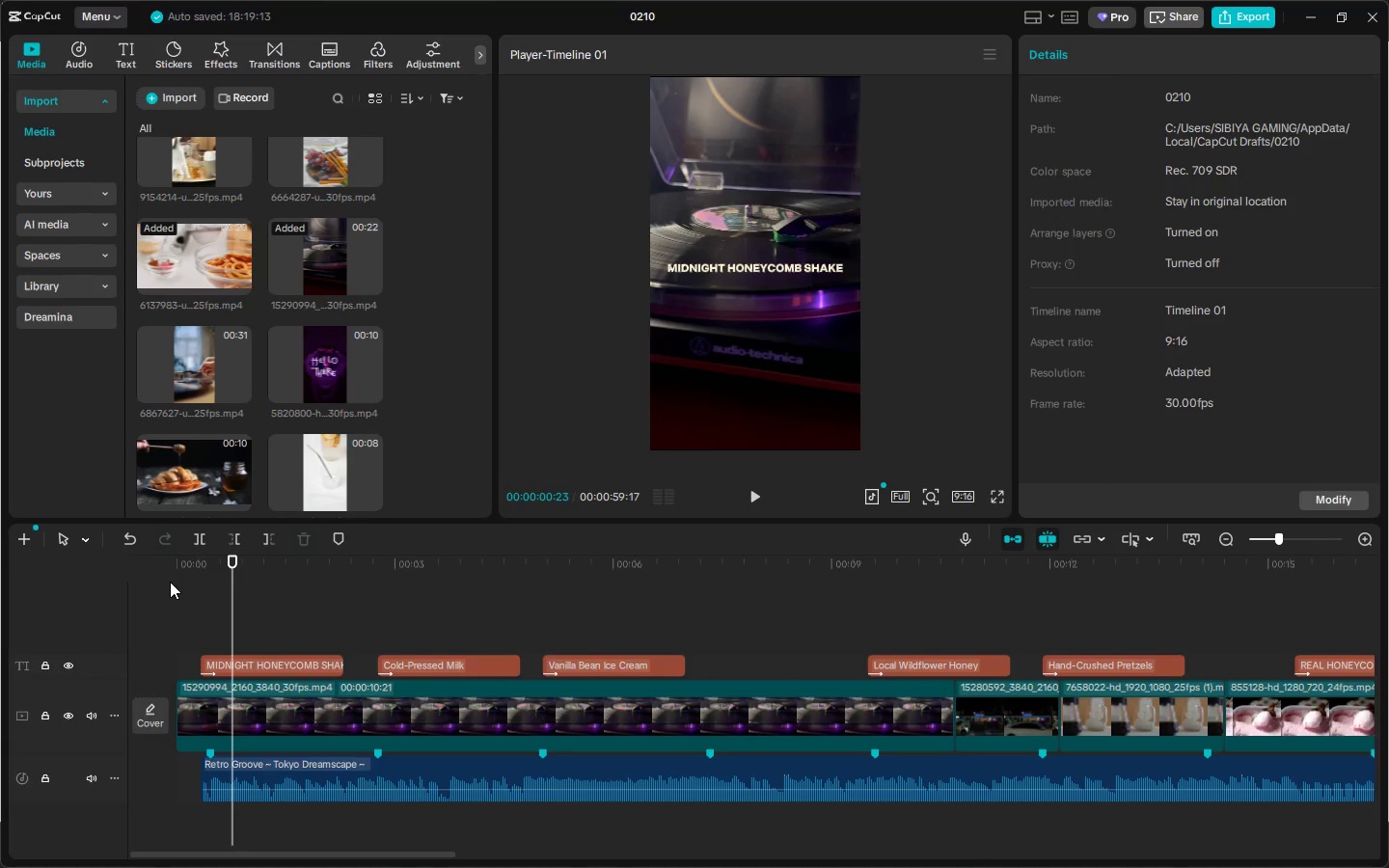 
left_click_drag(start_coordinate=[190, 564], to_coordinate=[123, 561])
 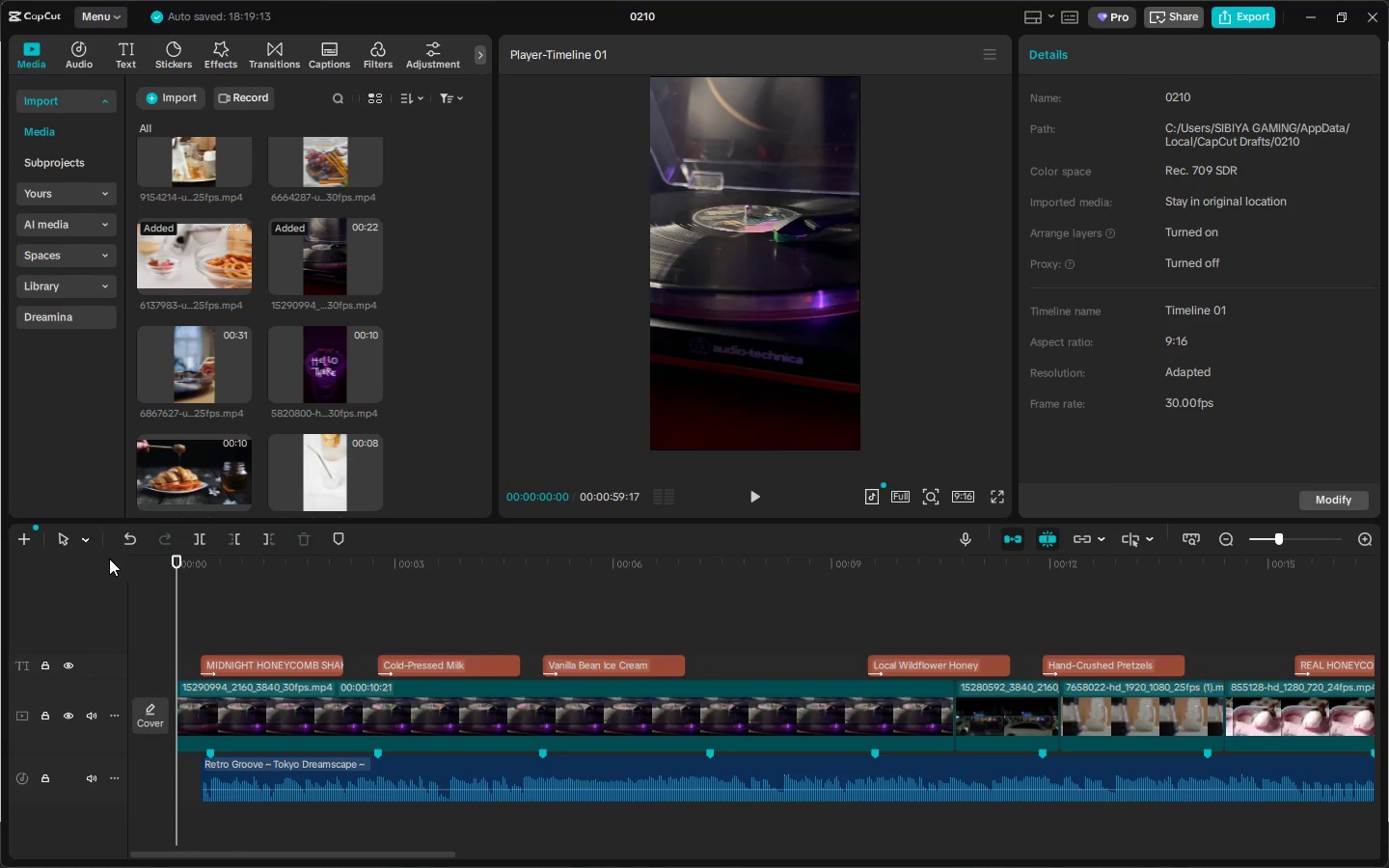 
key(Space)
 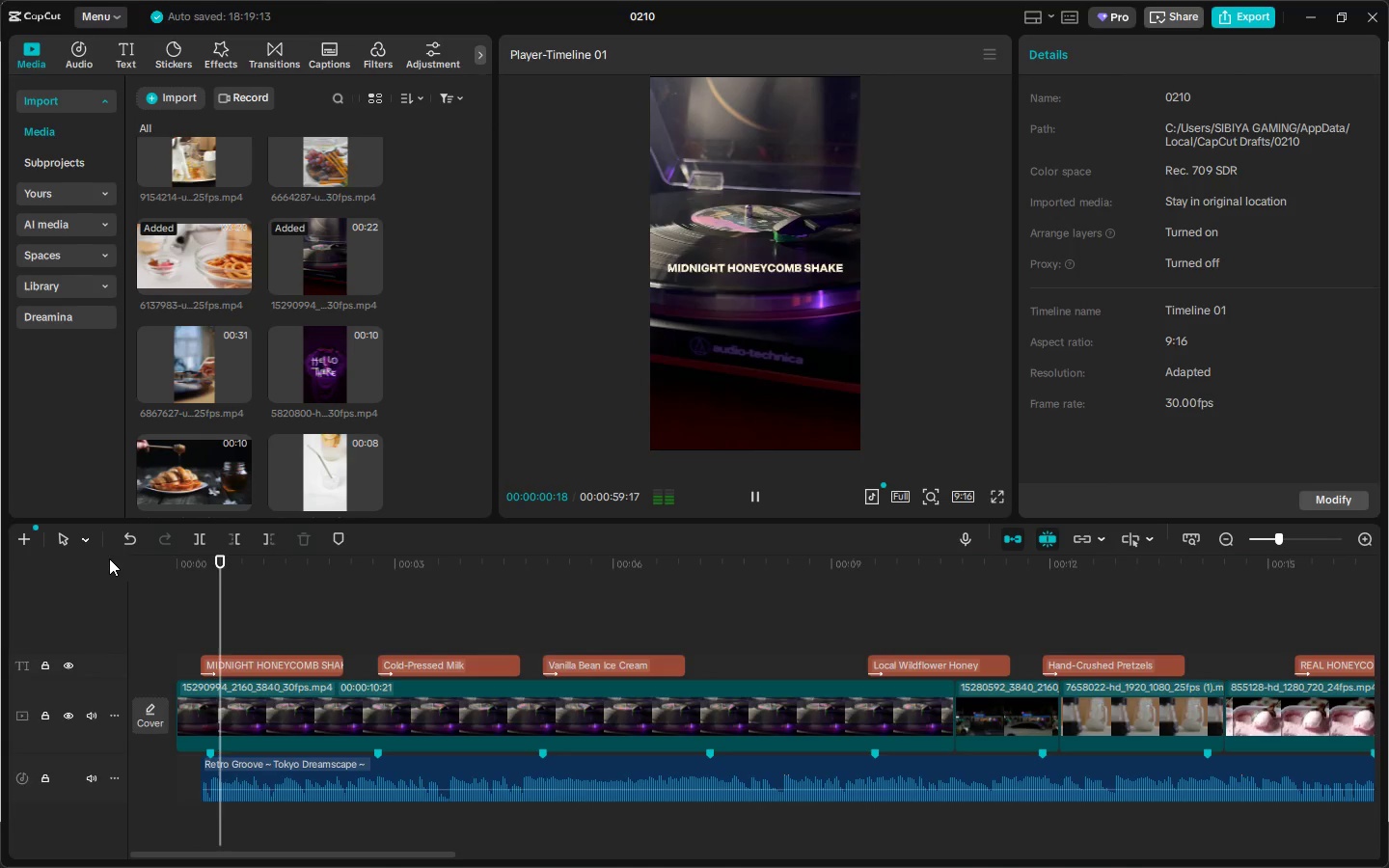 
key(Space)
 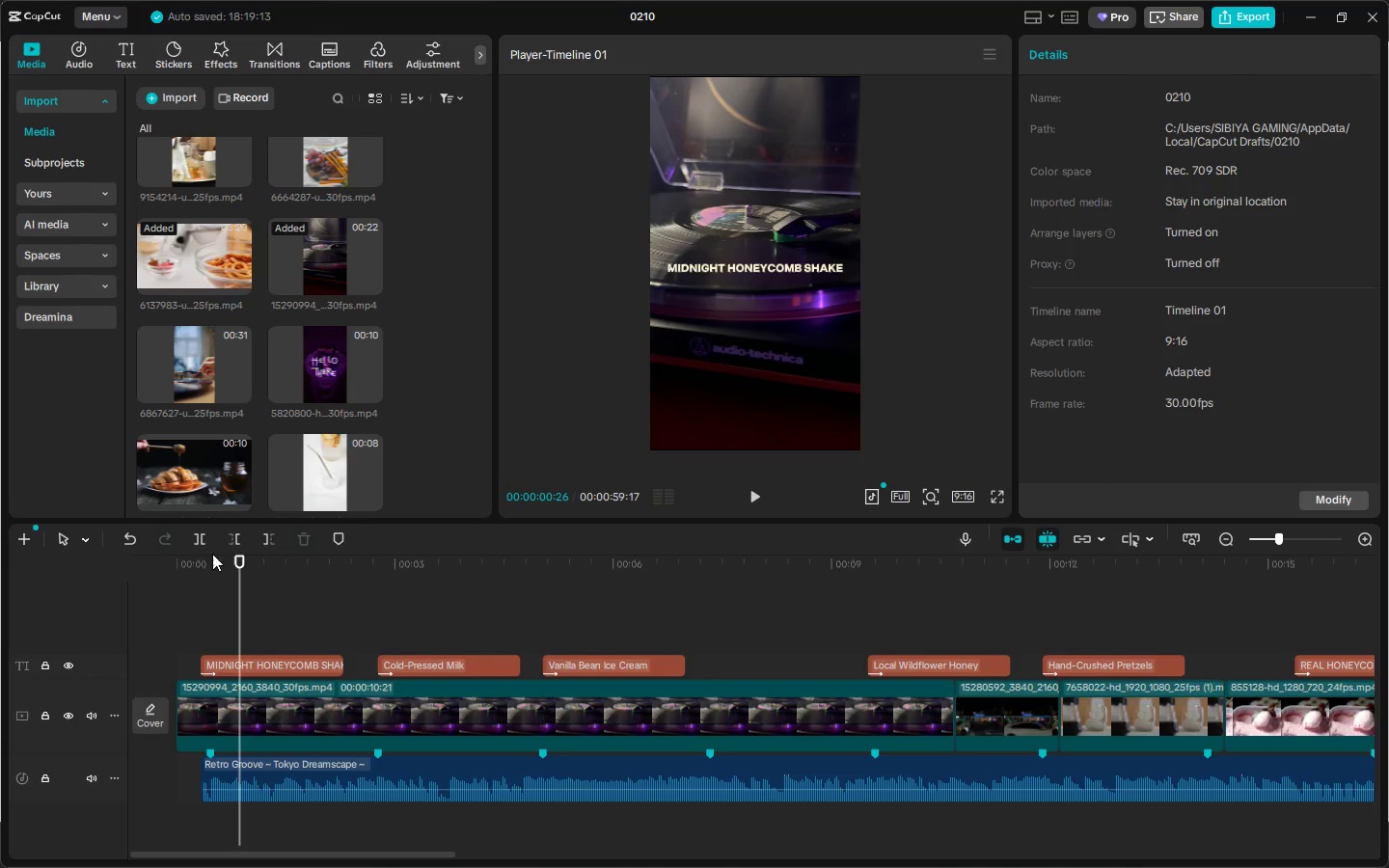 
left_click_drag(start_coordinate=[232, 556], to_coordinate=[215, 557])
 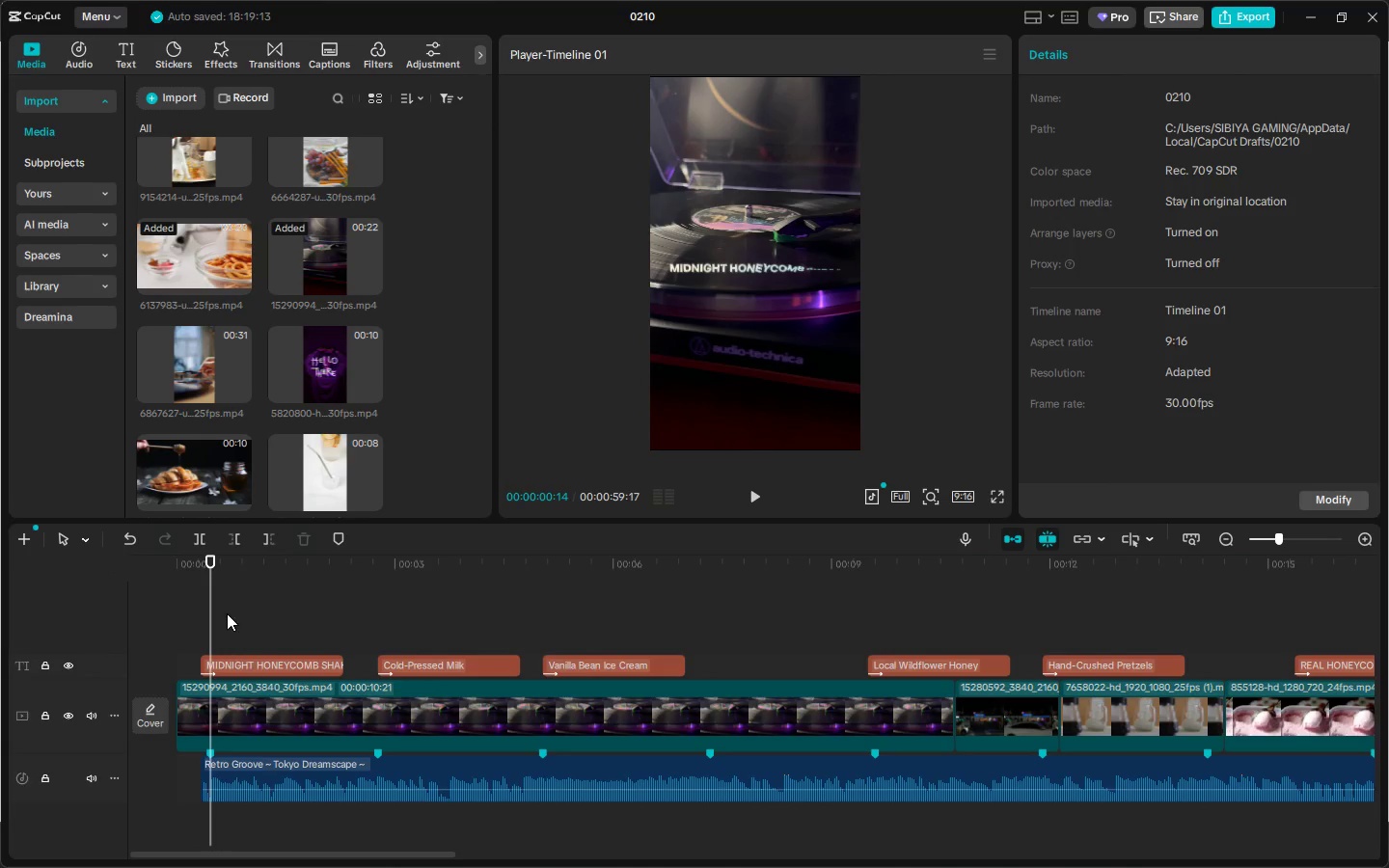 
key(Control+ControlLeft)
 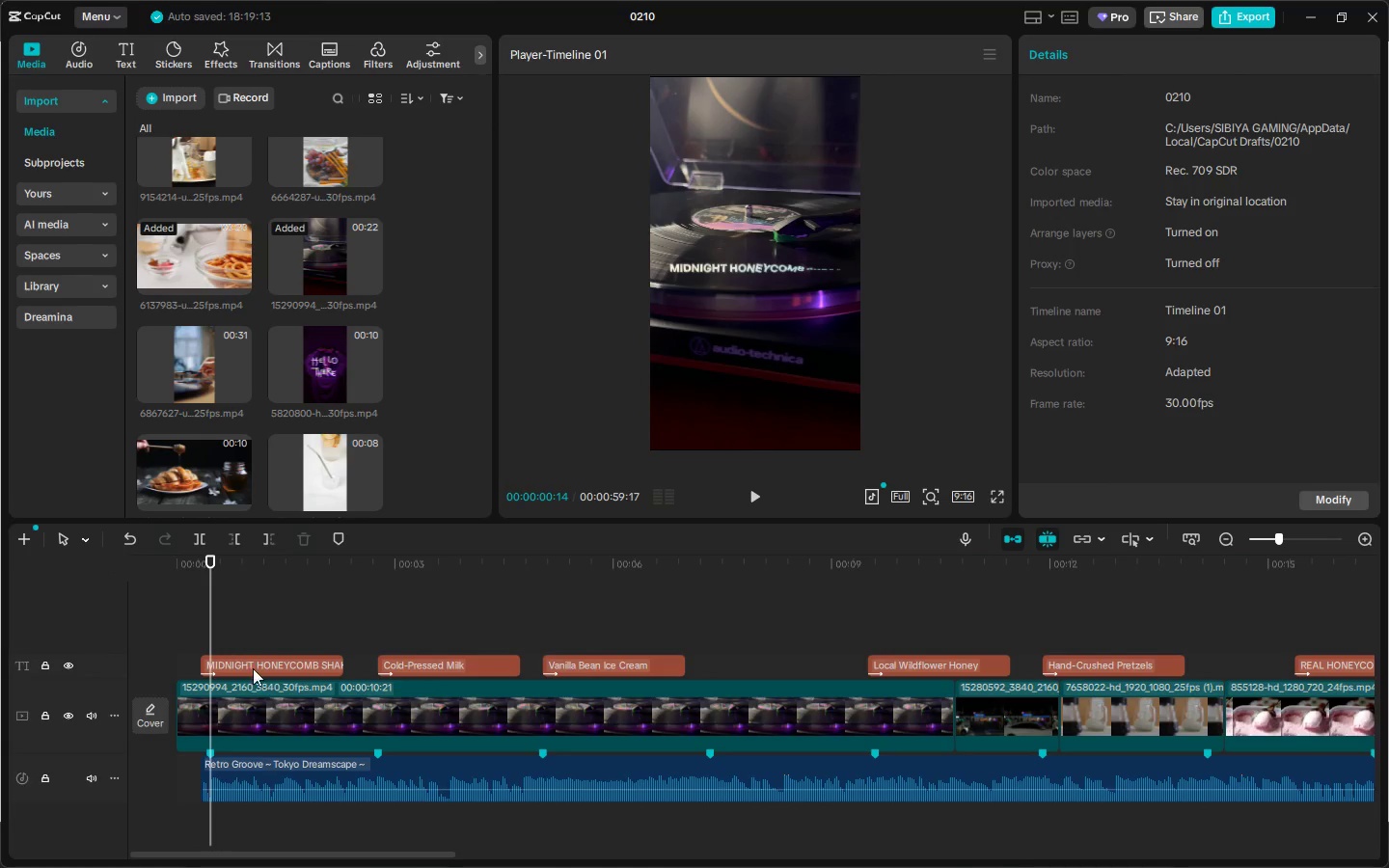 
key(Control+B)
 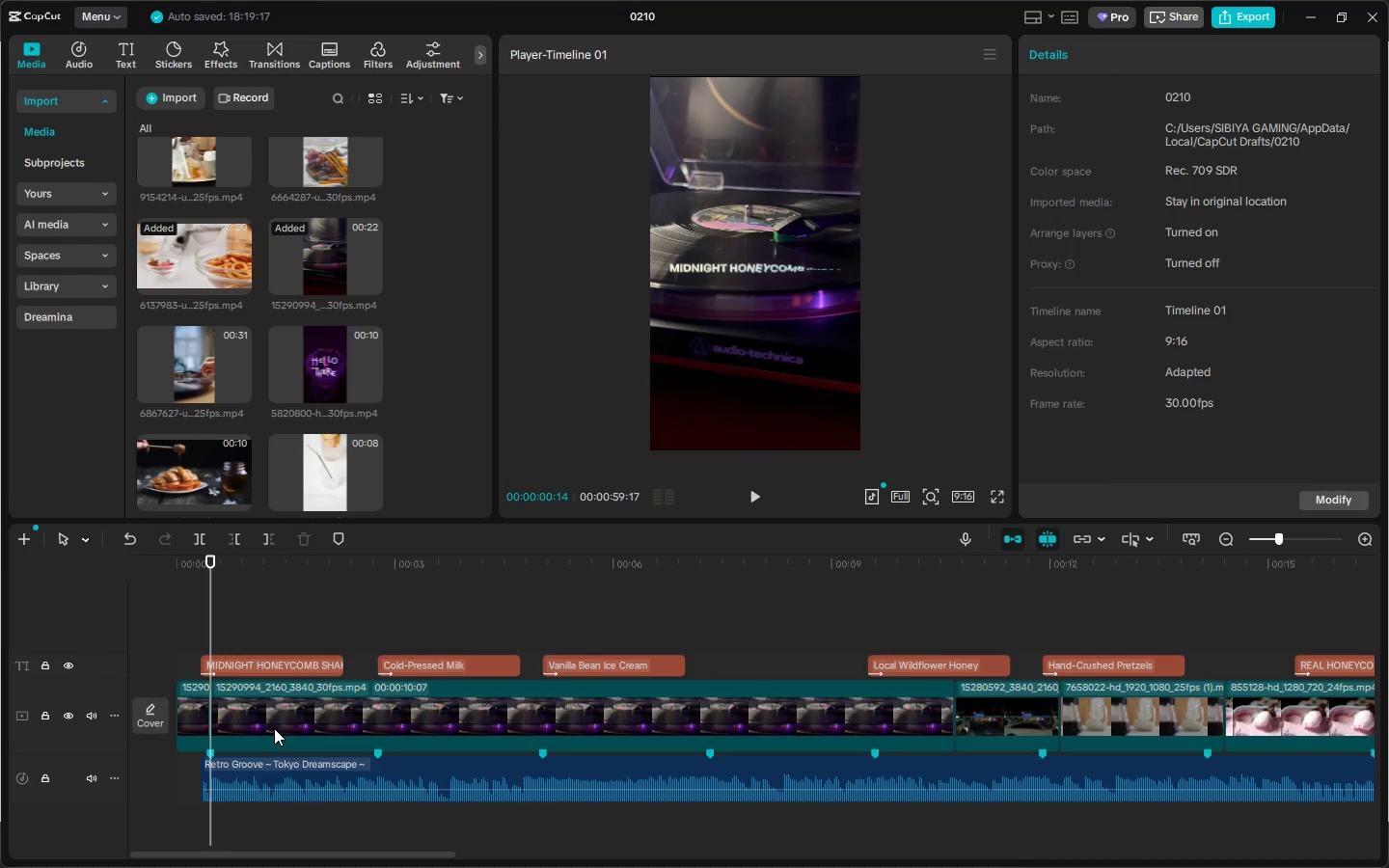 
left_click([273, 728])
 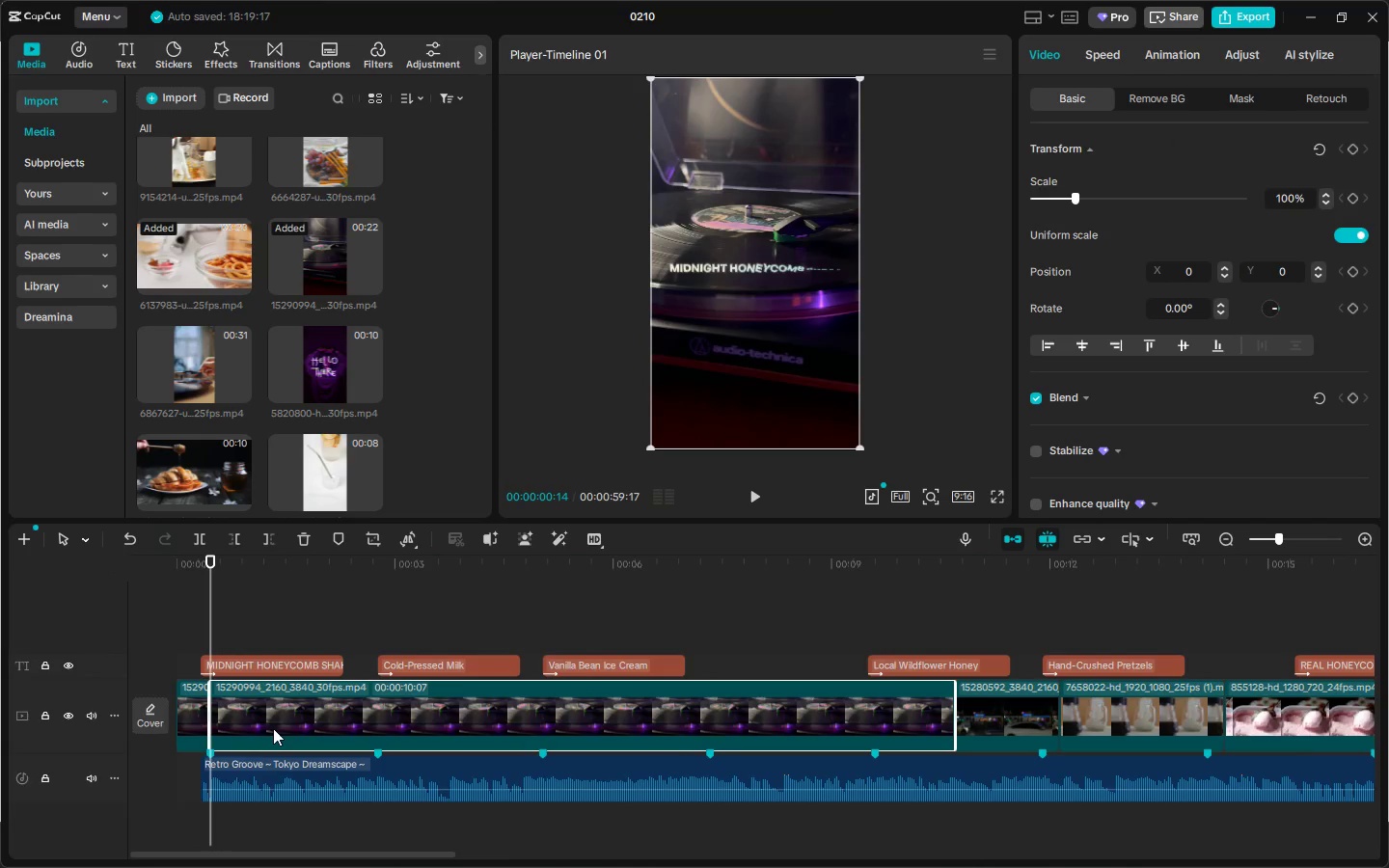 
key(Delete)
 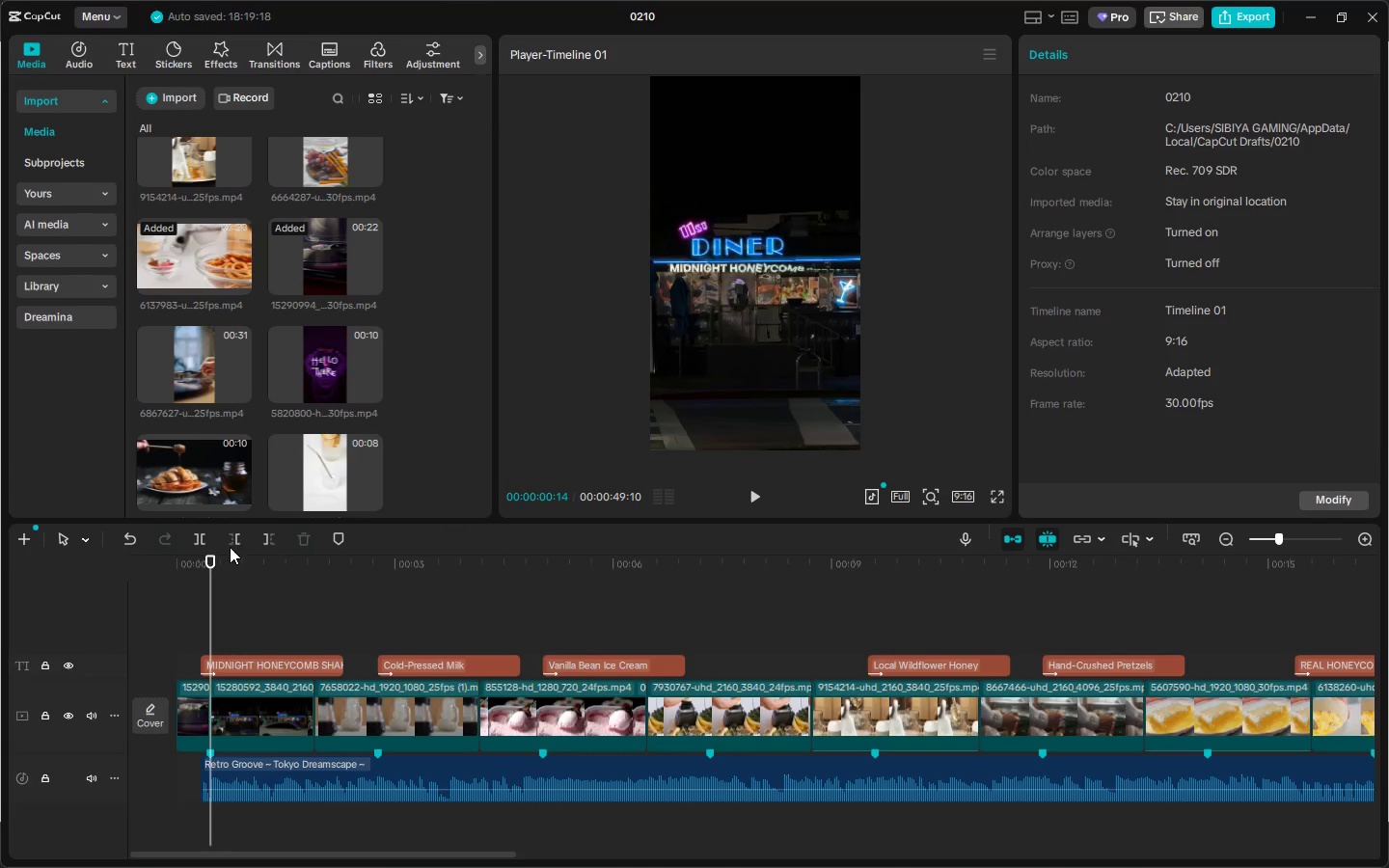 
left_click_drag(start_coordinate=[204, 562], to_coordinate=[158, 564])
 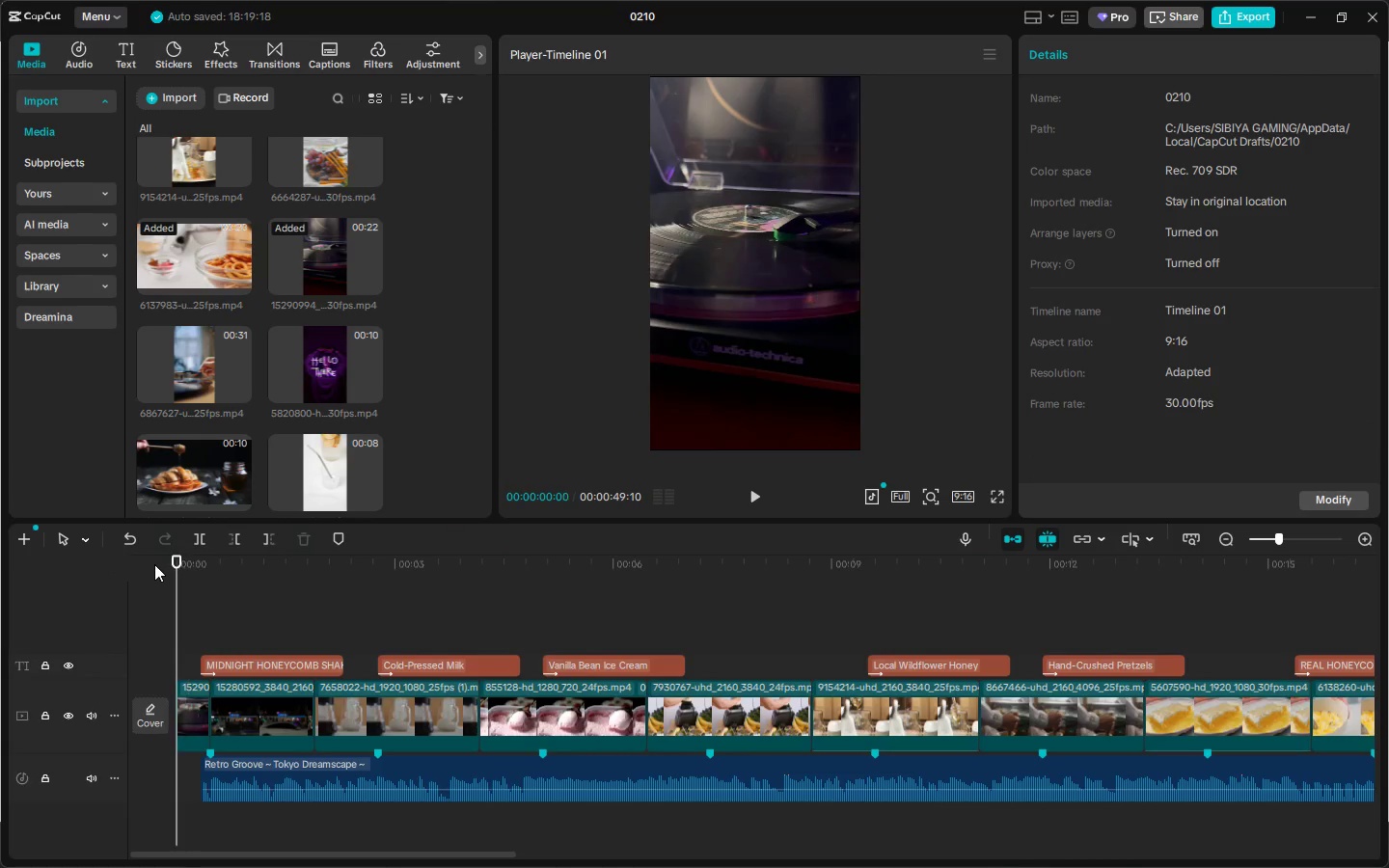 
key(Space)
 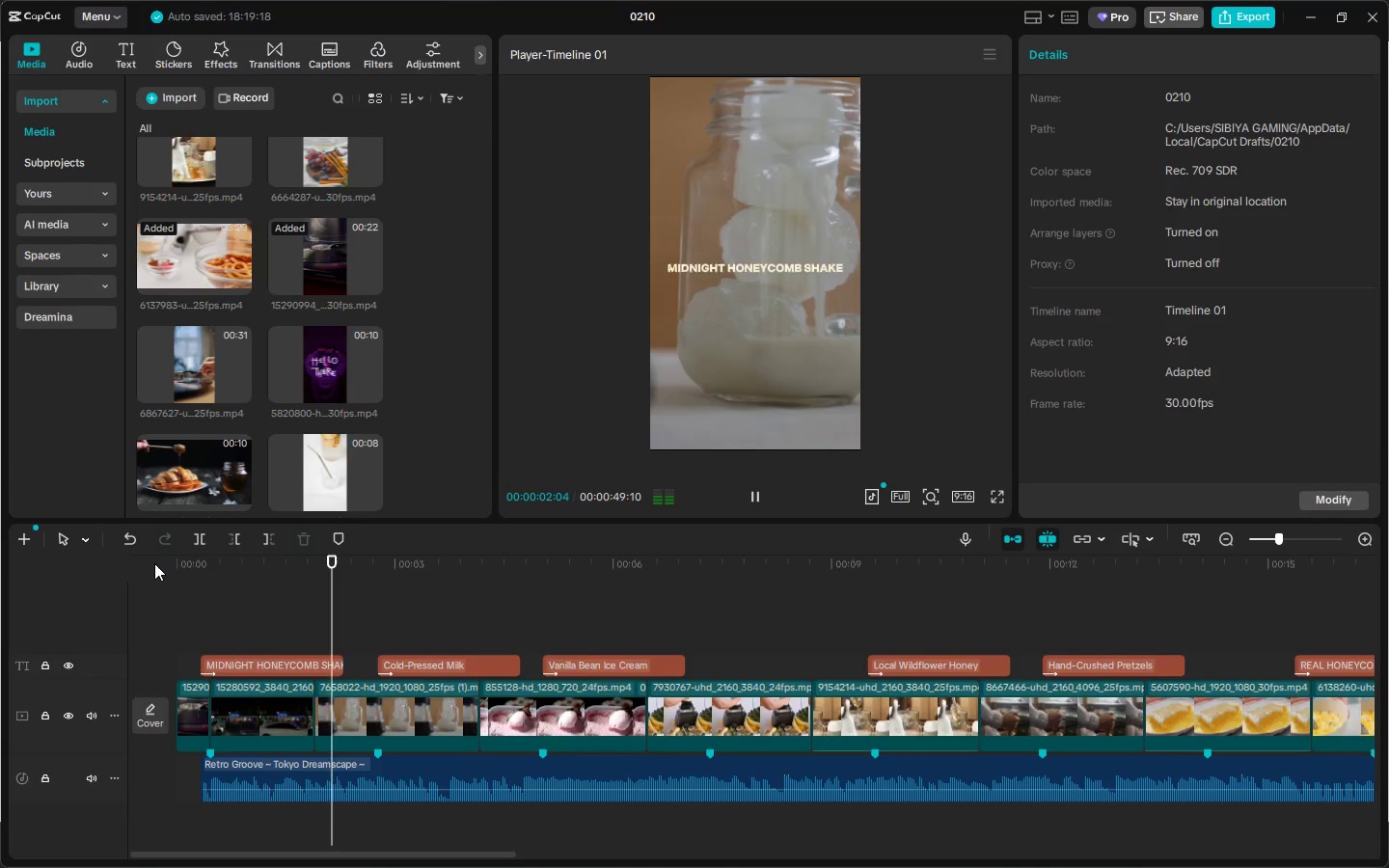 
key(Space)
 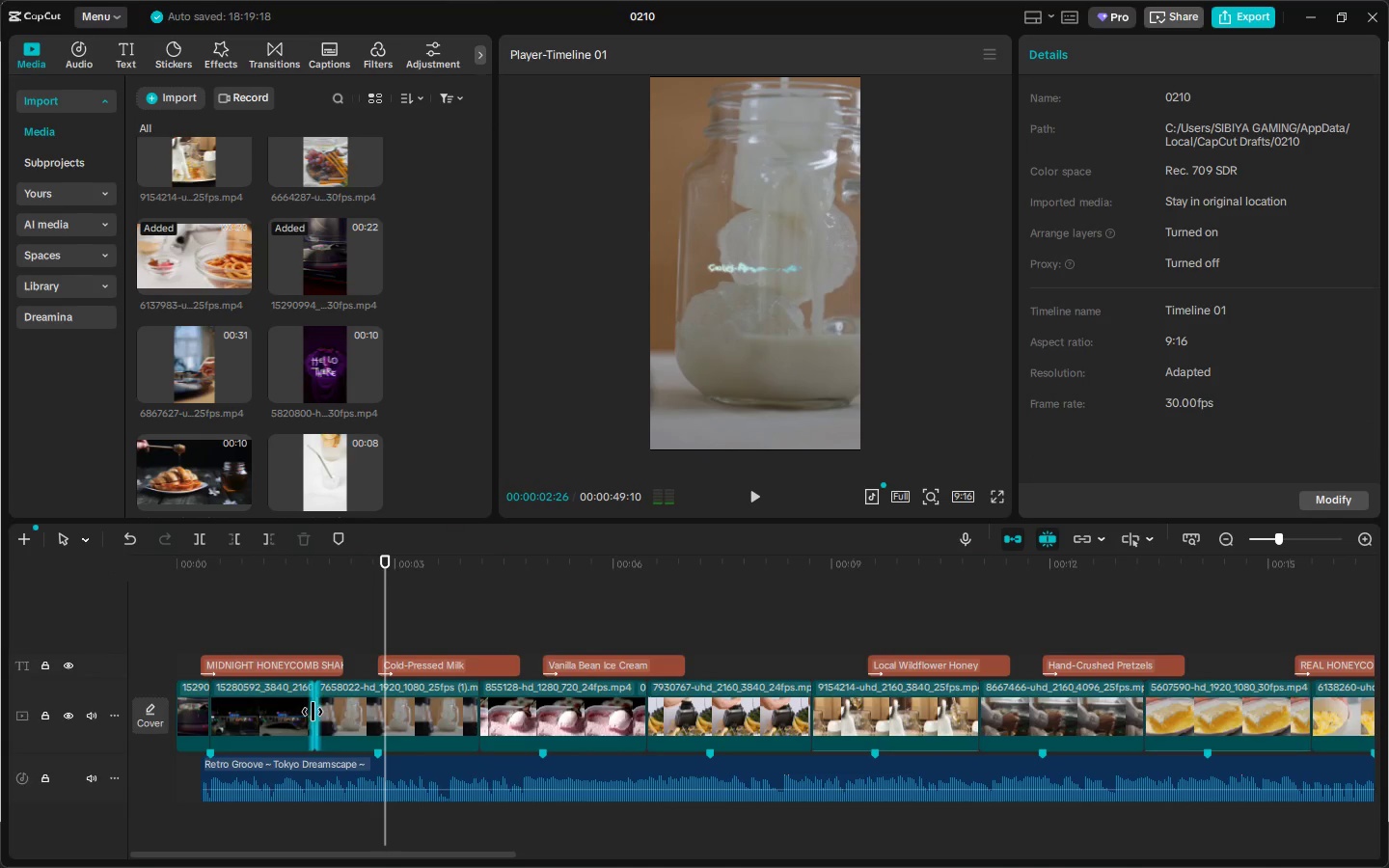 
left_click([296, 714])
 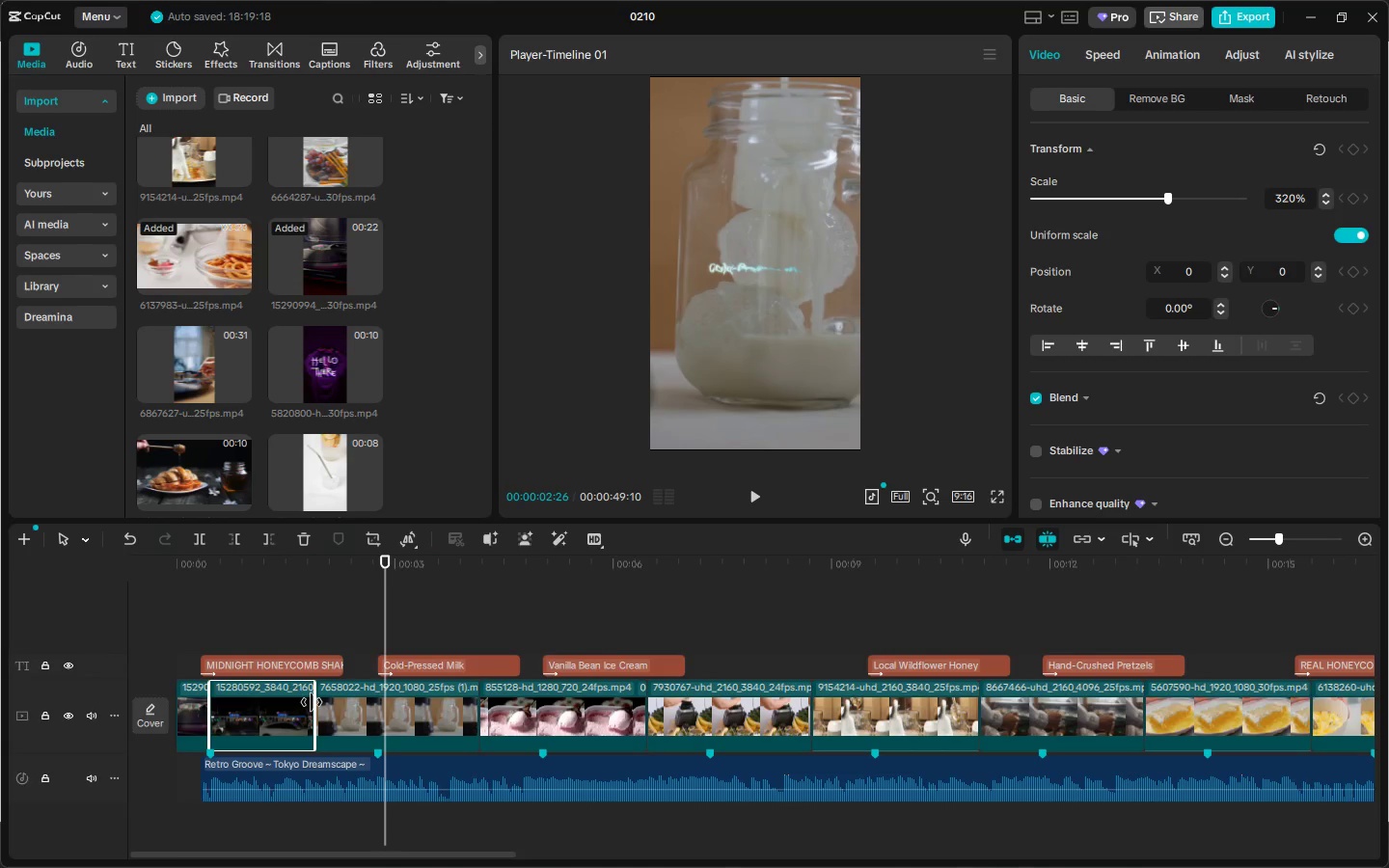 
left_click_drag(start_coordinate=[312, 702], to_coordinate=[373, 704])
 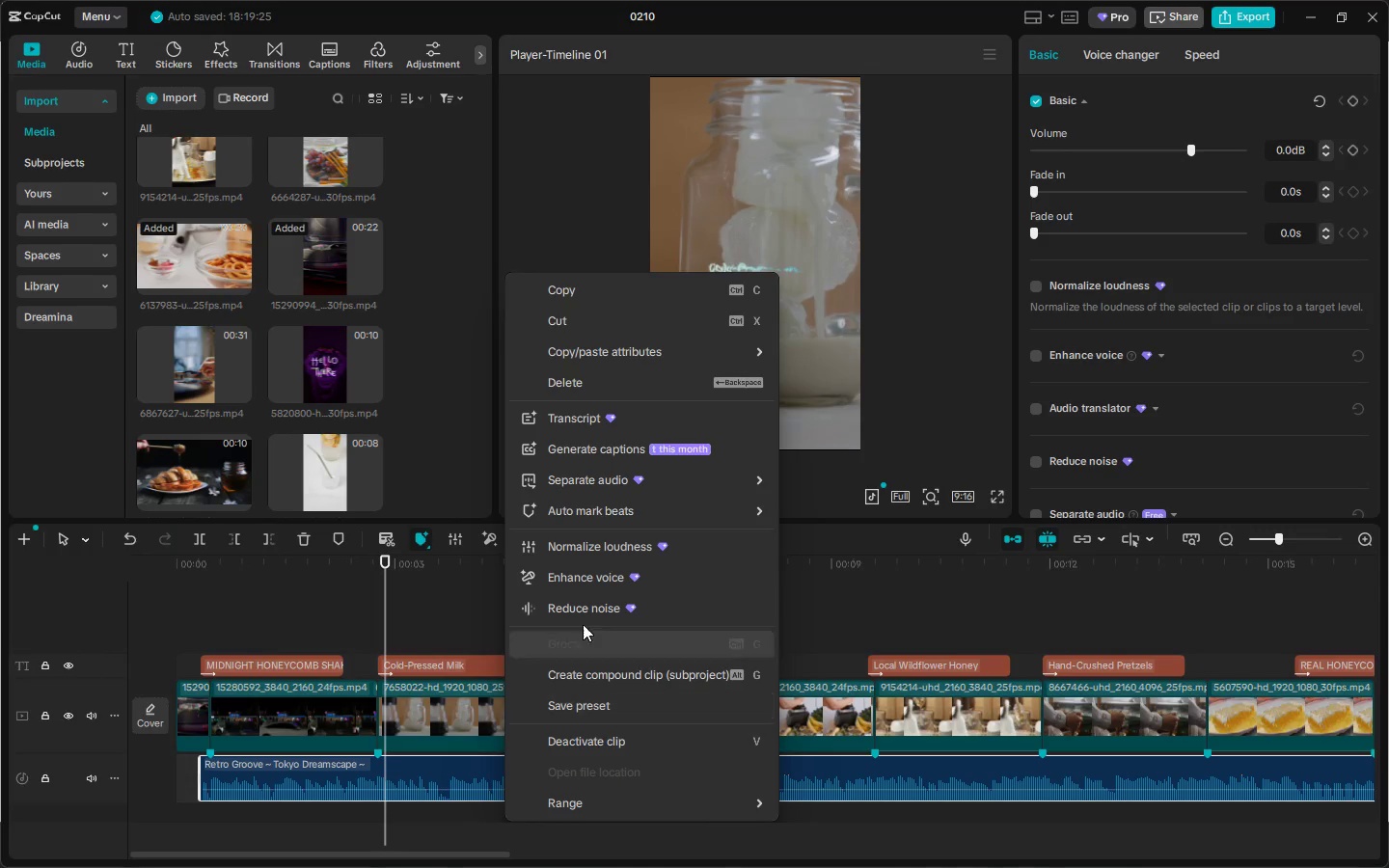 
left_click([635, 506])
 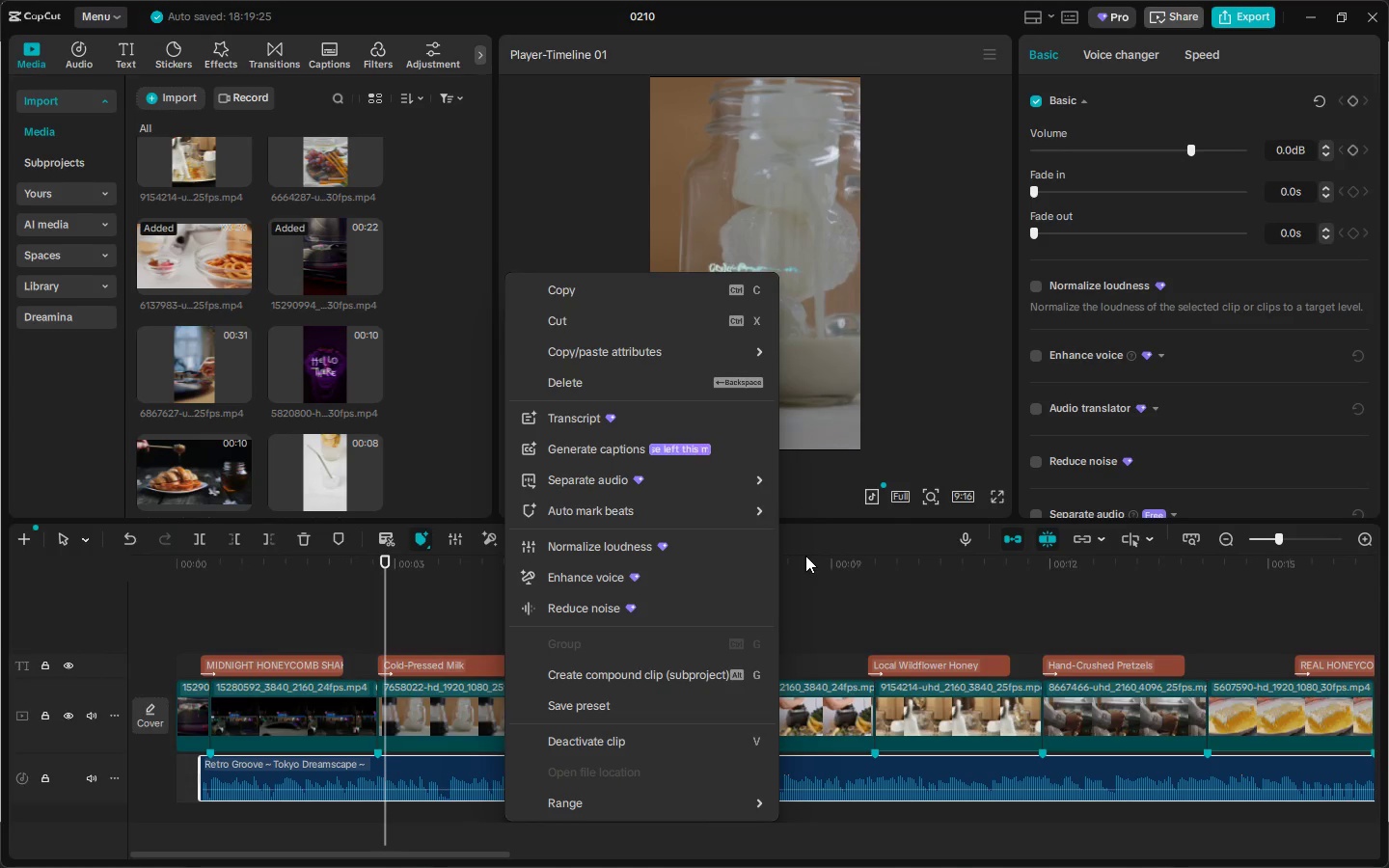 
left_click([713, 519])
 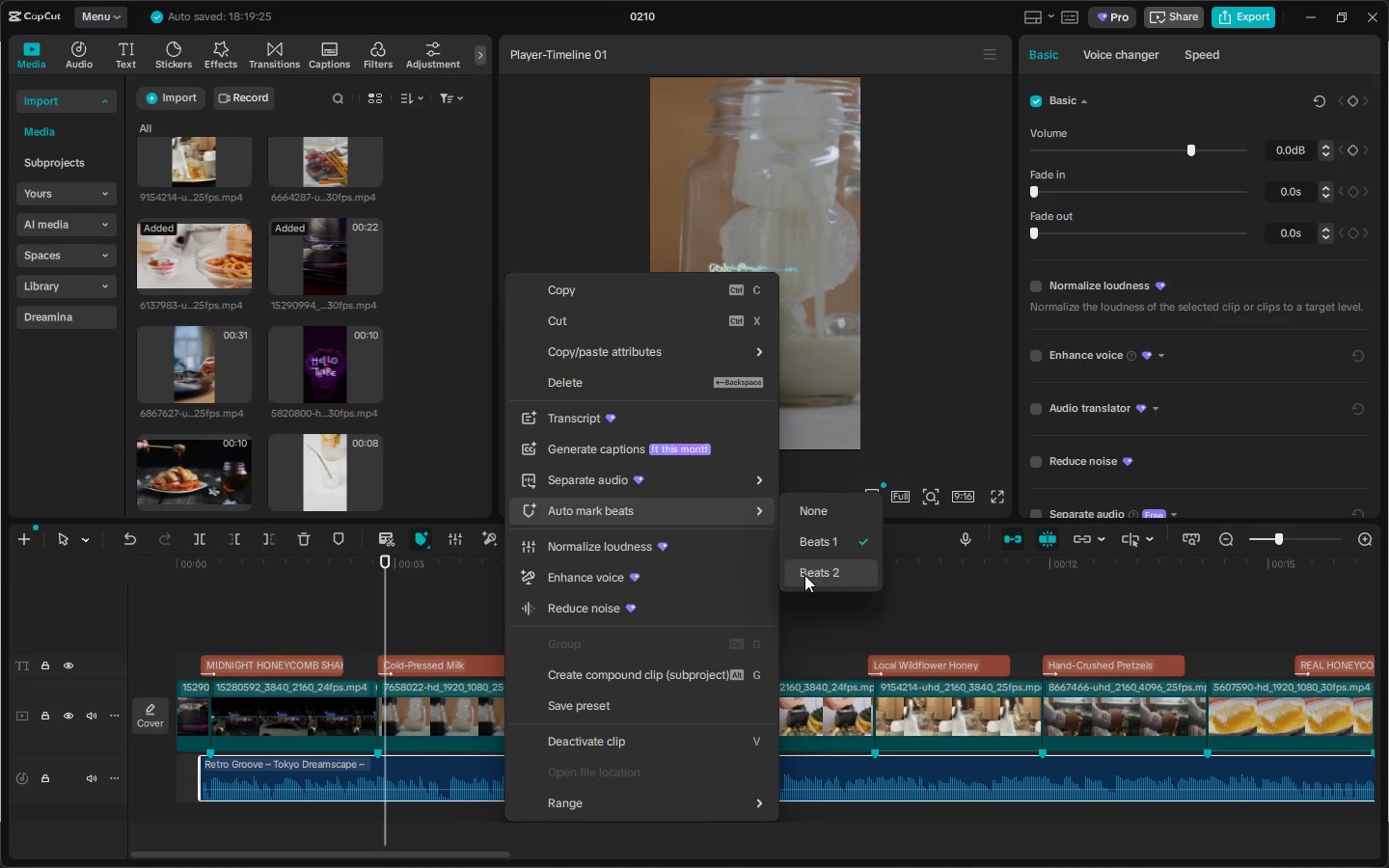 
left_click([804, 575])
 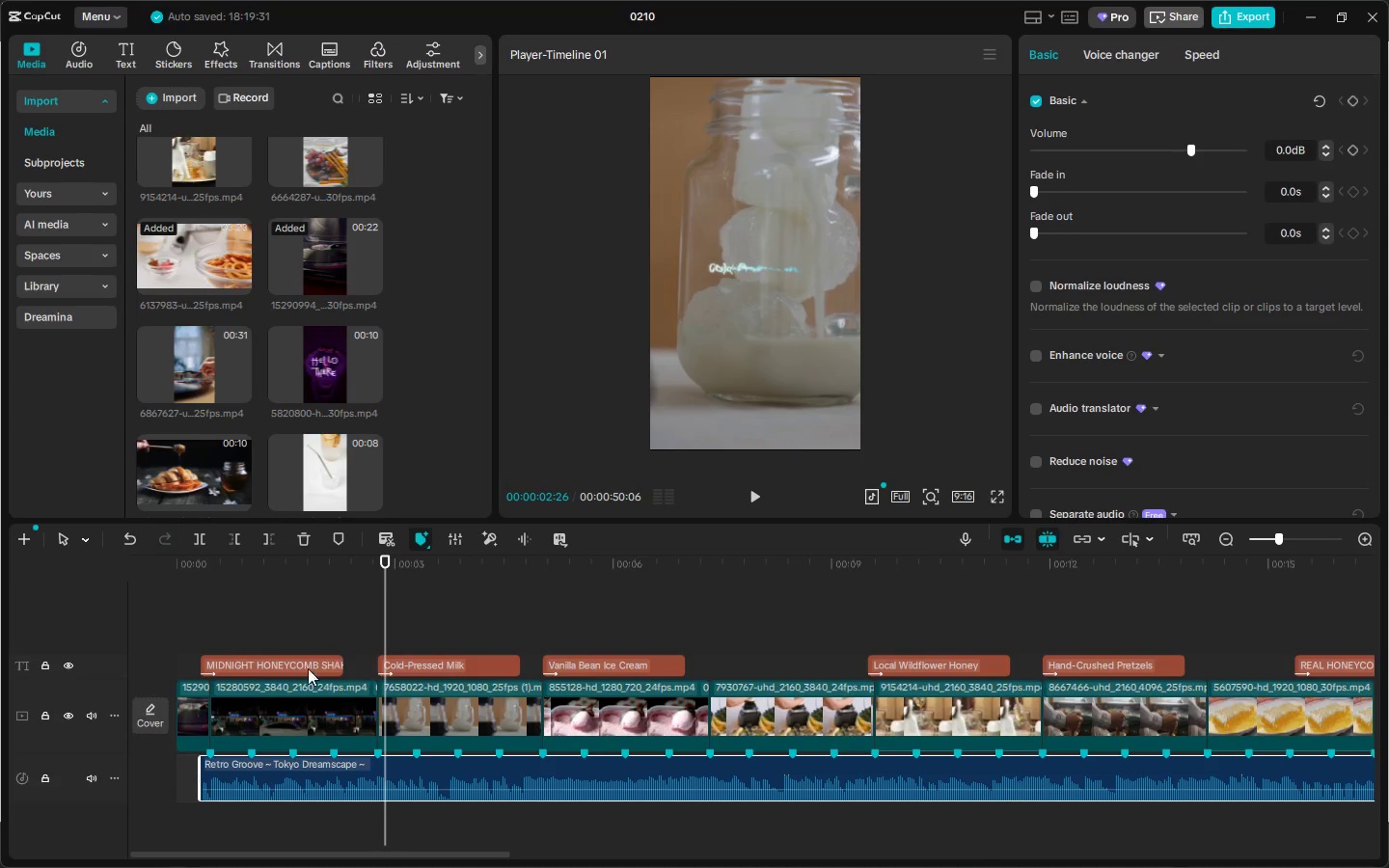 
left_click([260, 708])
 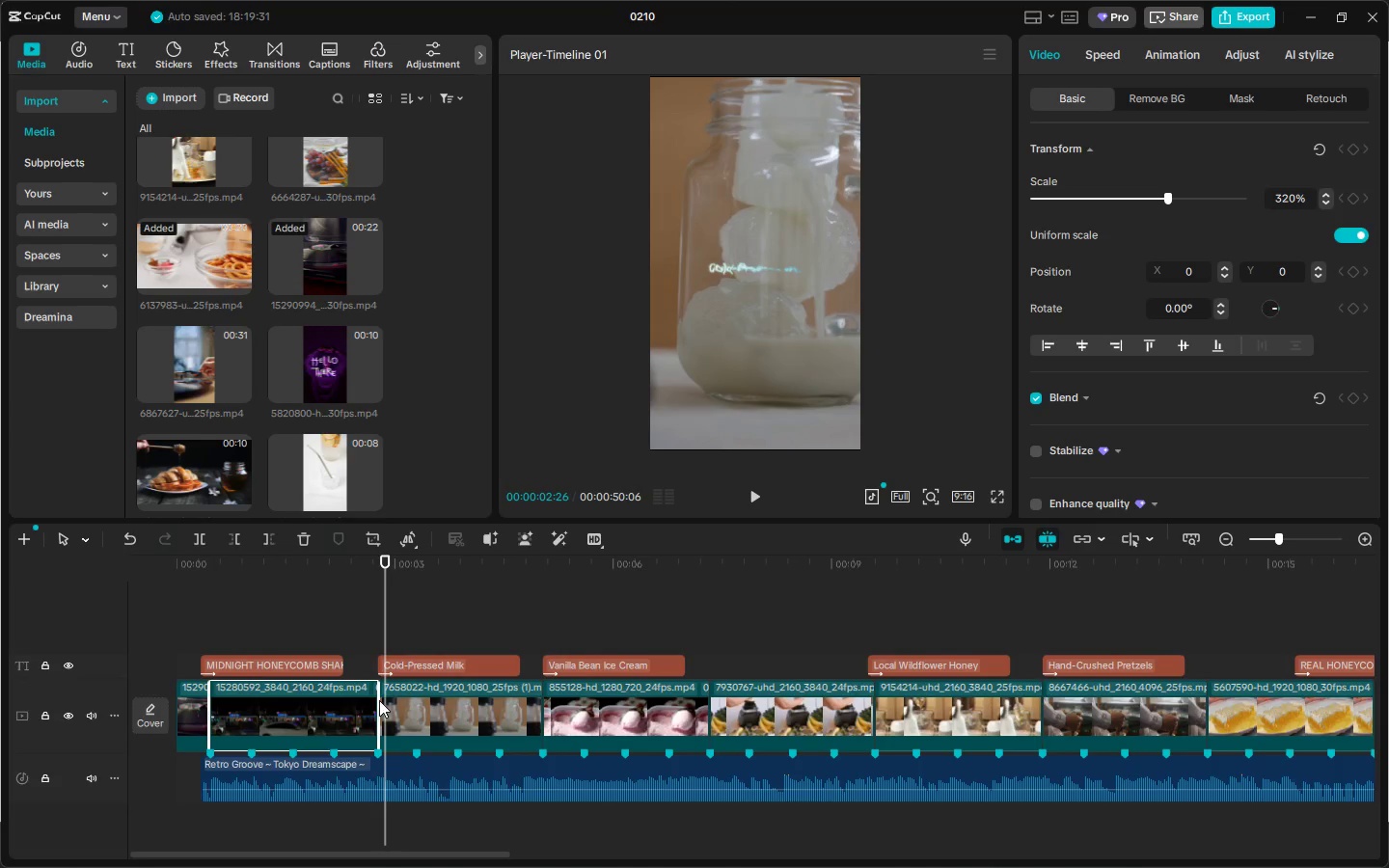 
left_click_drag(start_coordinate=[377, 701], to_coordinate=[247, 719])
 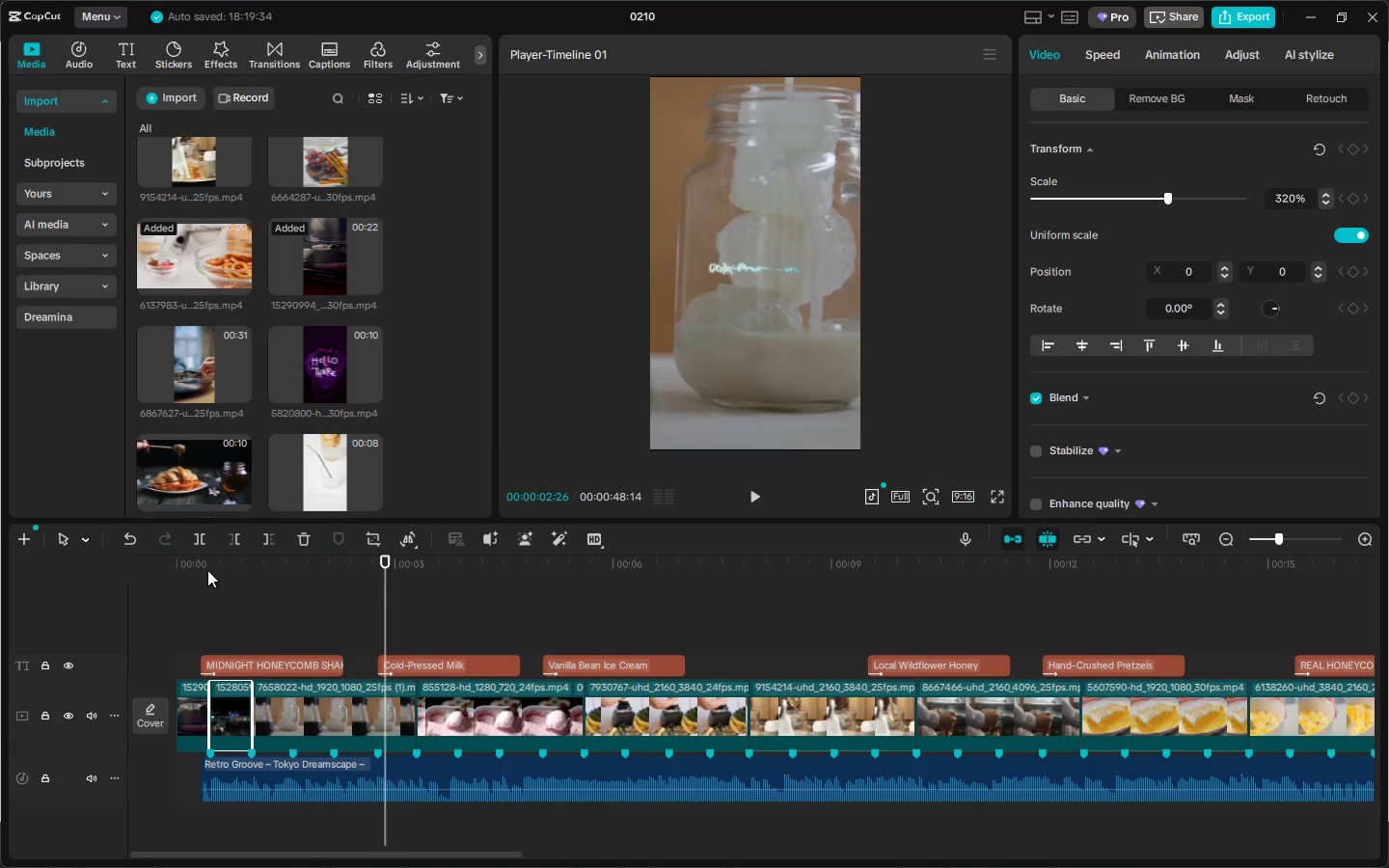 
left_click_drag(start_coordinate=[204, 567], to_coordinate=[102, 560])
 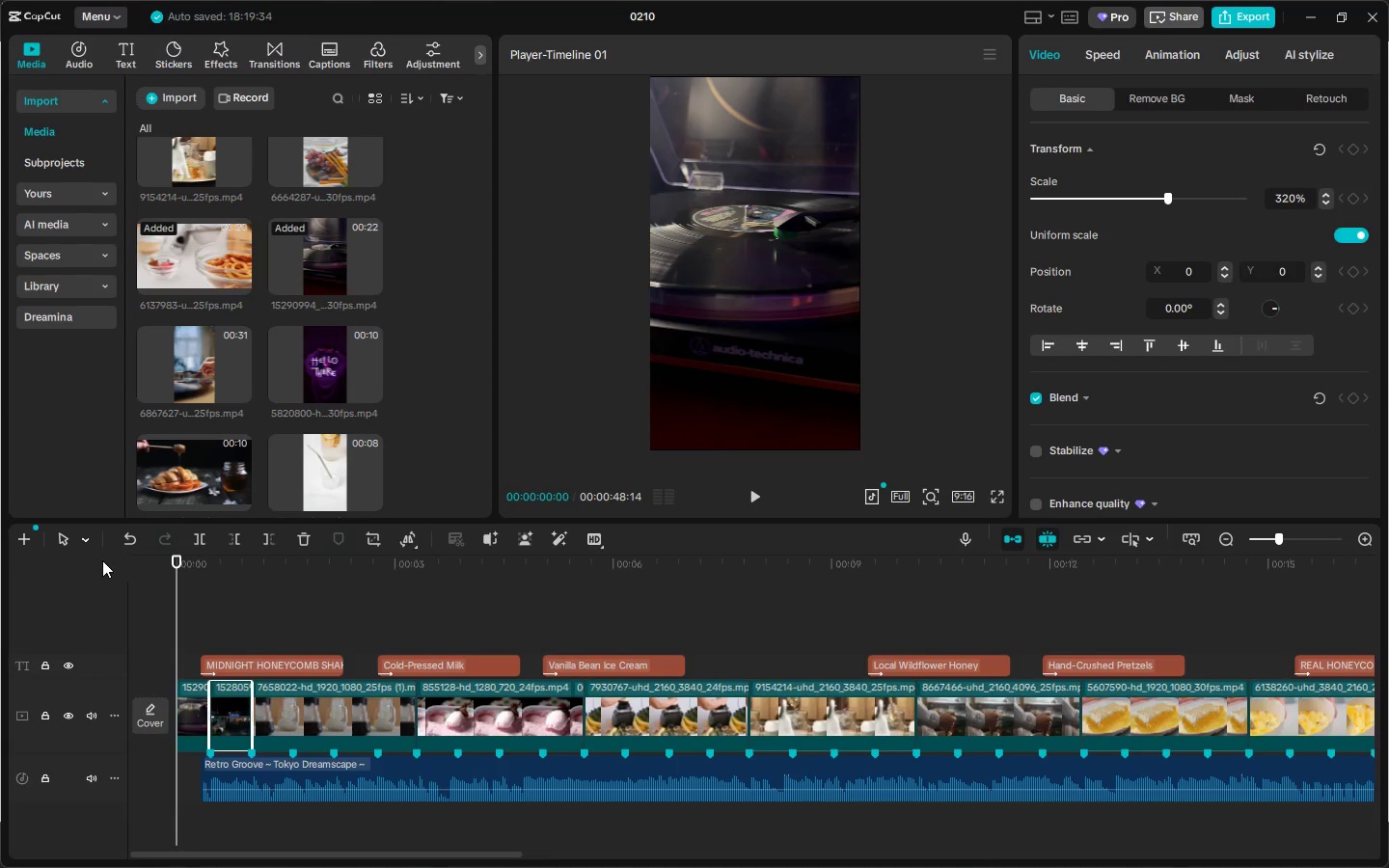 
key(Space)
 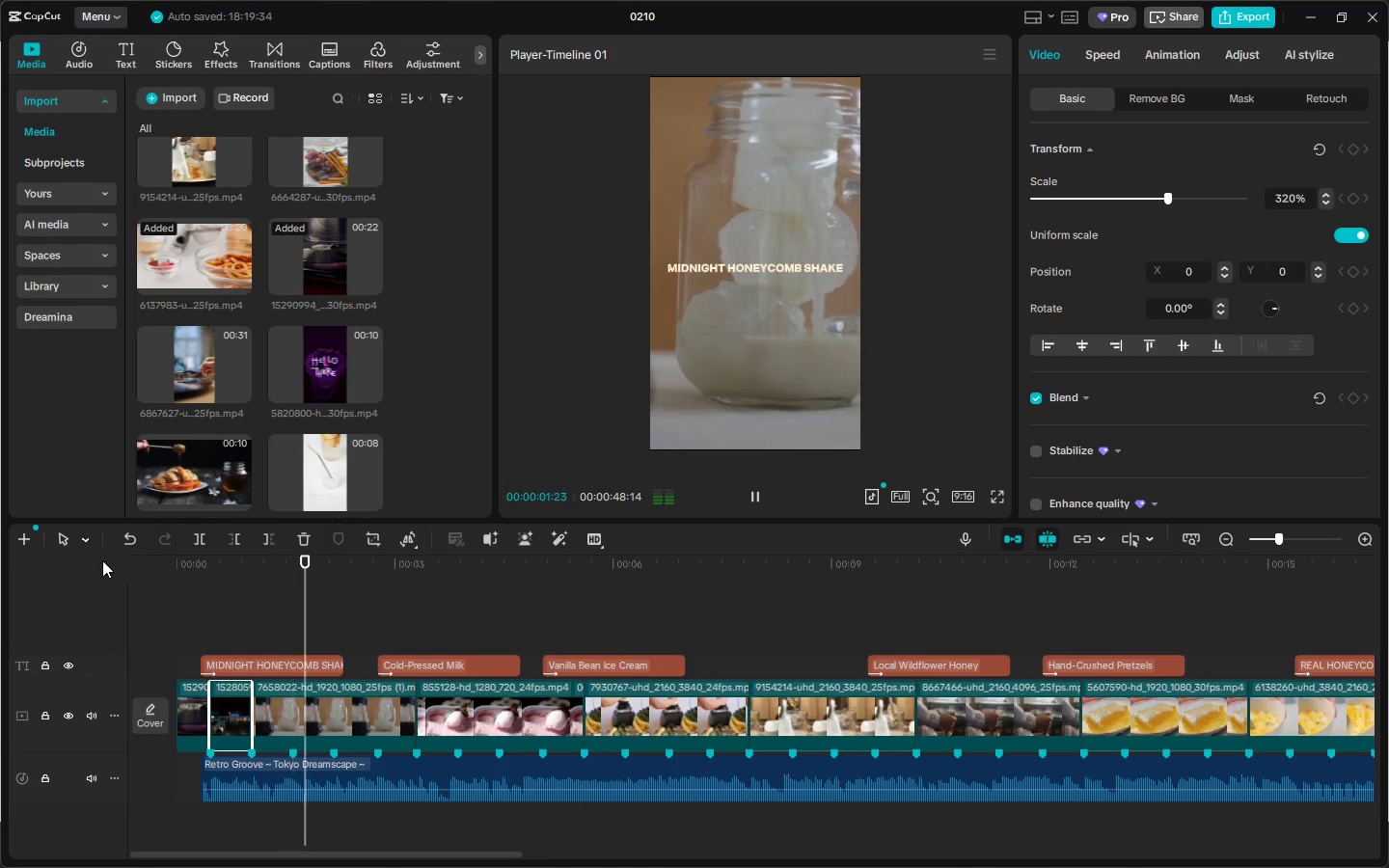 
key(Space)
 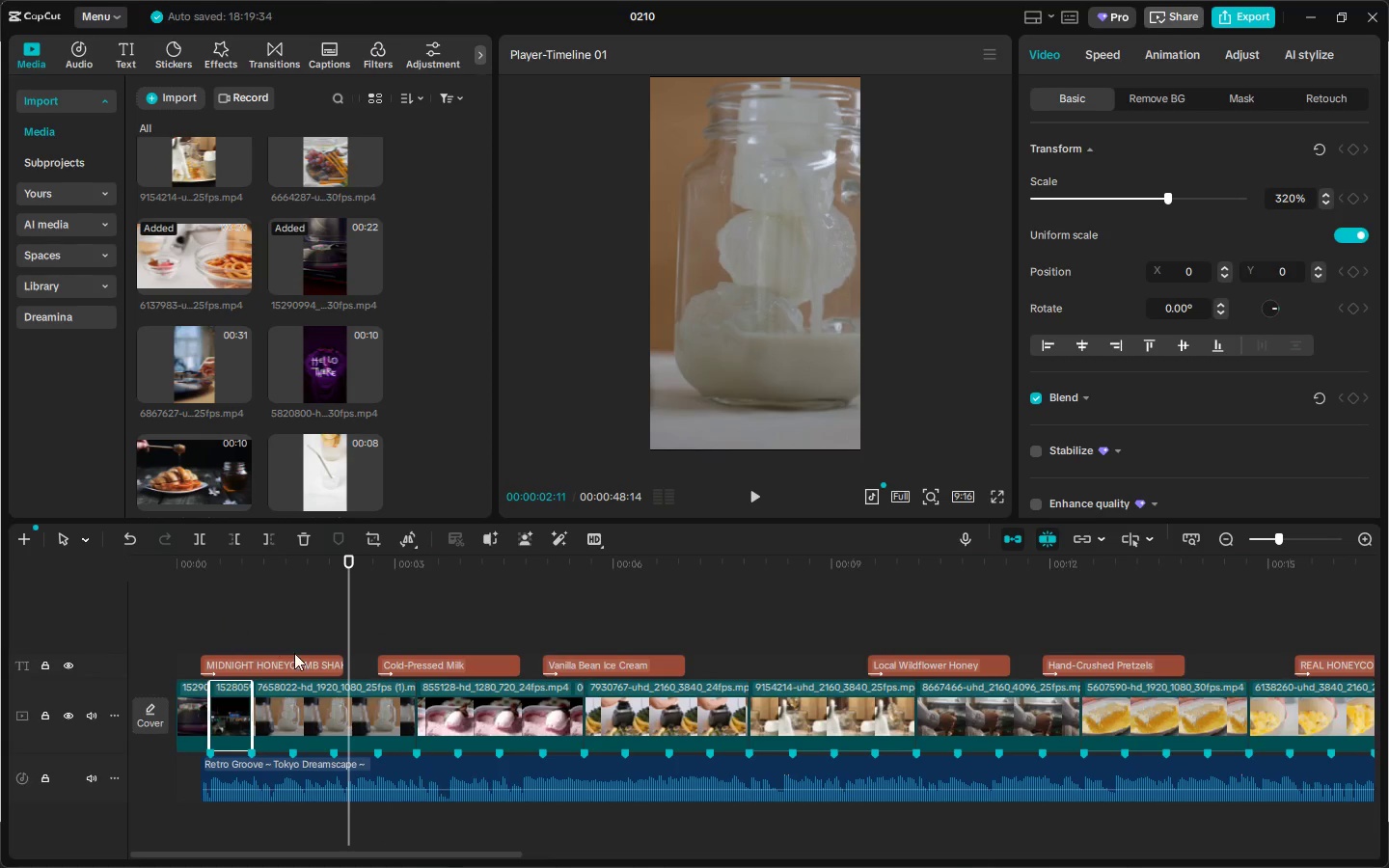 
key(Control+Z)
 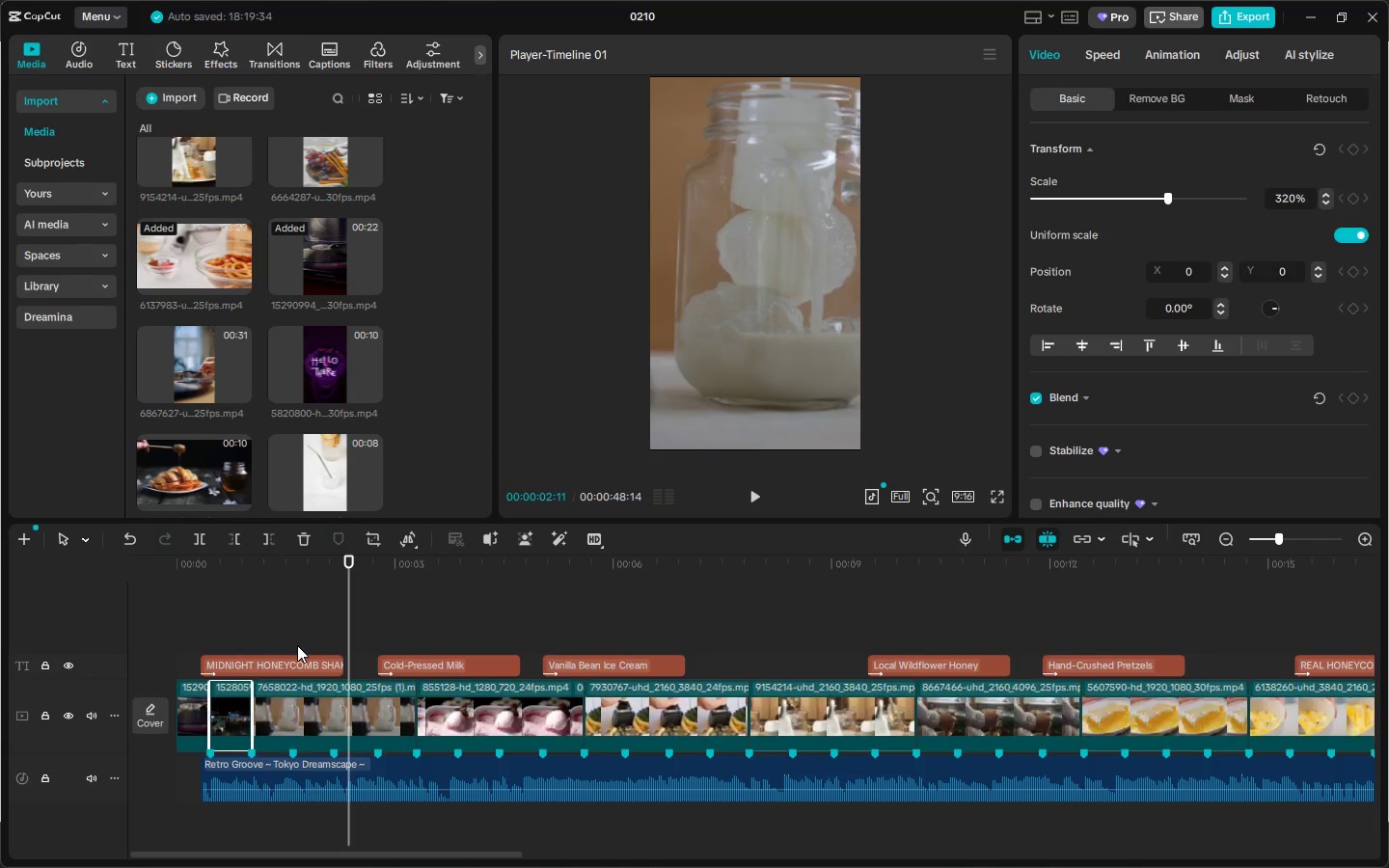 
key(Control+Z)
 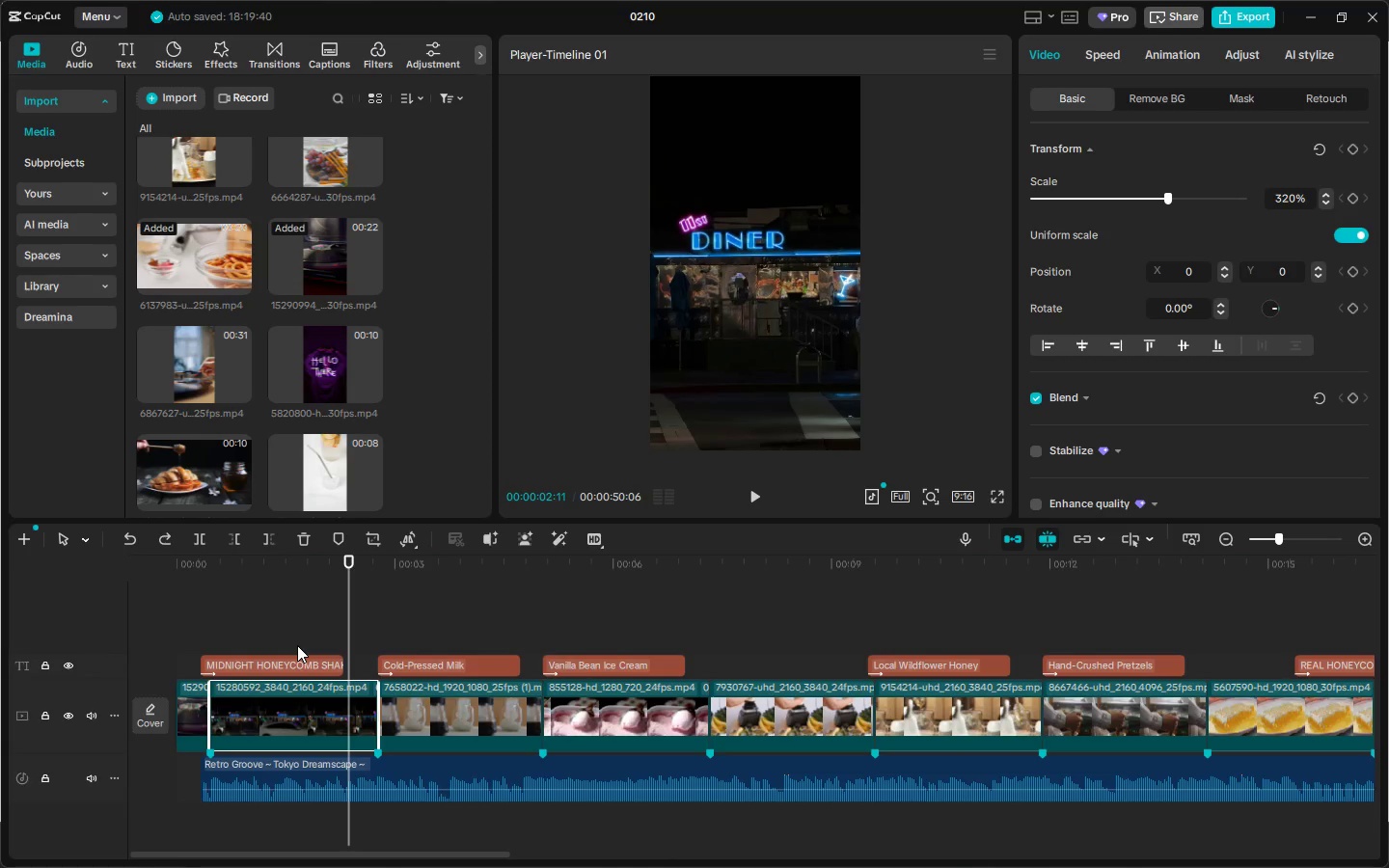 
wait(66.48)
 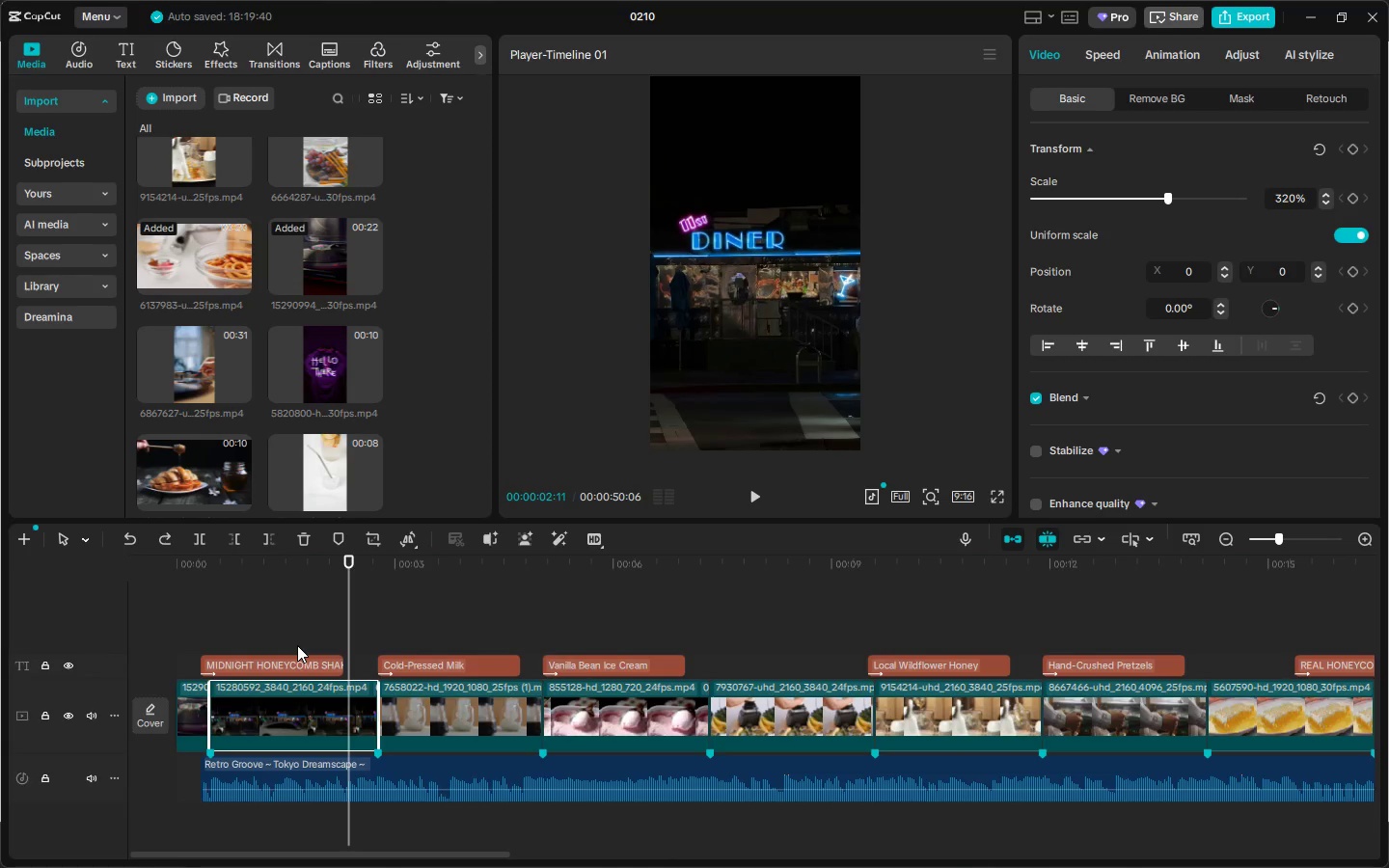 
left_click_drag(start_coordinate=[278, 592], to_coordinate=[141, 577])
 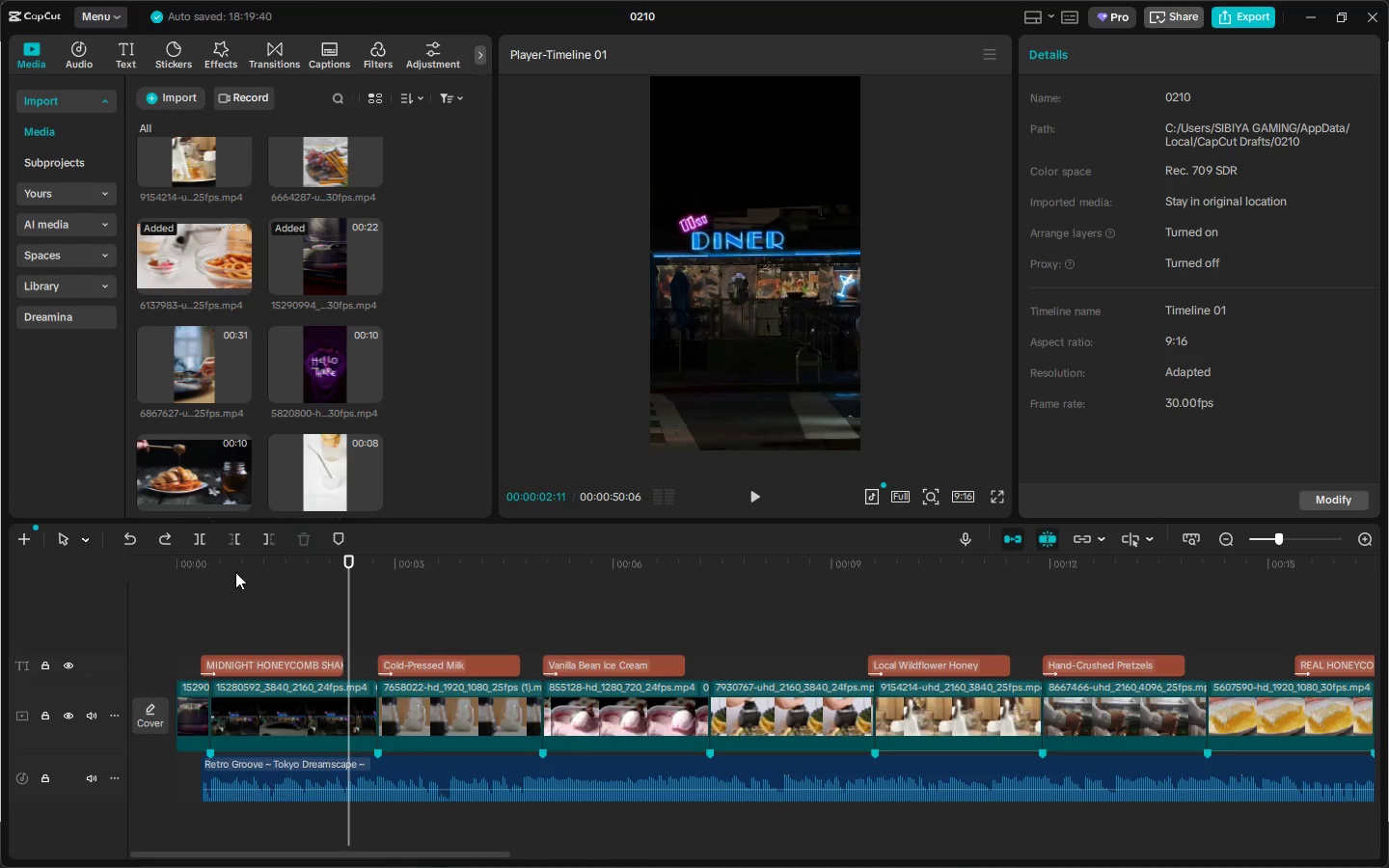 
left_click_drag(start_coordinate=[235, 572], to_coordinate=[167, 567])
 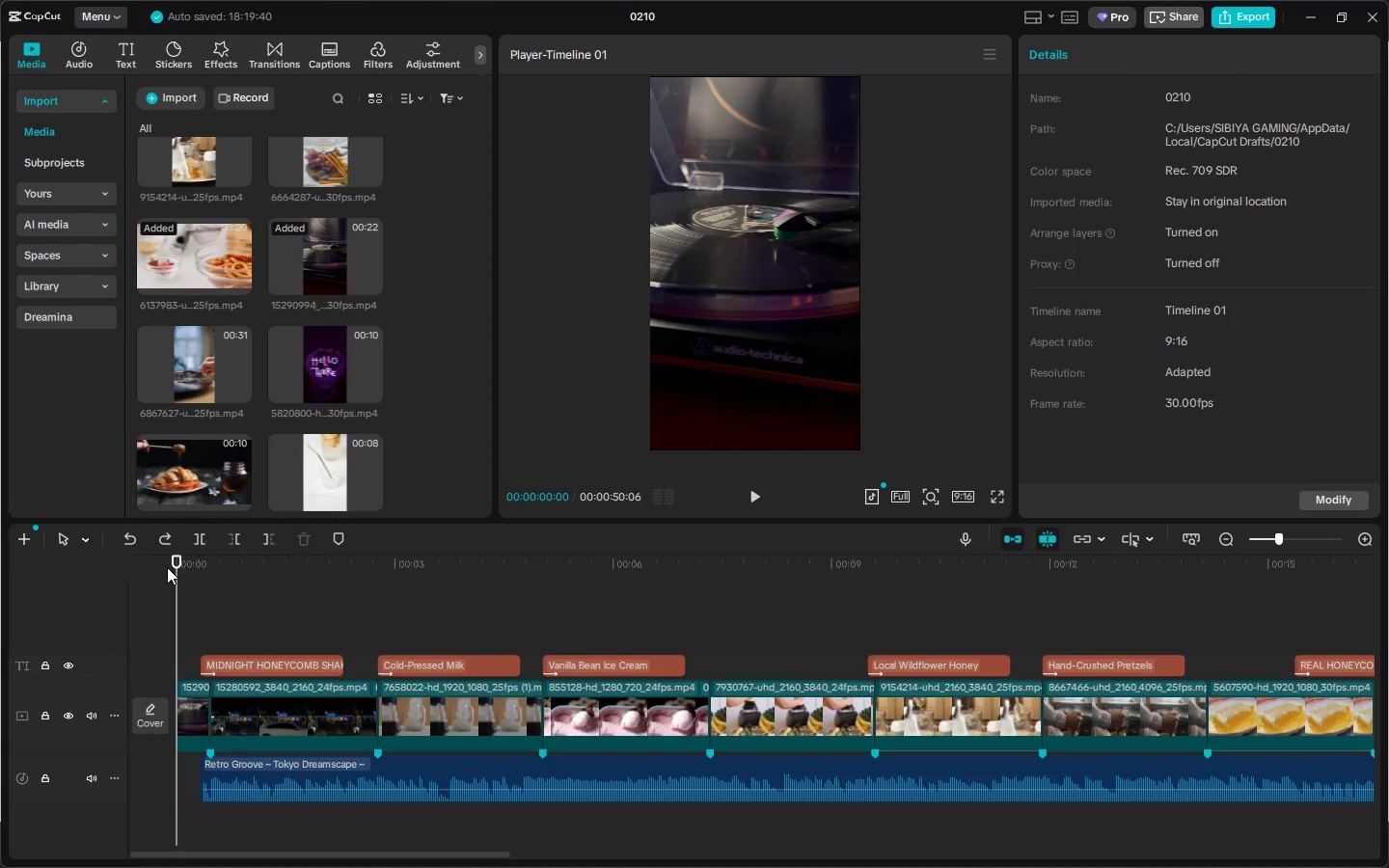 
wait(23.02)
 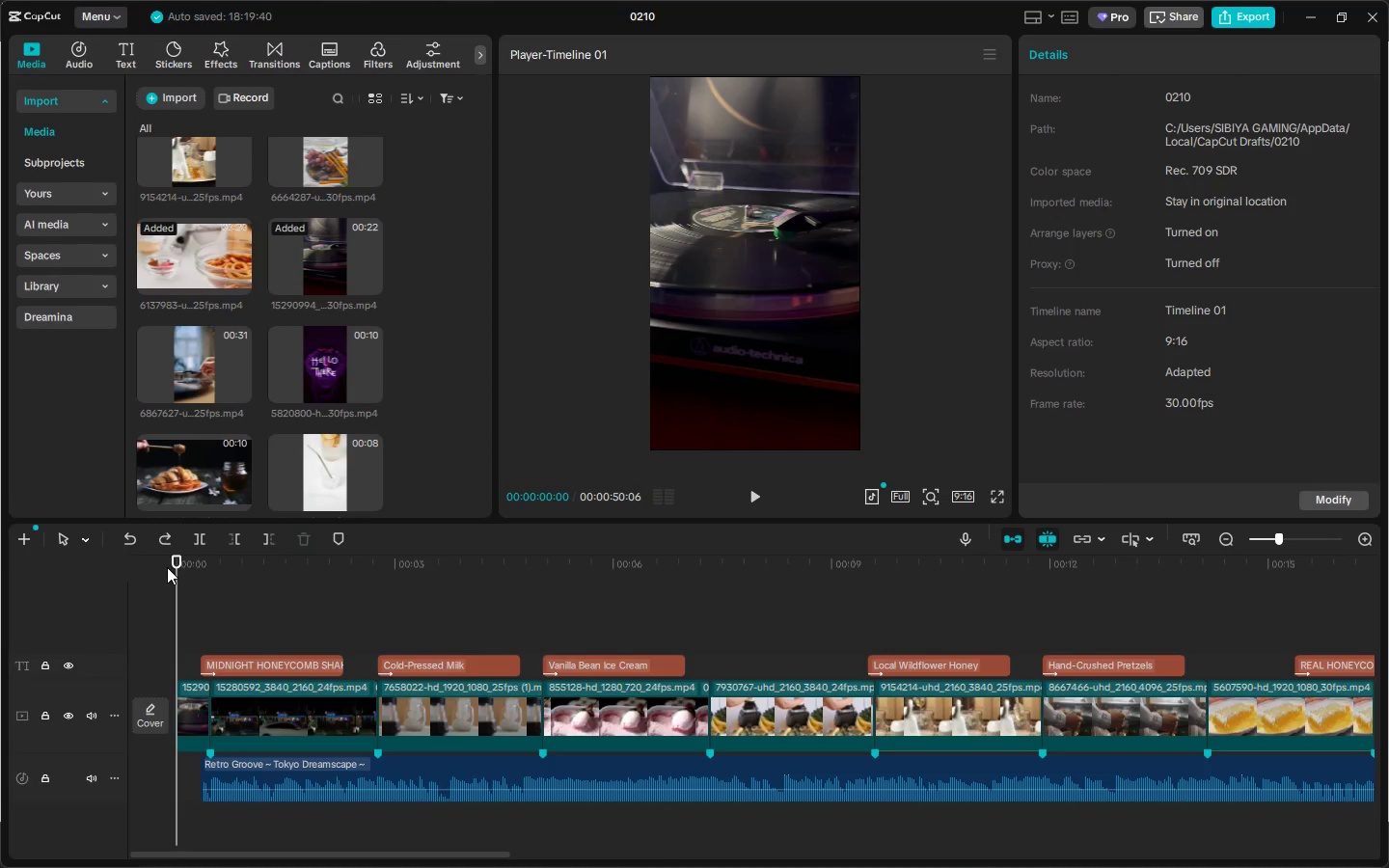 
left_click_drag(start_coordinate=[183, 577], to_coordinate=[156, 579])
 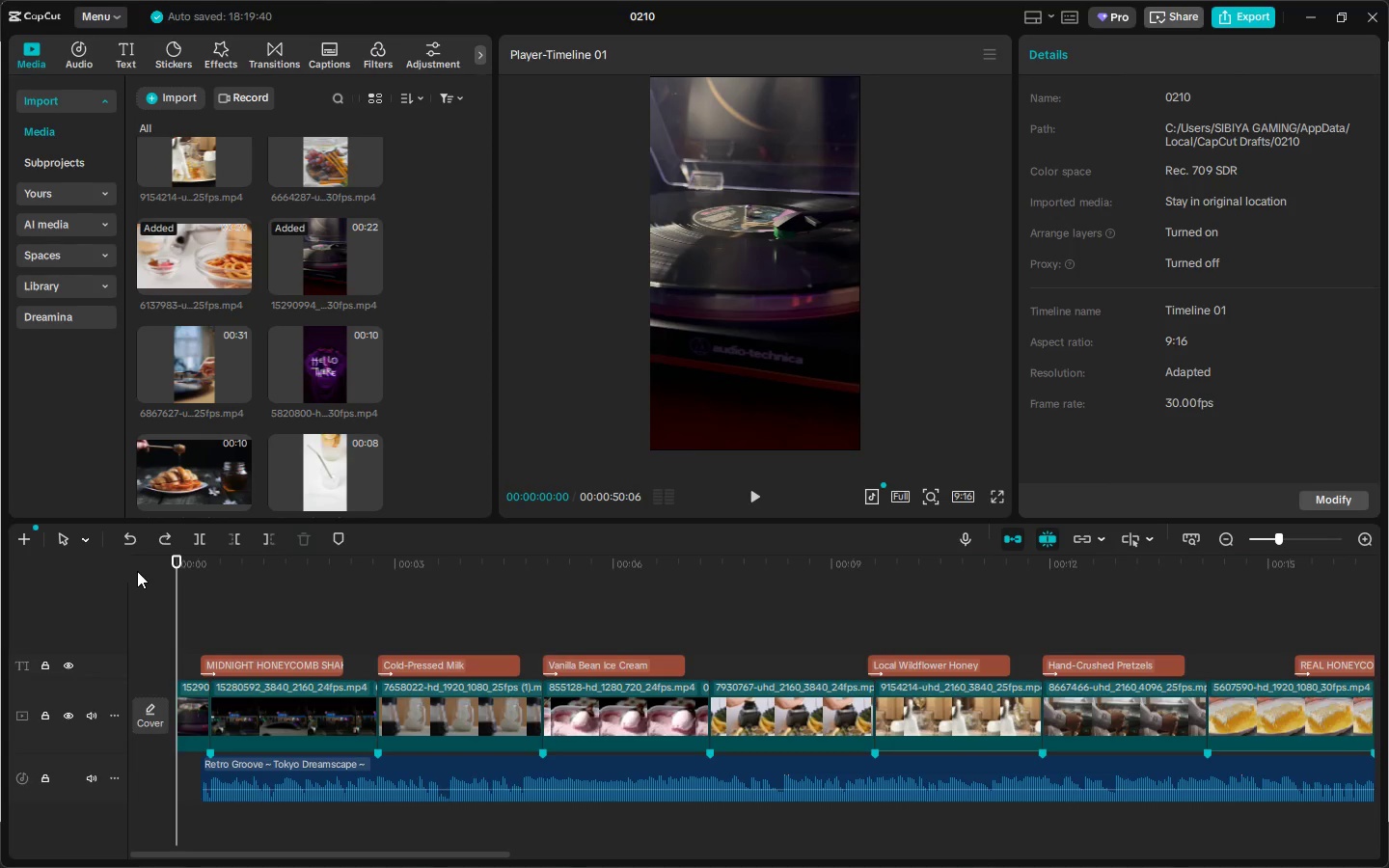 
key(Space)
 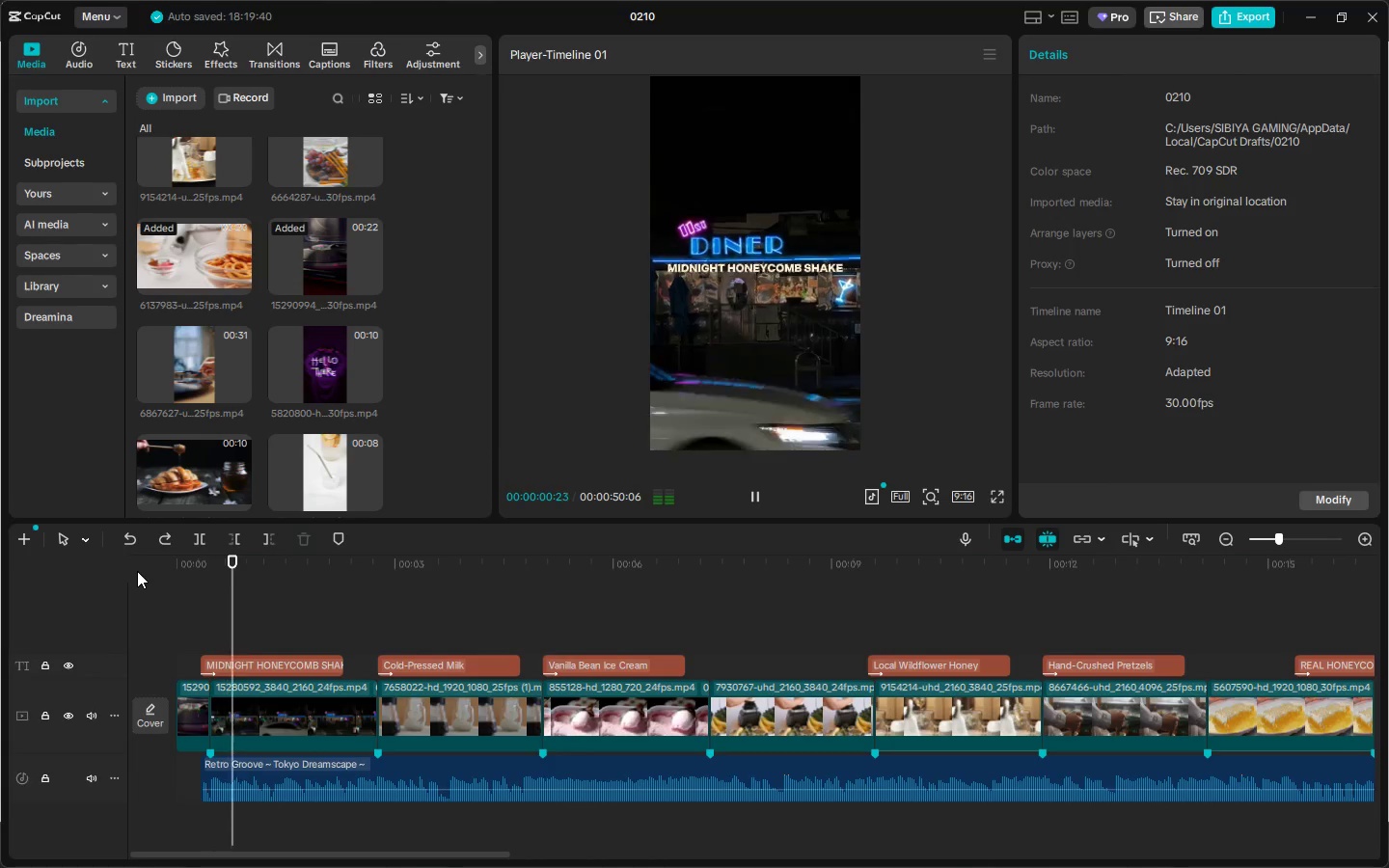 
key(Space)
 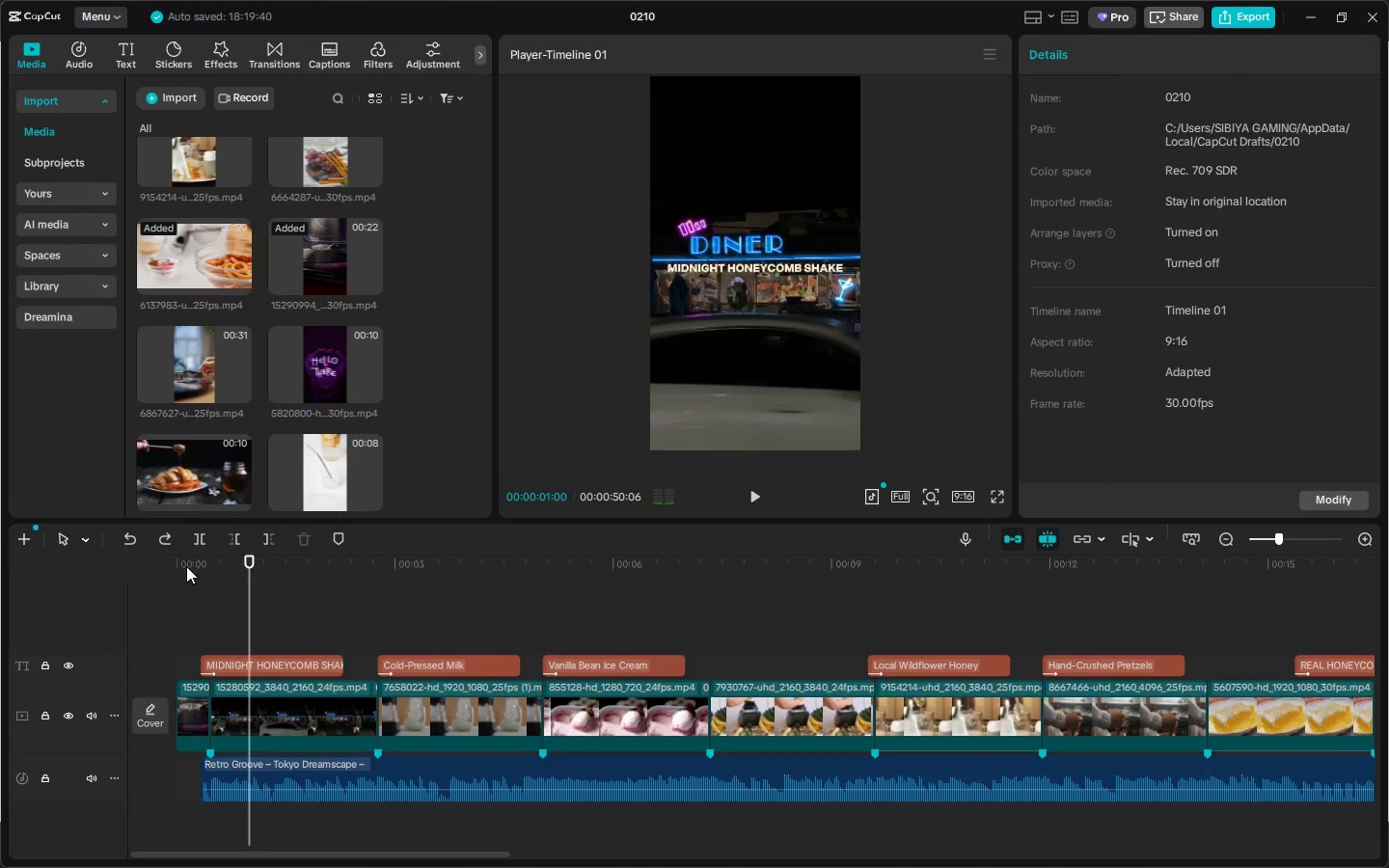 
left_click_drag(start_coordinate=[193, 563], to_coordinate=[137, 569])
 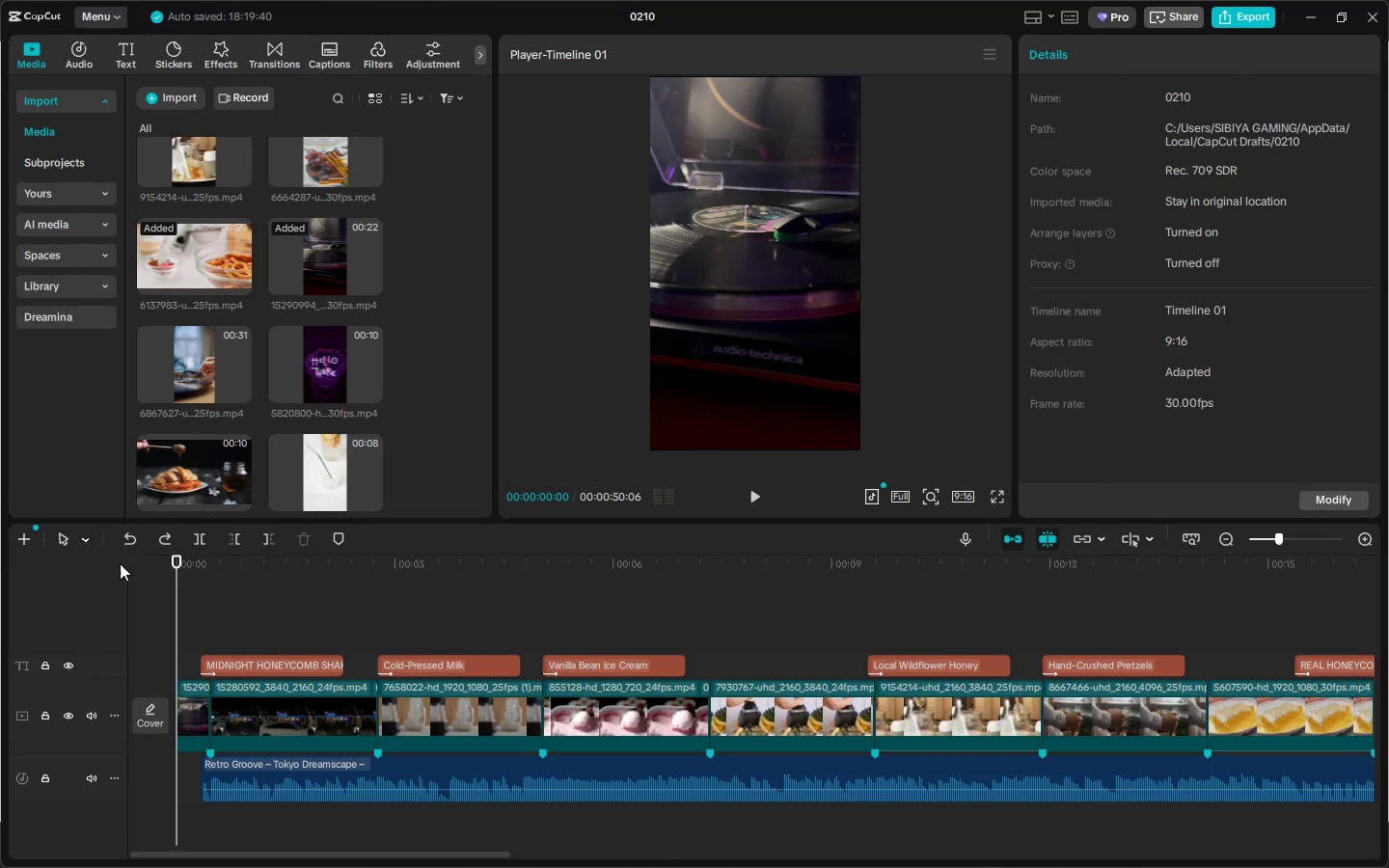 
key(Space)
 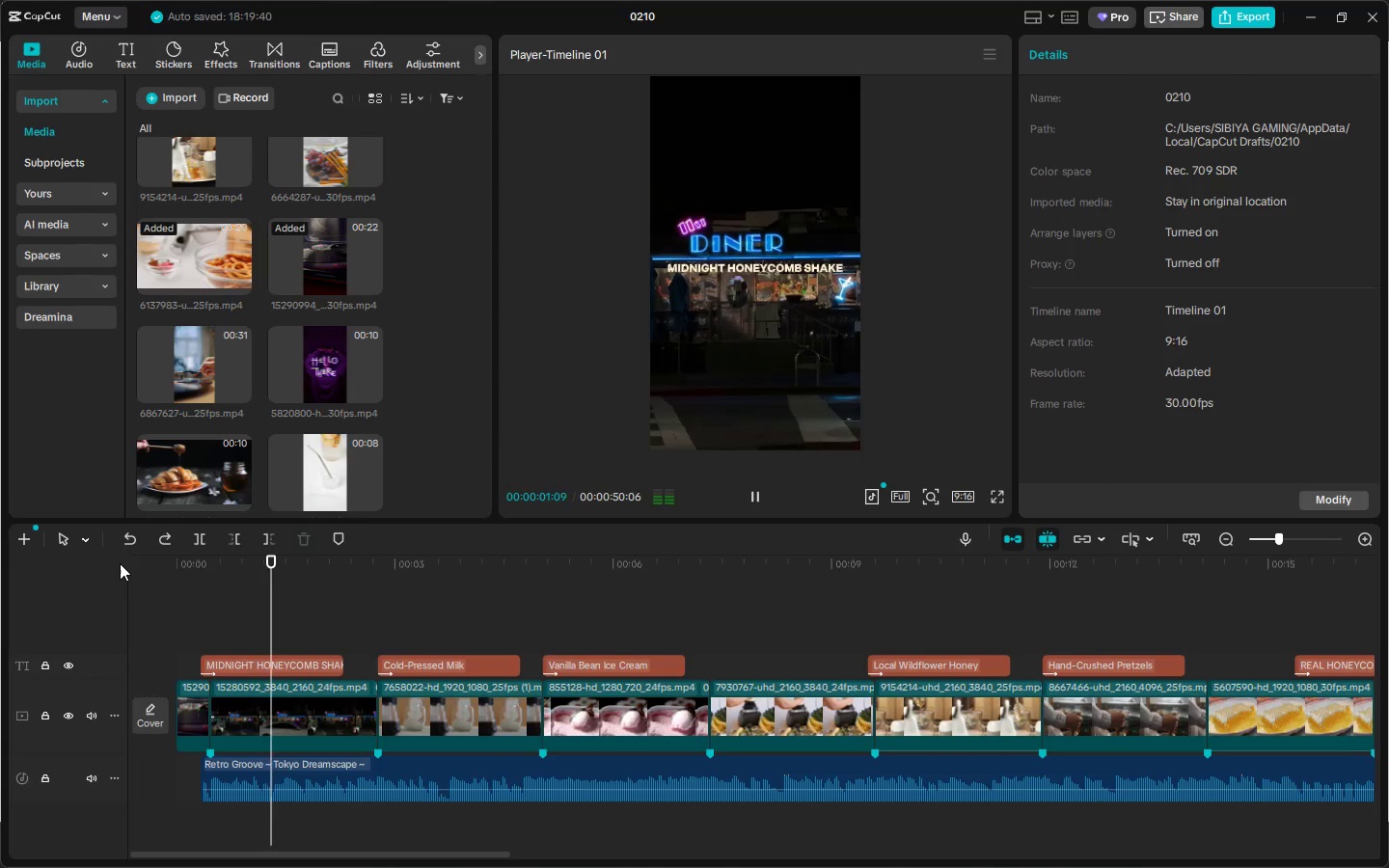 
left_click_drag(start_coordinate=[181, 574], to_coordinate=[142, 578])
 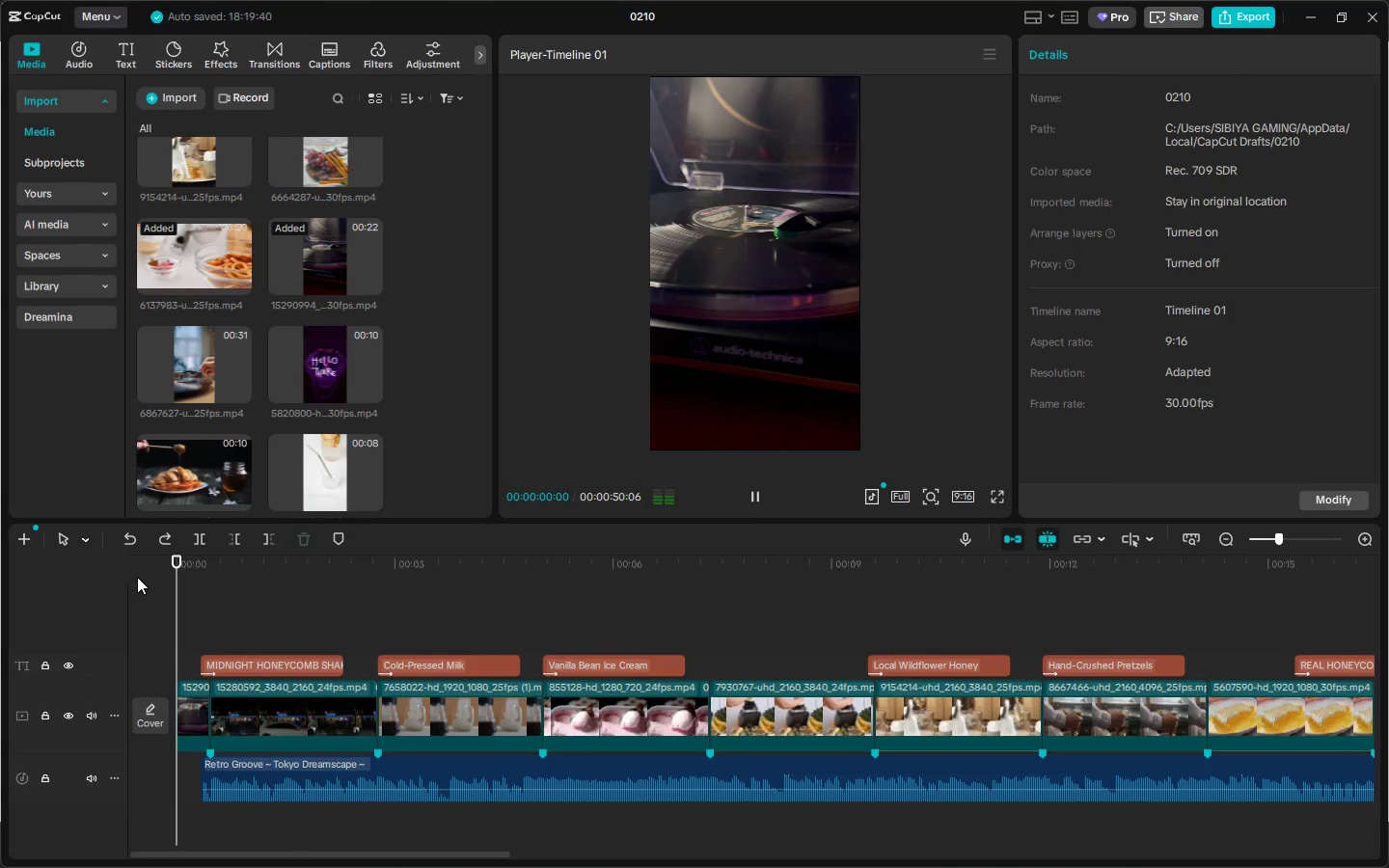 
key(Space)
 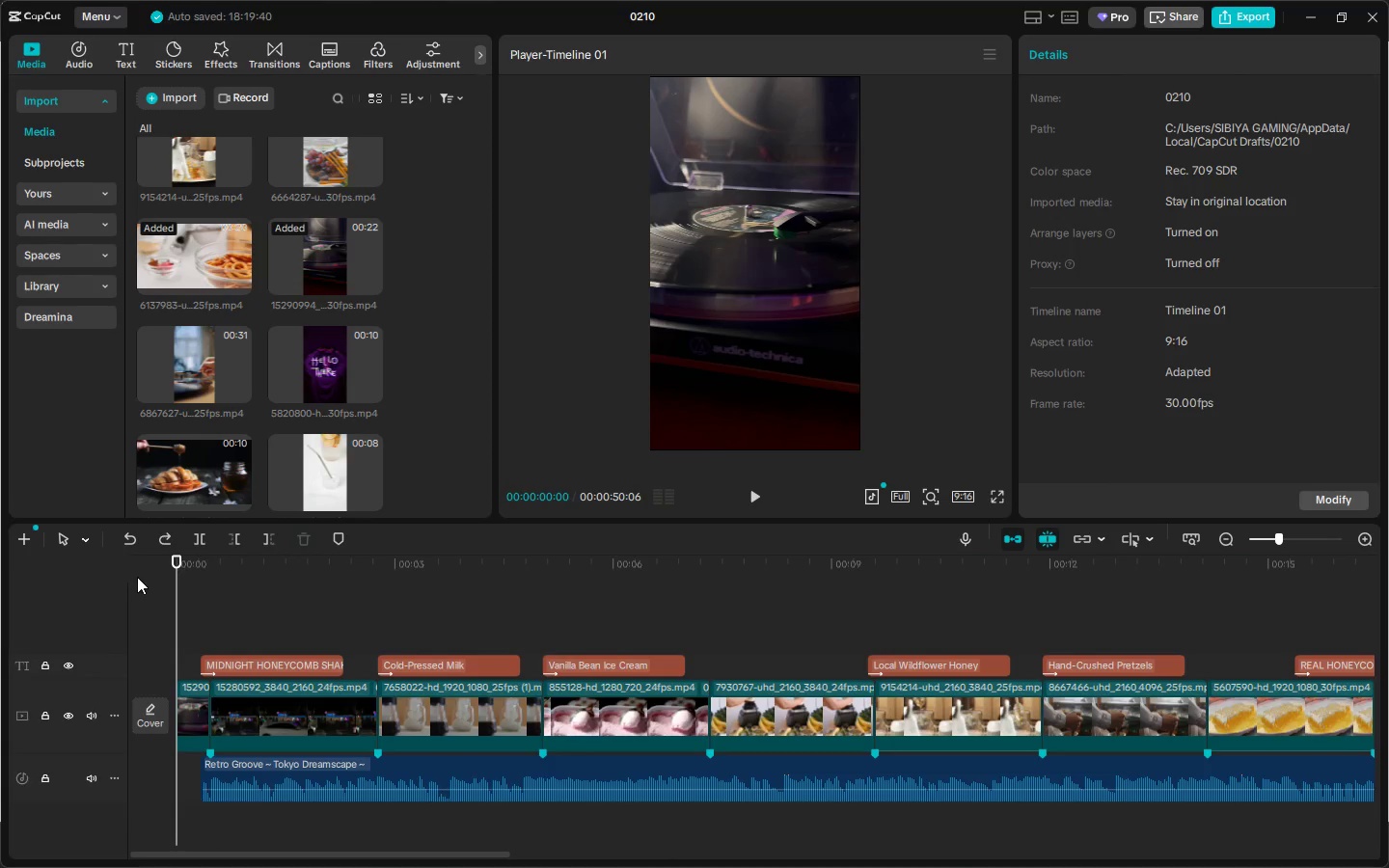 
key(Space)
 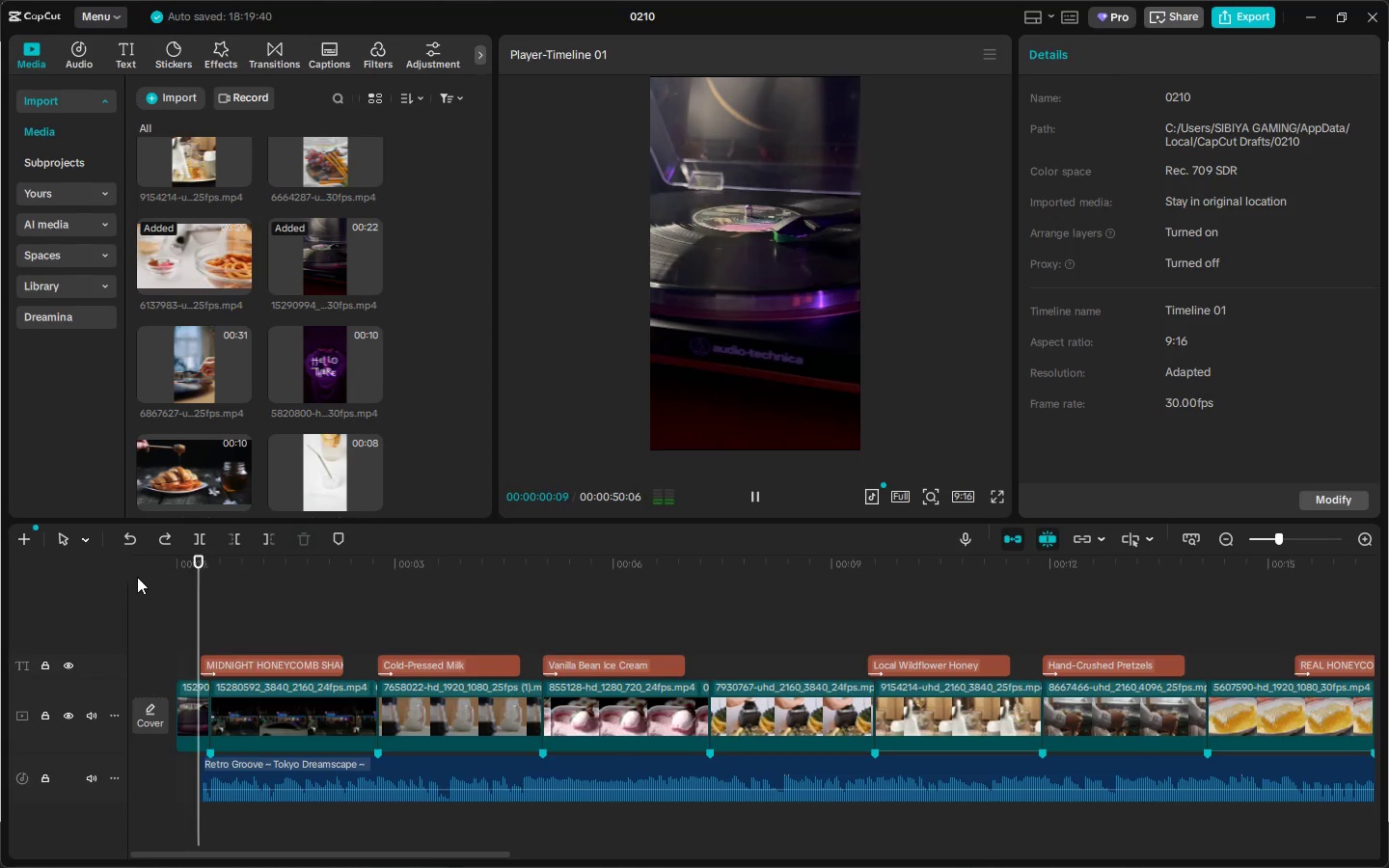 
key(Space)
 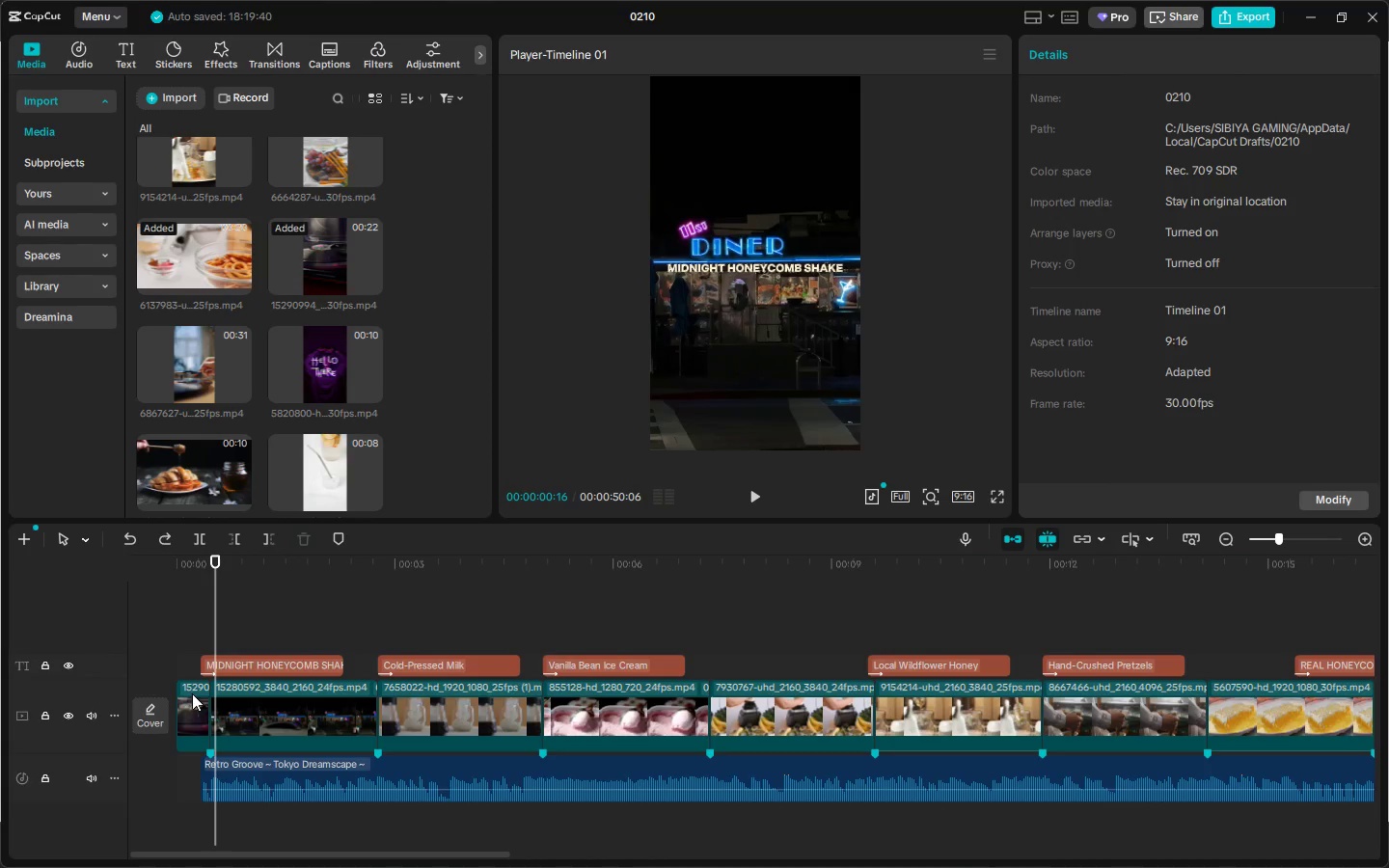 
left_click([275, 717])
 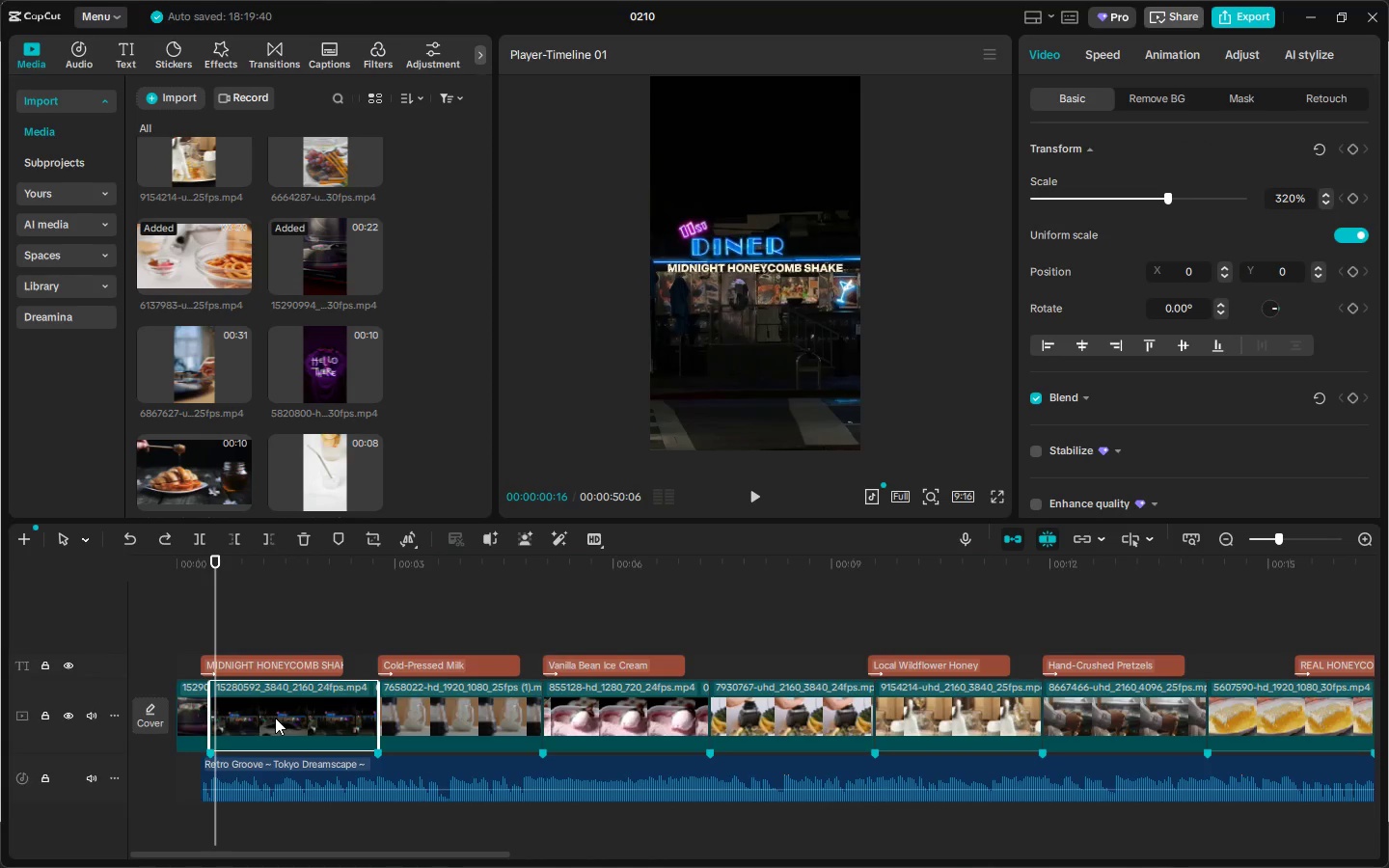 
key(Delete)
 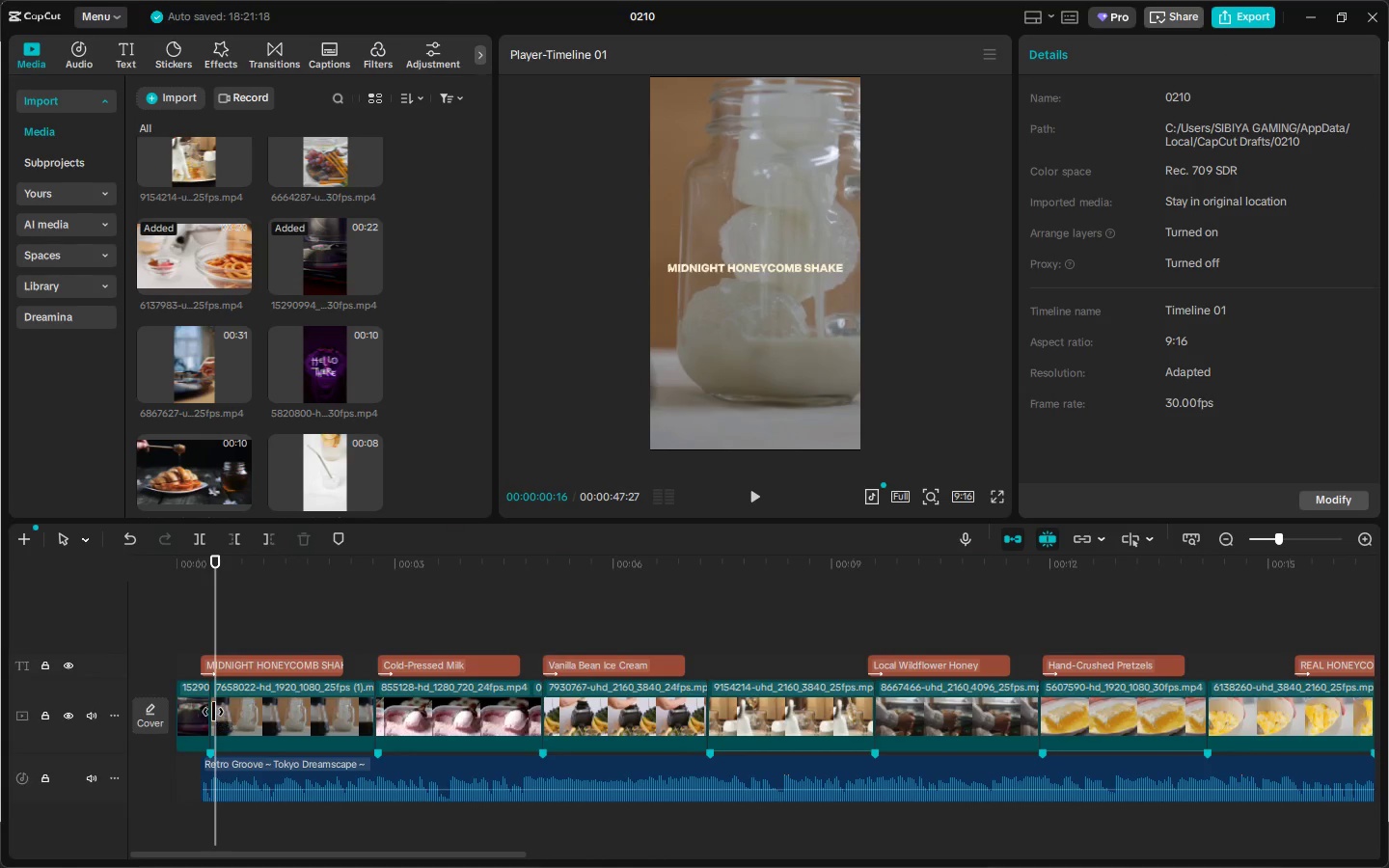 
left_click([191, 707])
 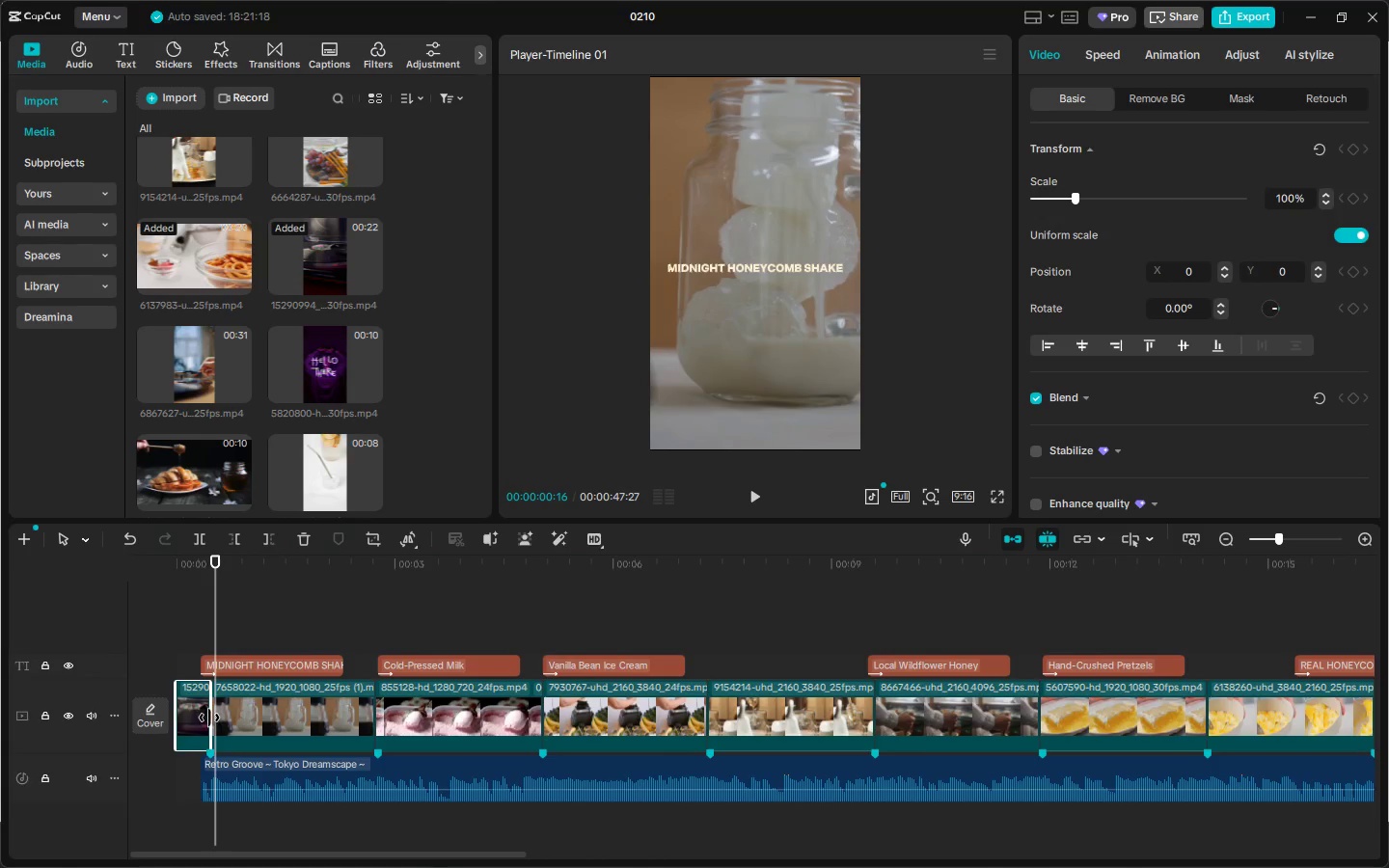 
left_click_drag(start_coordinate=[208, 718], to_coordinate=[369, 719])
 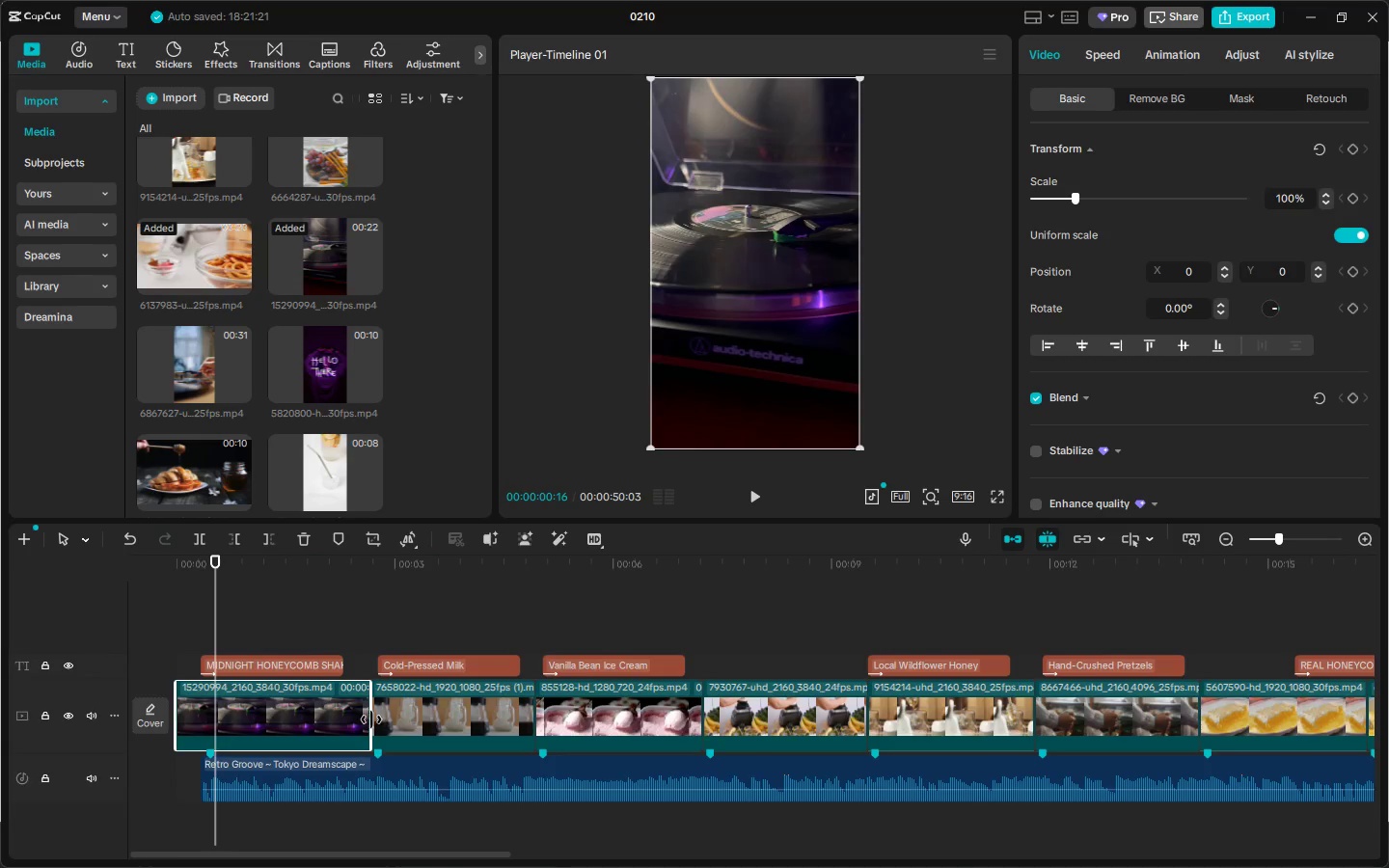 
left_click_drag(start_coordinate=[374, 720], to_coordinate=[379, 721])
 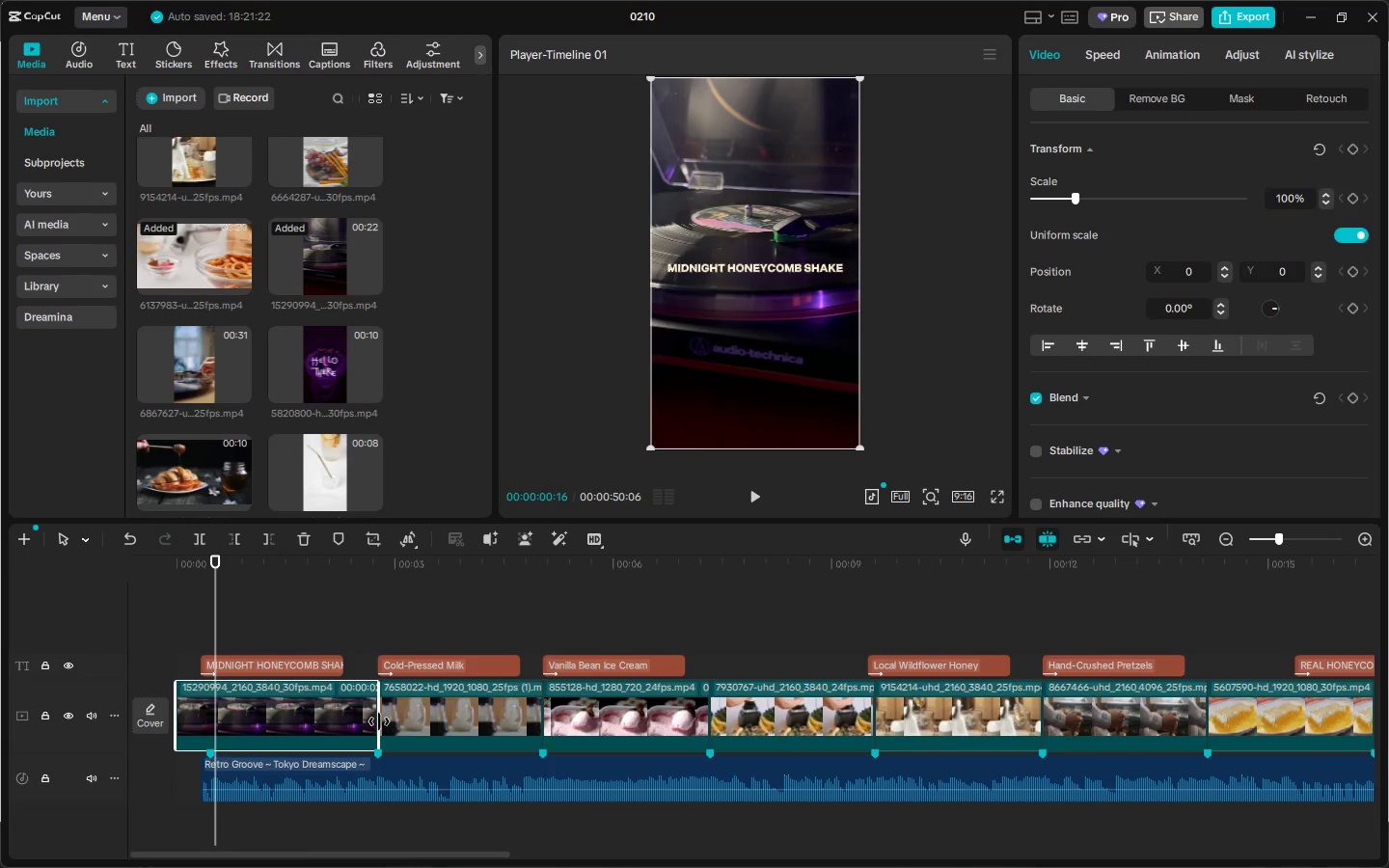 
wait(13.14)
 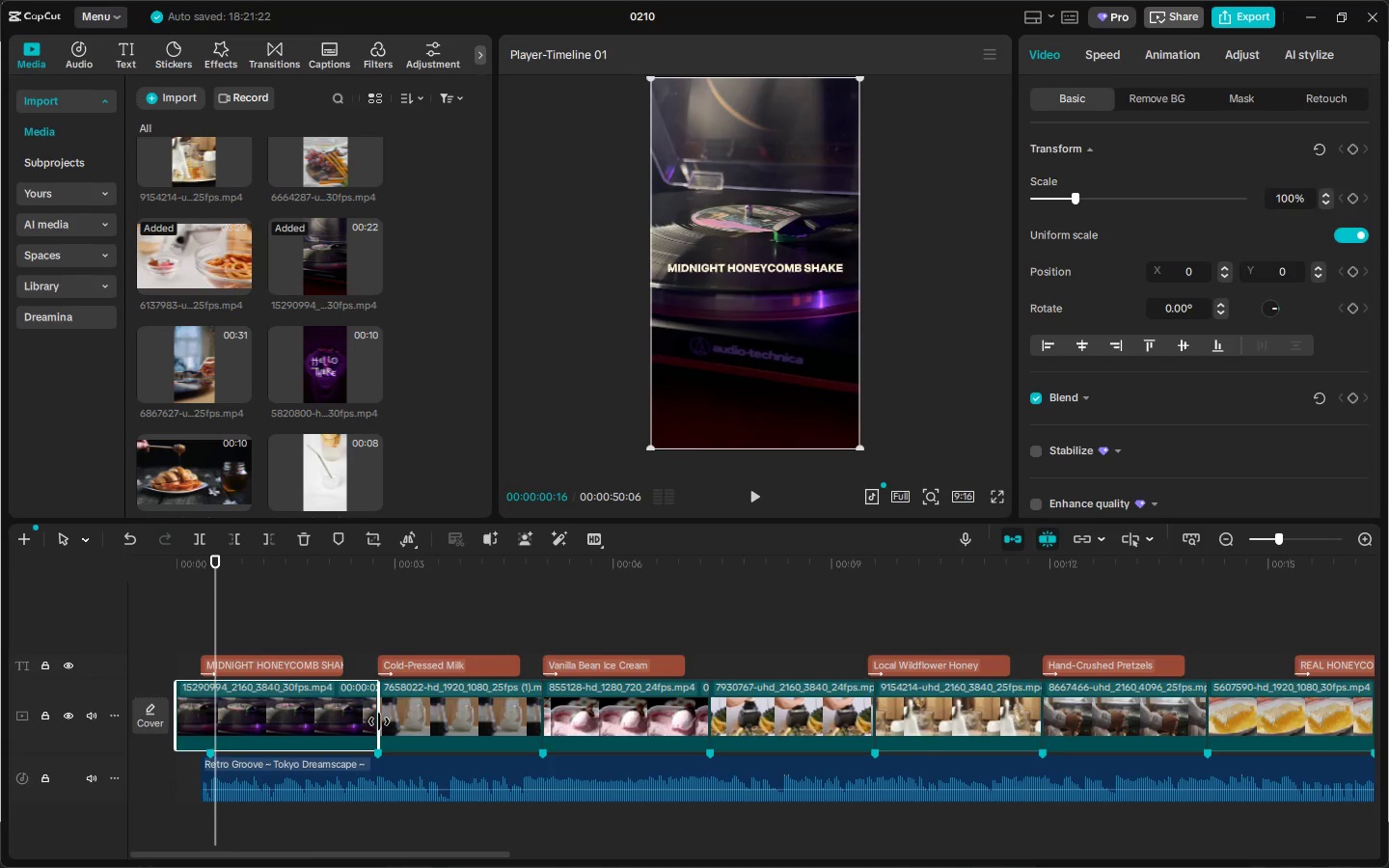 
left_click([181, 59])
 